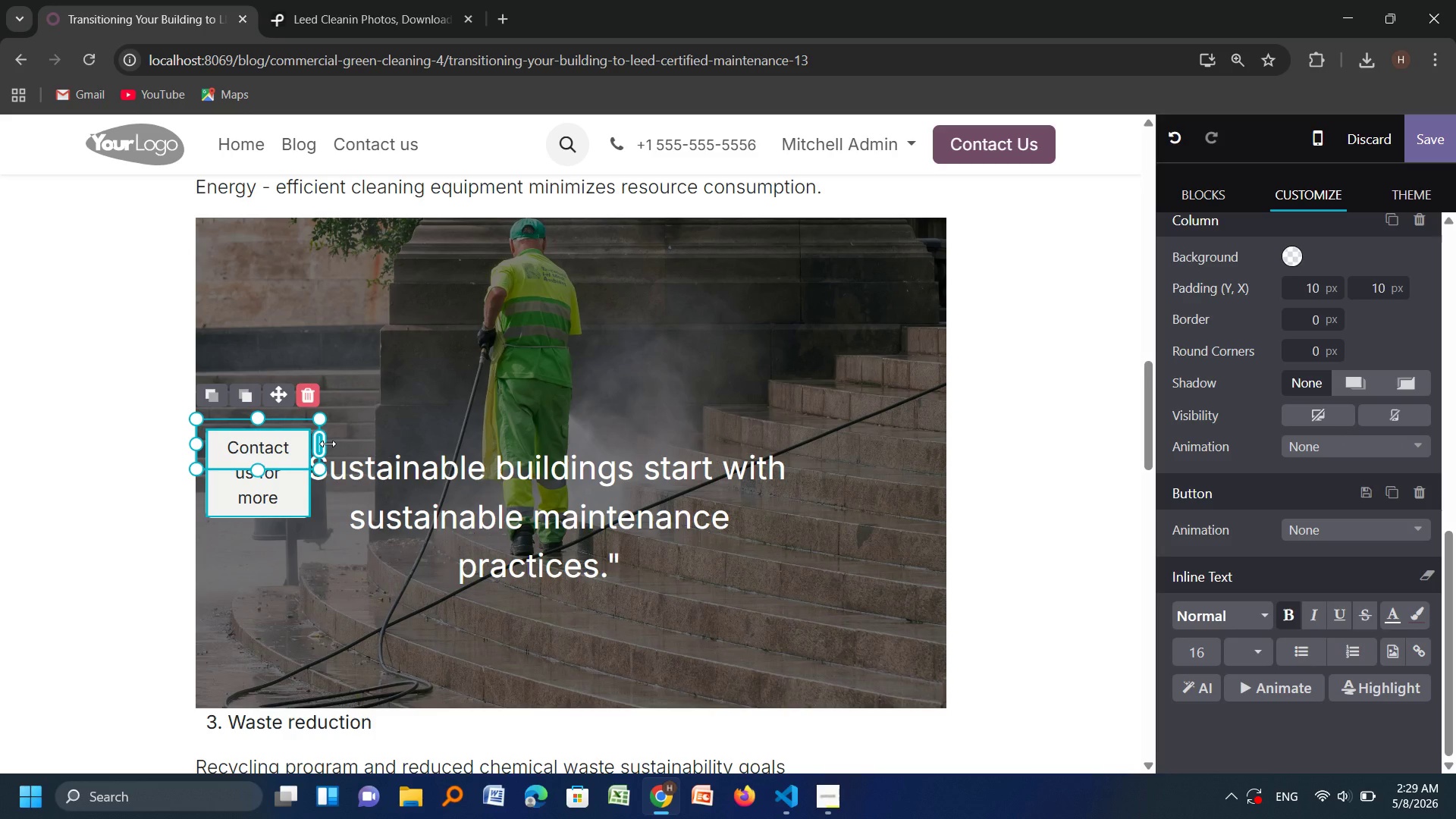 
left_click_drag(start_coordinate=[325, 444], to_coordinate=[375, 446])
 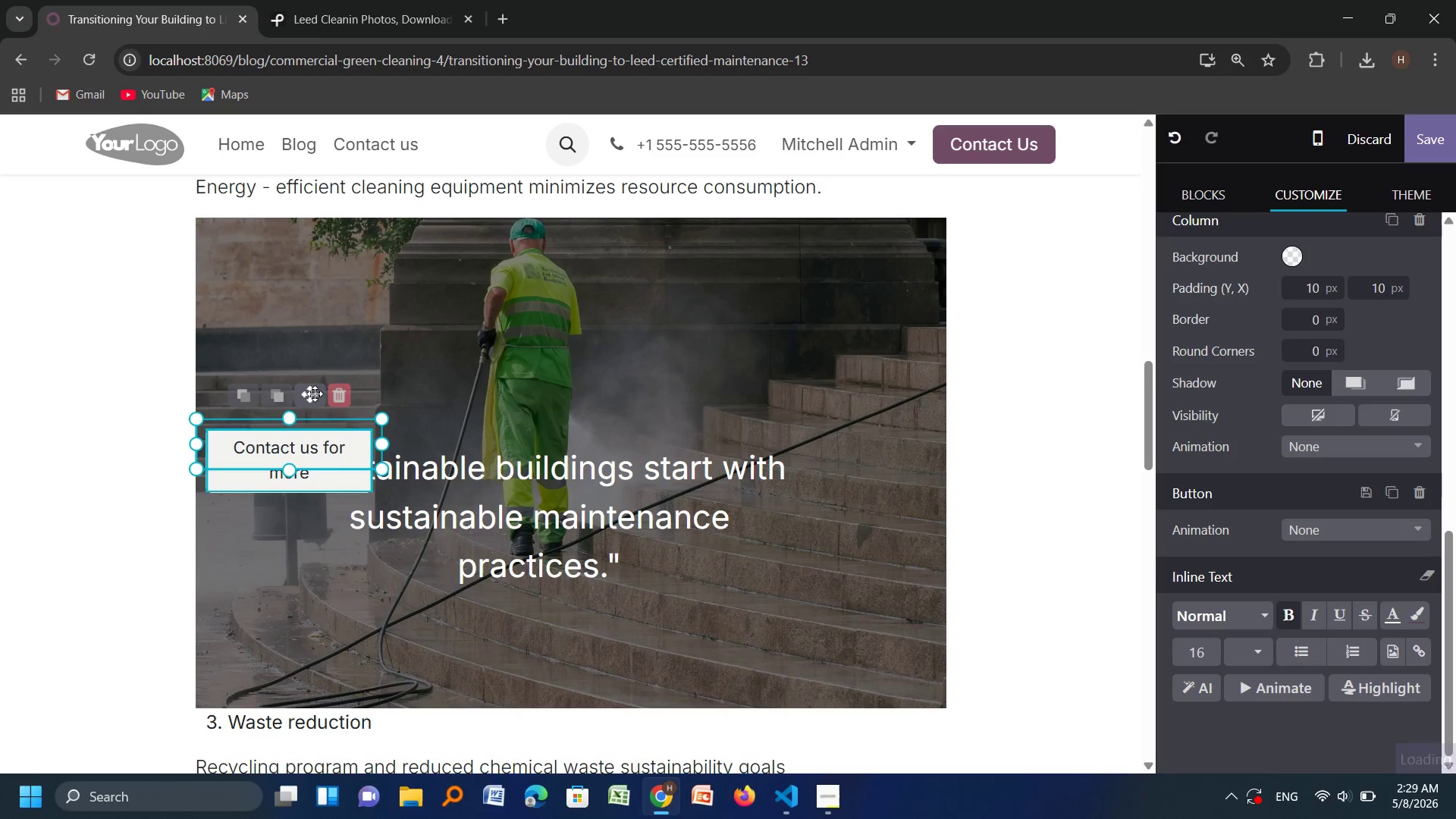 
left_click_drag(start_coordinate=[309, 394], to_coordinate=[548, 604])
 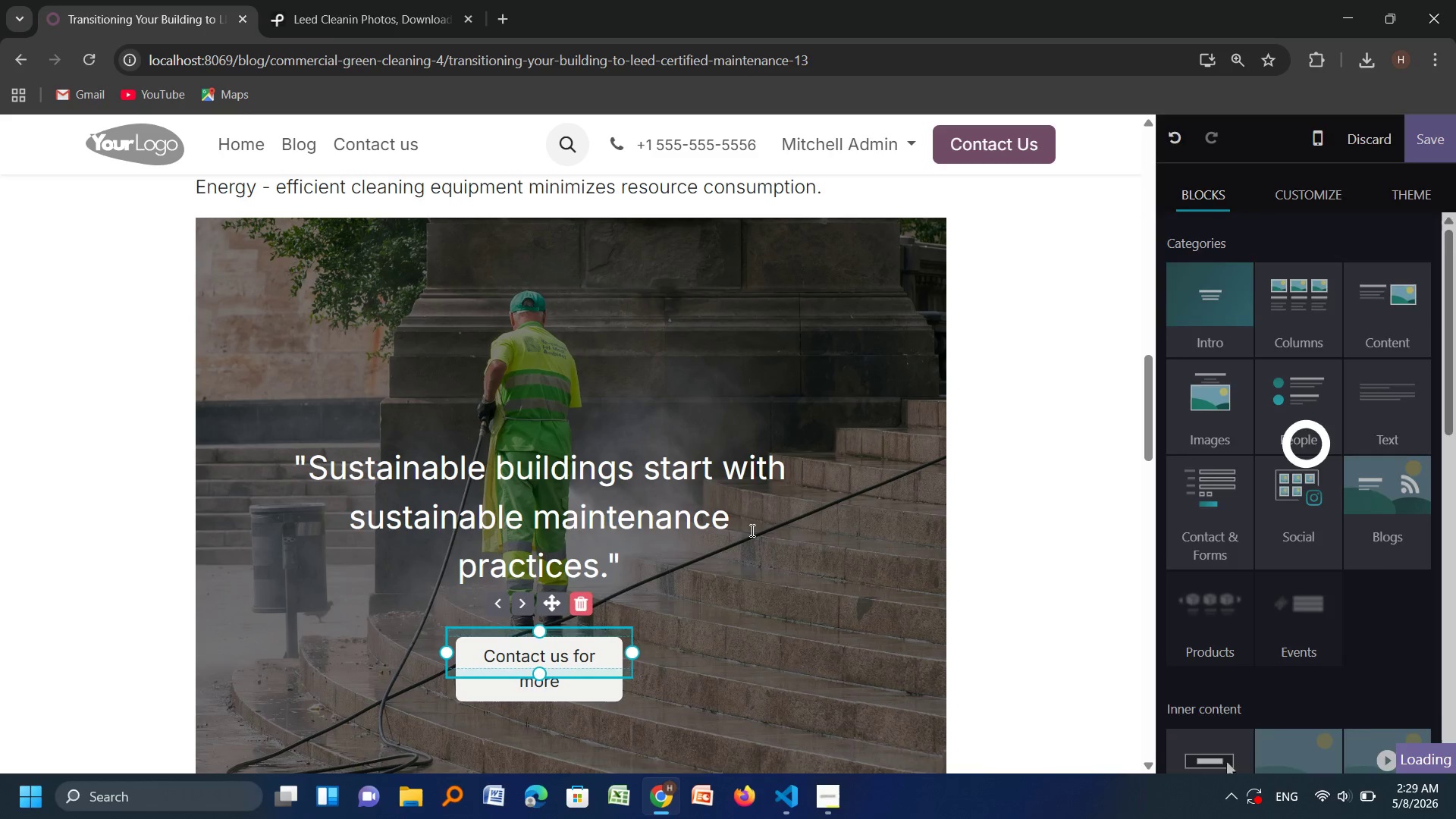 
left_click([751, 530])
 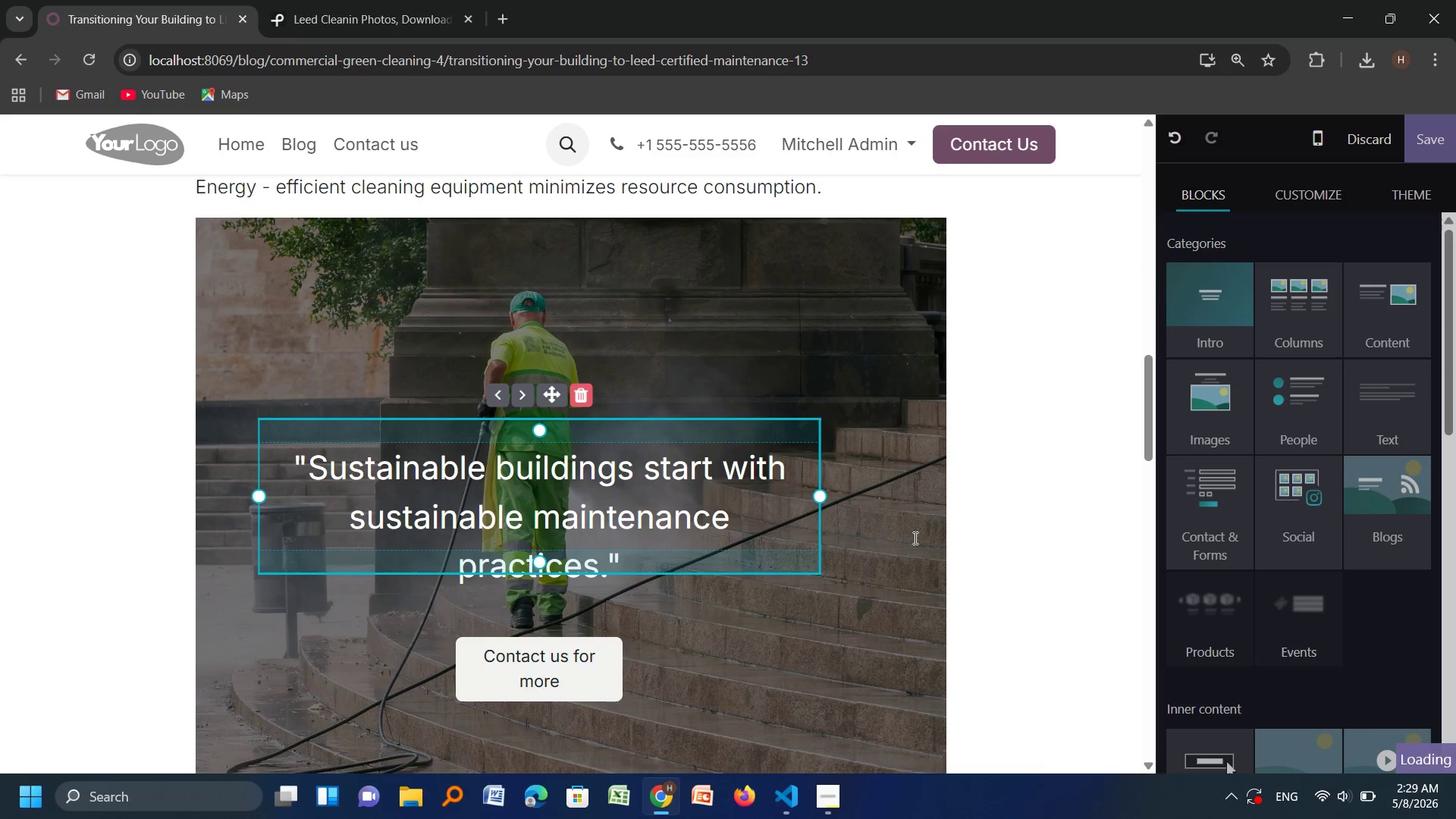 
left_click([914, 538])
 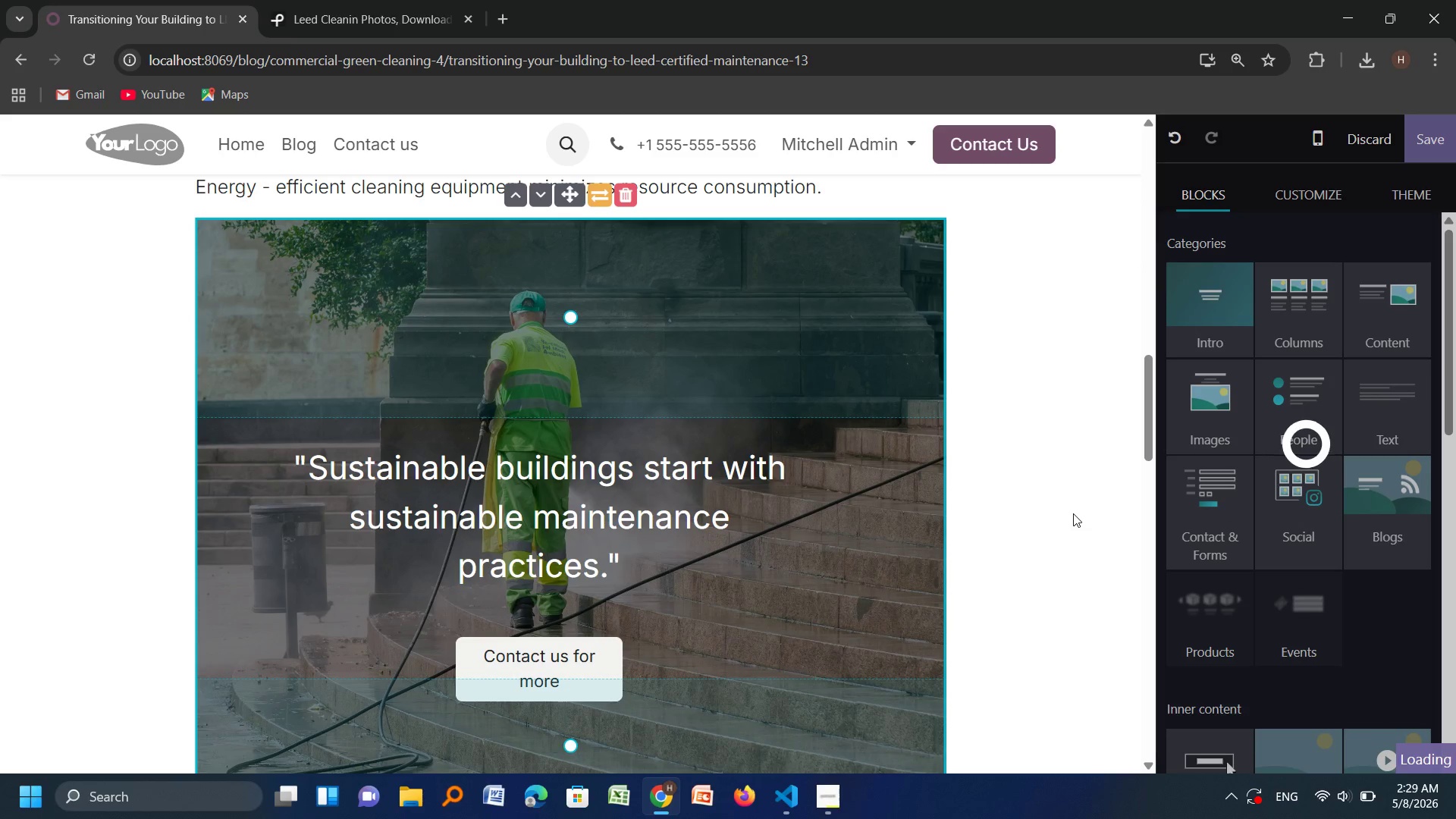 
scroll: coordinate [1071, 504], scroll_direction: down, amount: 3.0
 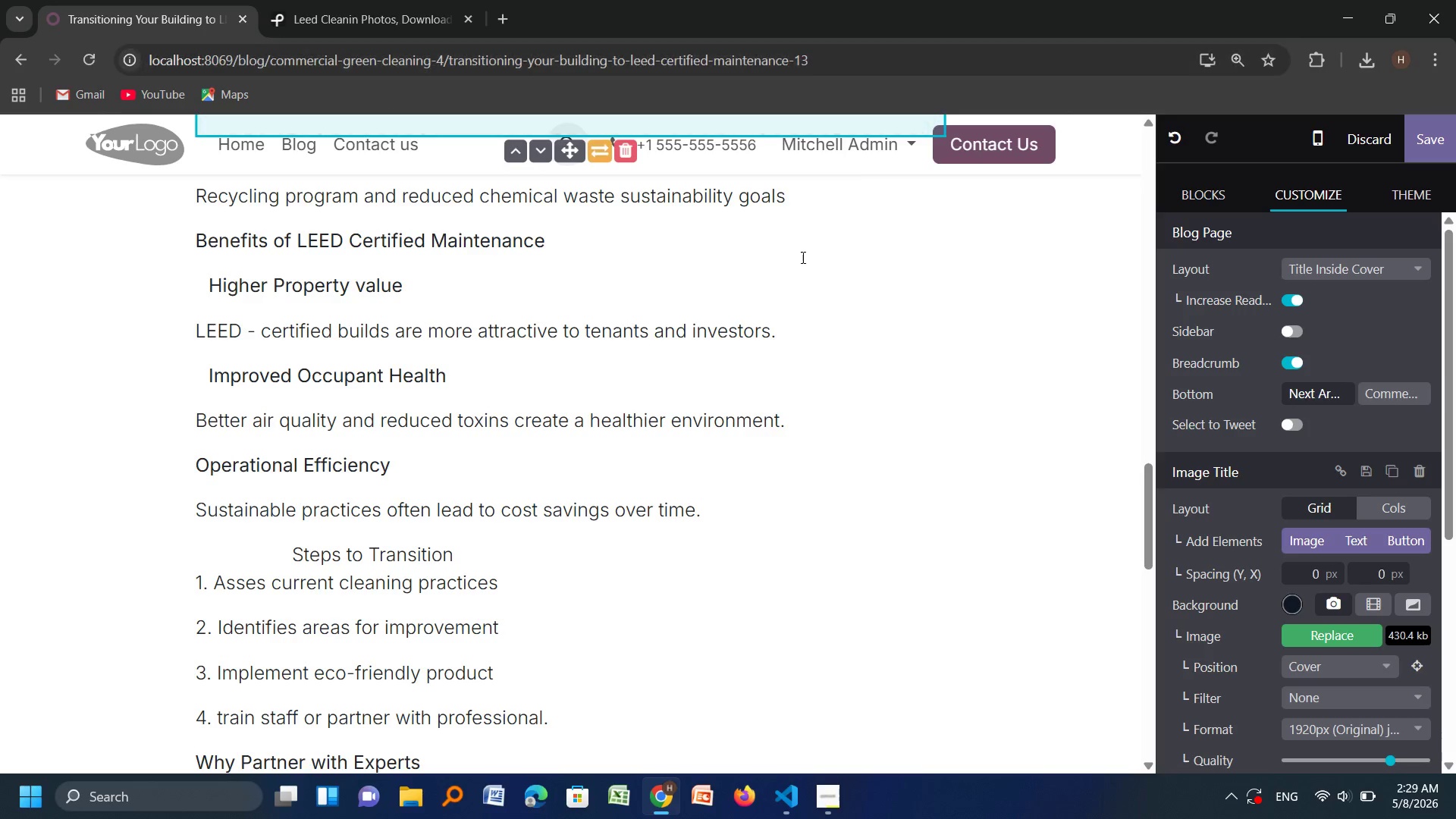 
scroll: coordinate [767, 407], scroll_direction: up, amount: 2.0
 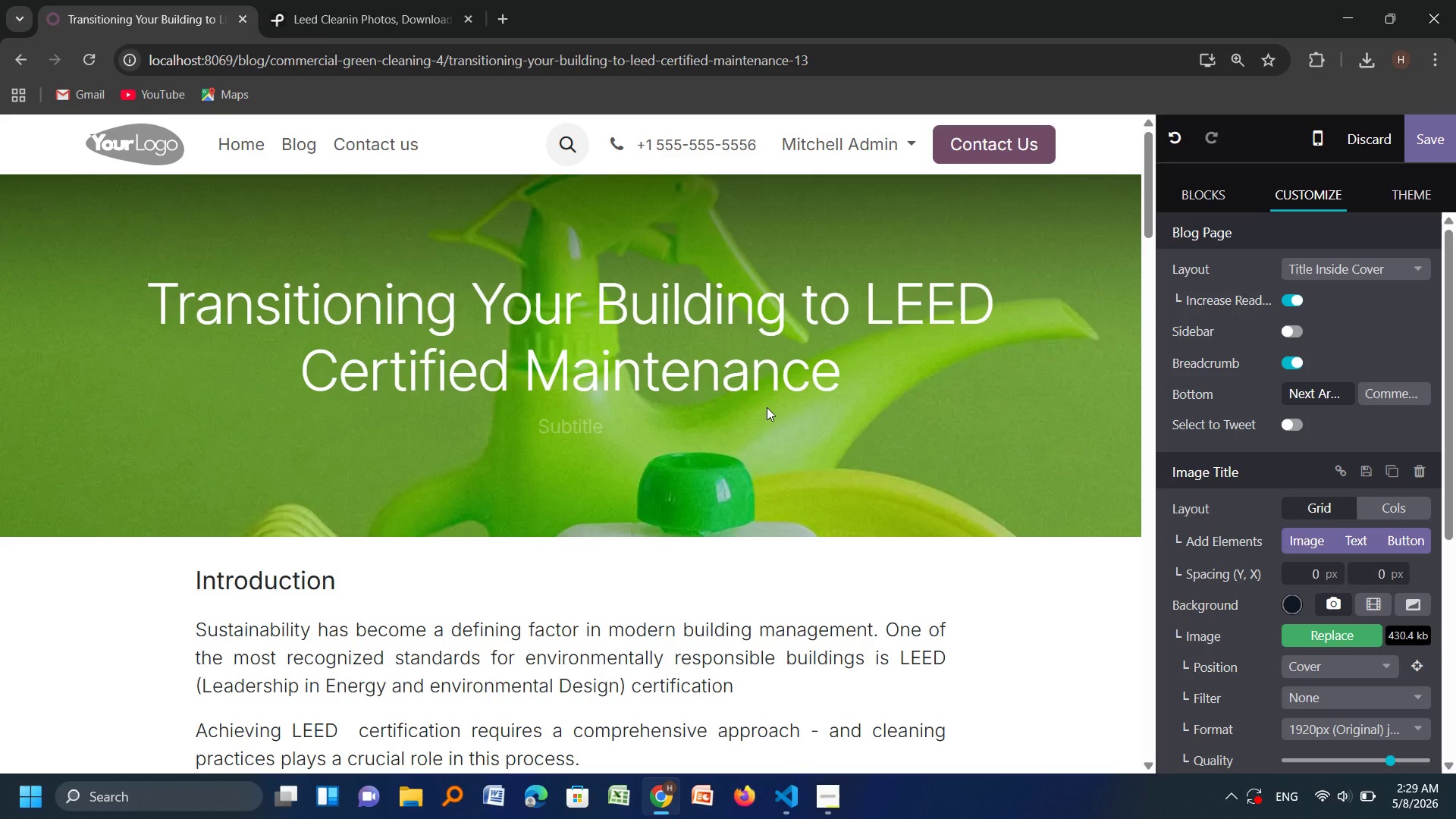 
scroll: coordinate [762, 416], scroll_direction: down, amount: 6.0
 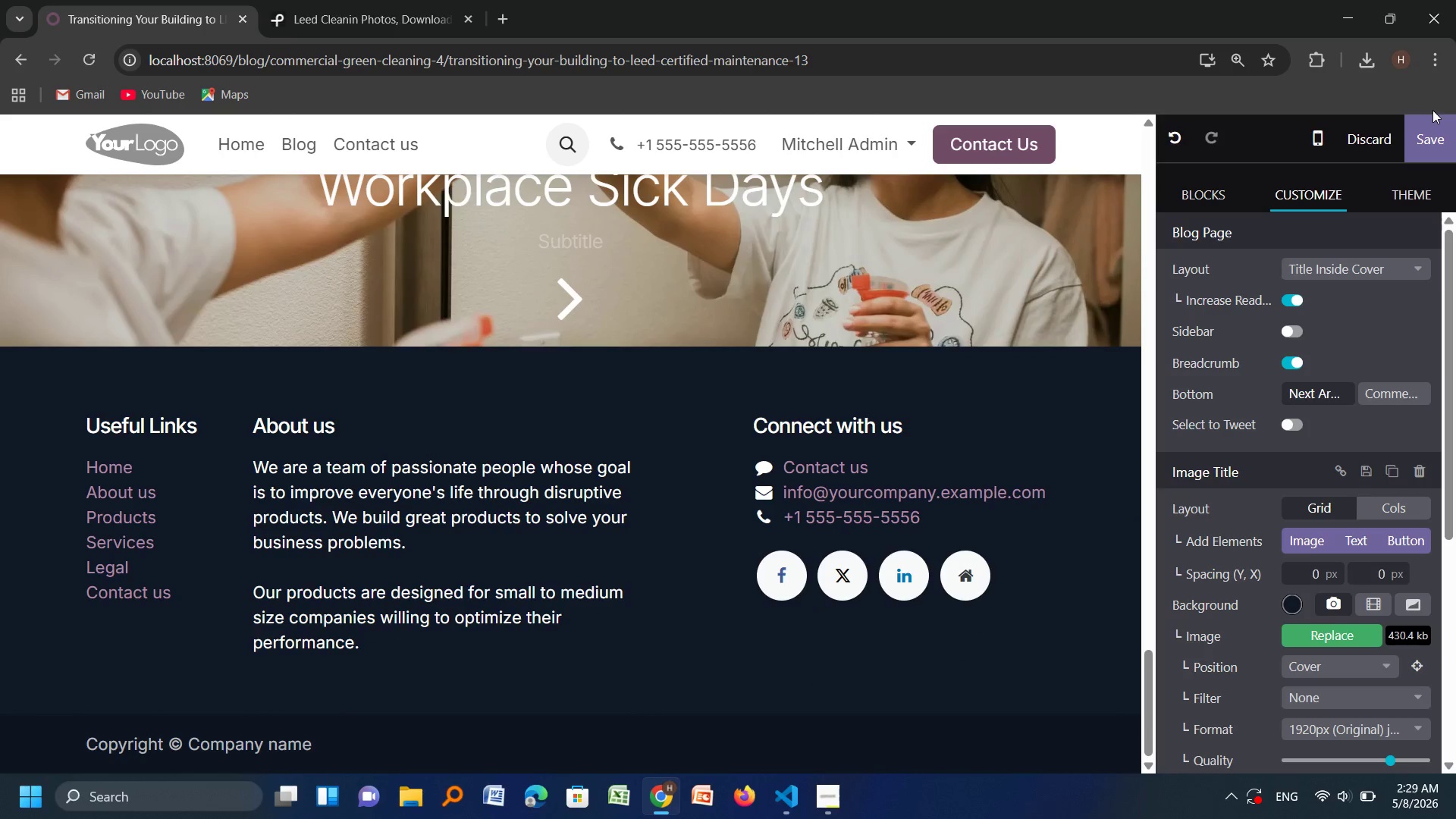 
left_click([1432, 136])
 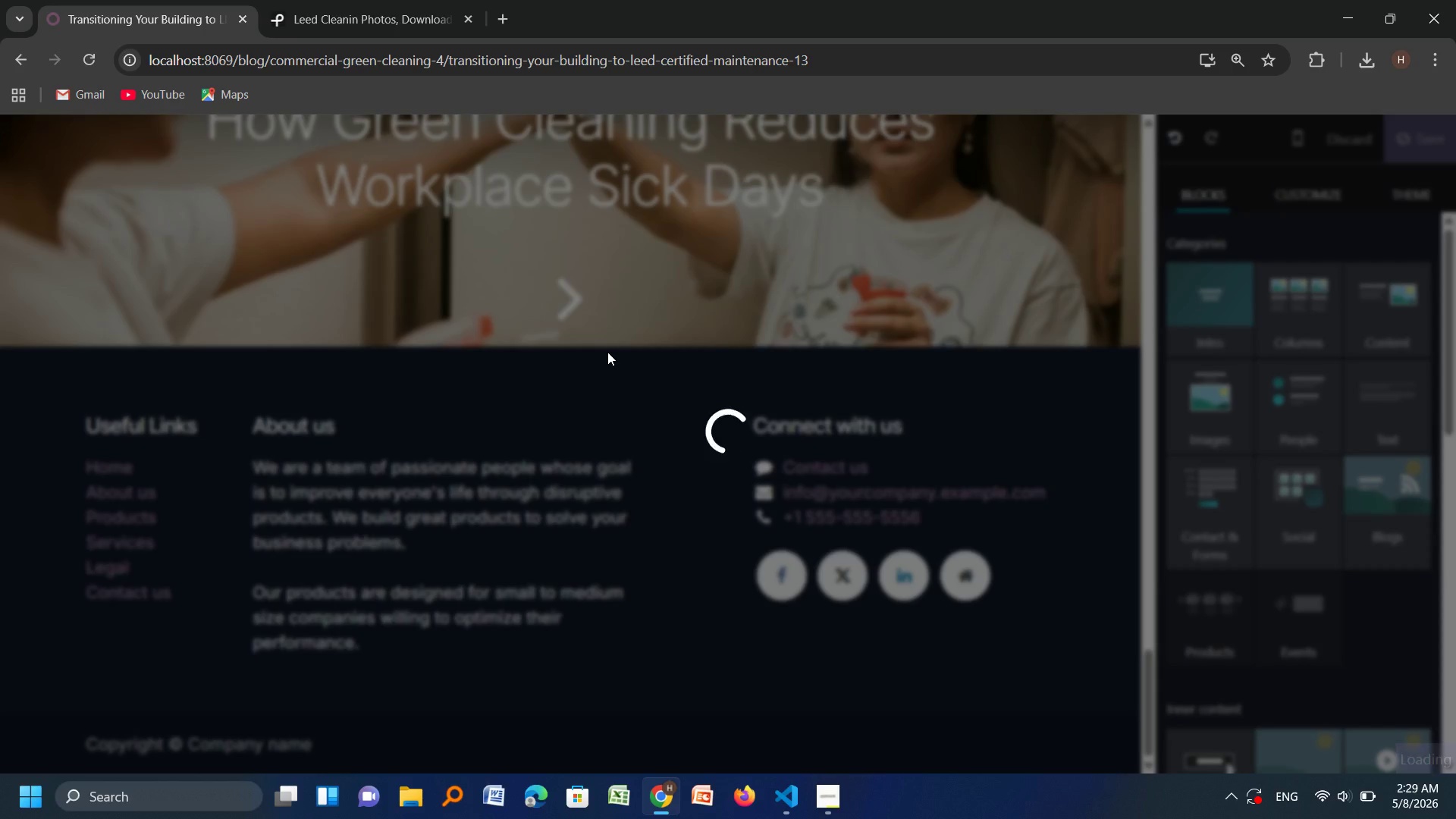 
scroll: coordinate [607, 352], scroll_direction: up, amount: 12.0
 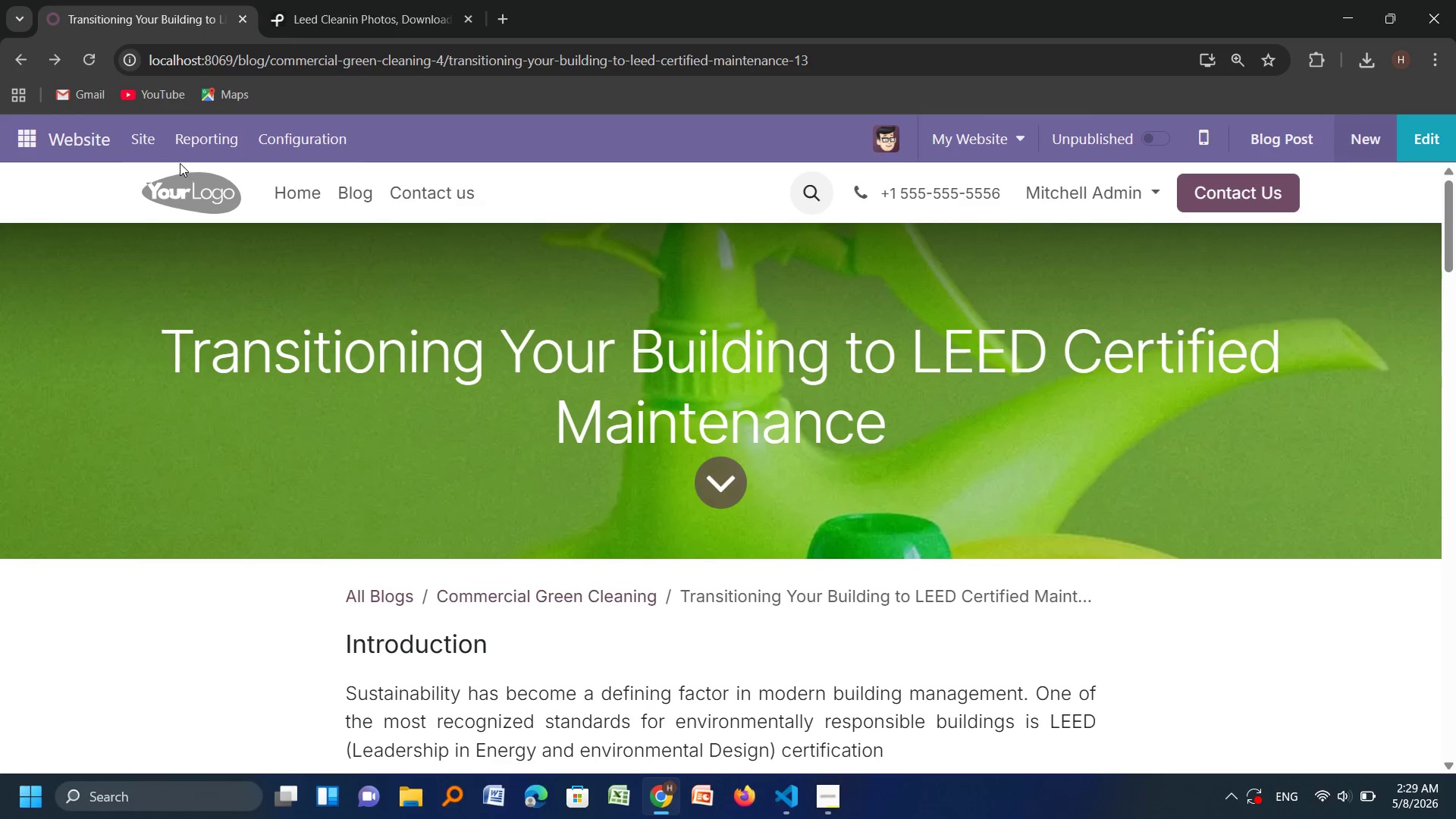 
left_click([134, 143])
 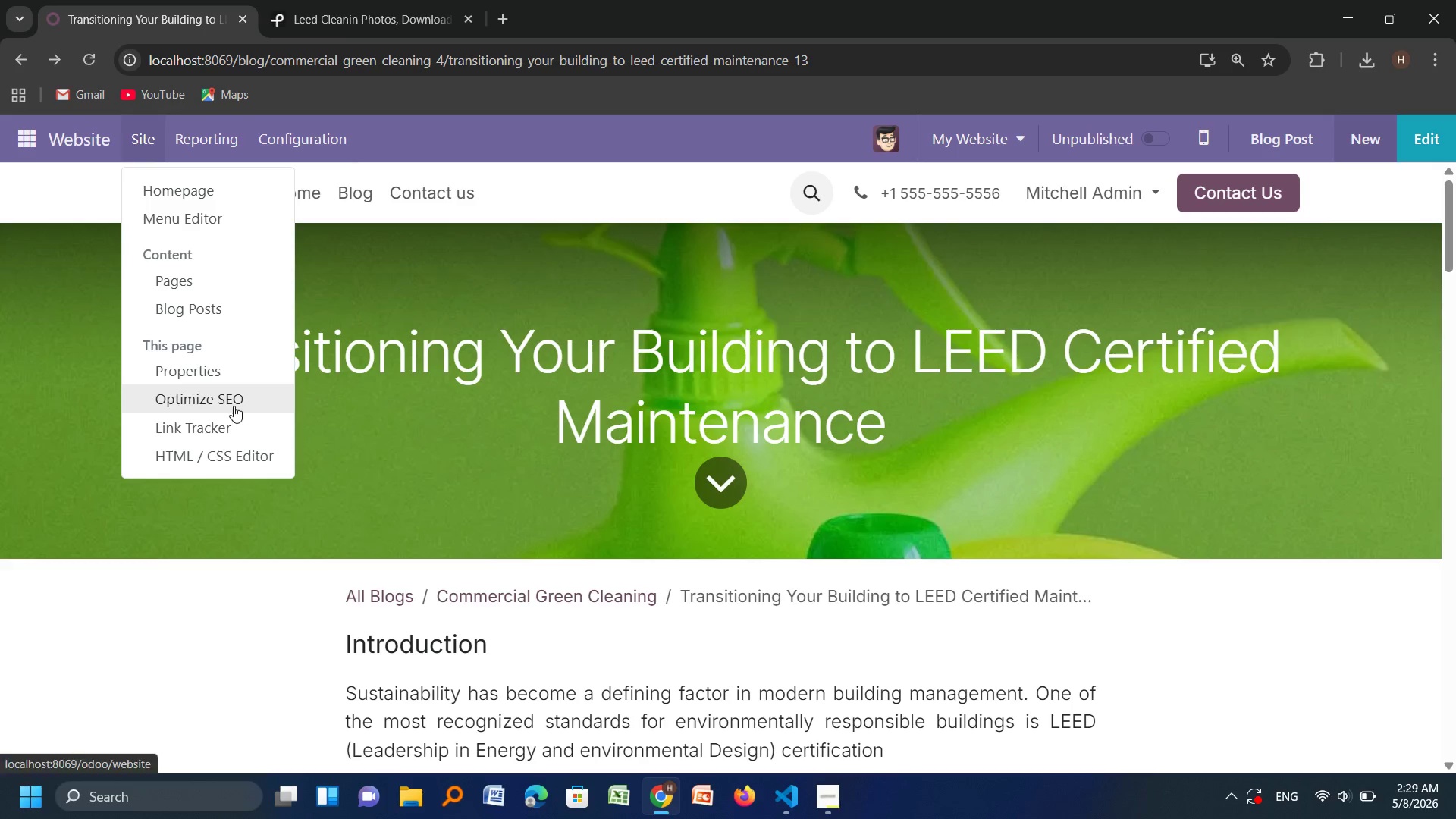 
left_click([234, 406])
 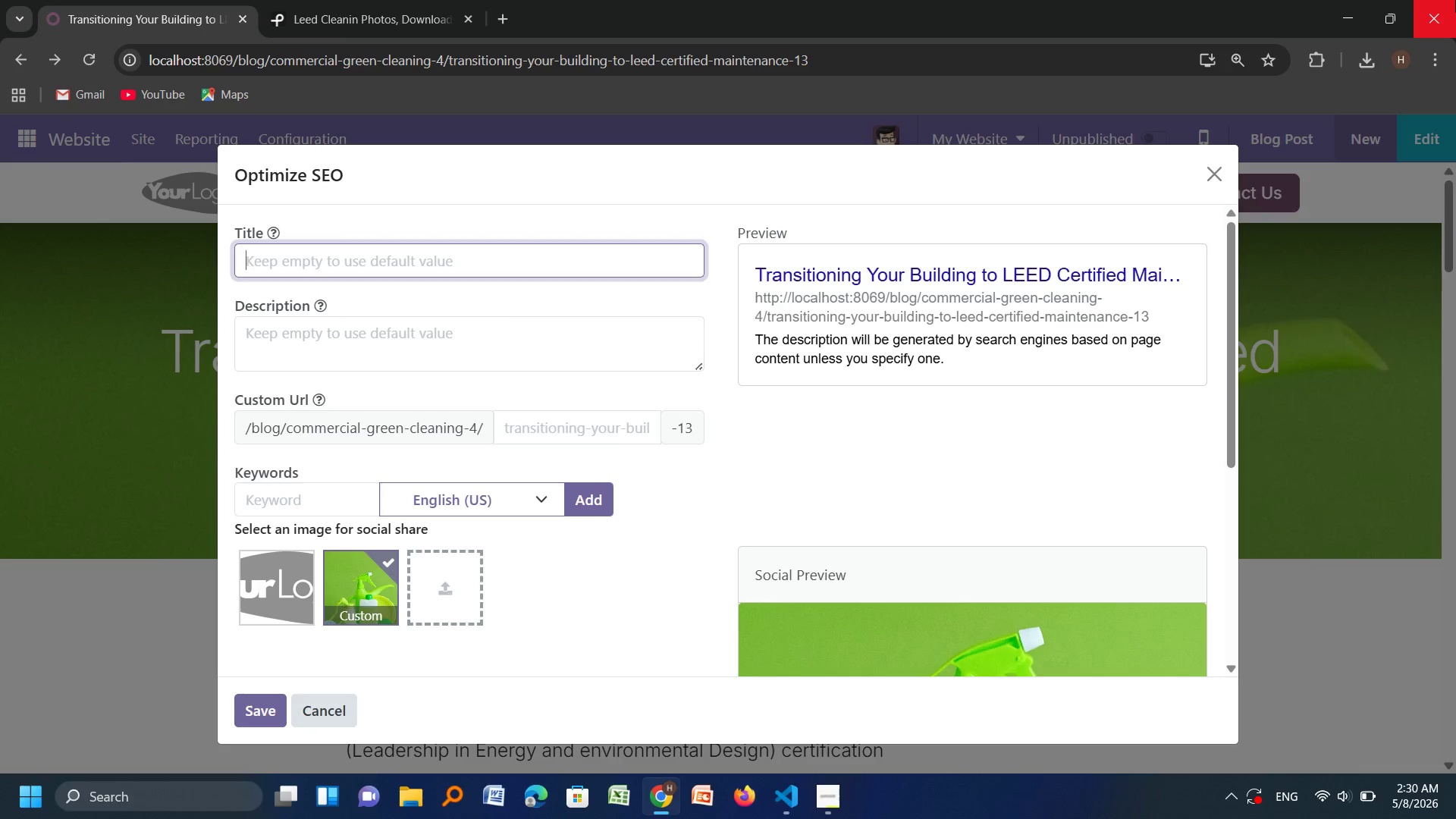 
wait(38.73)
 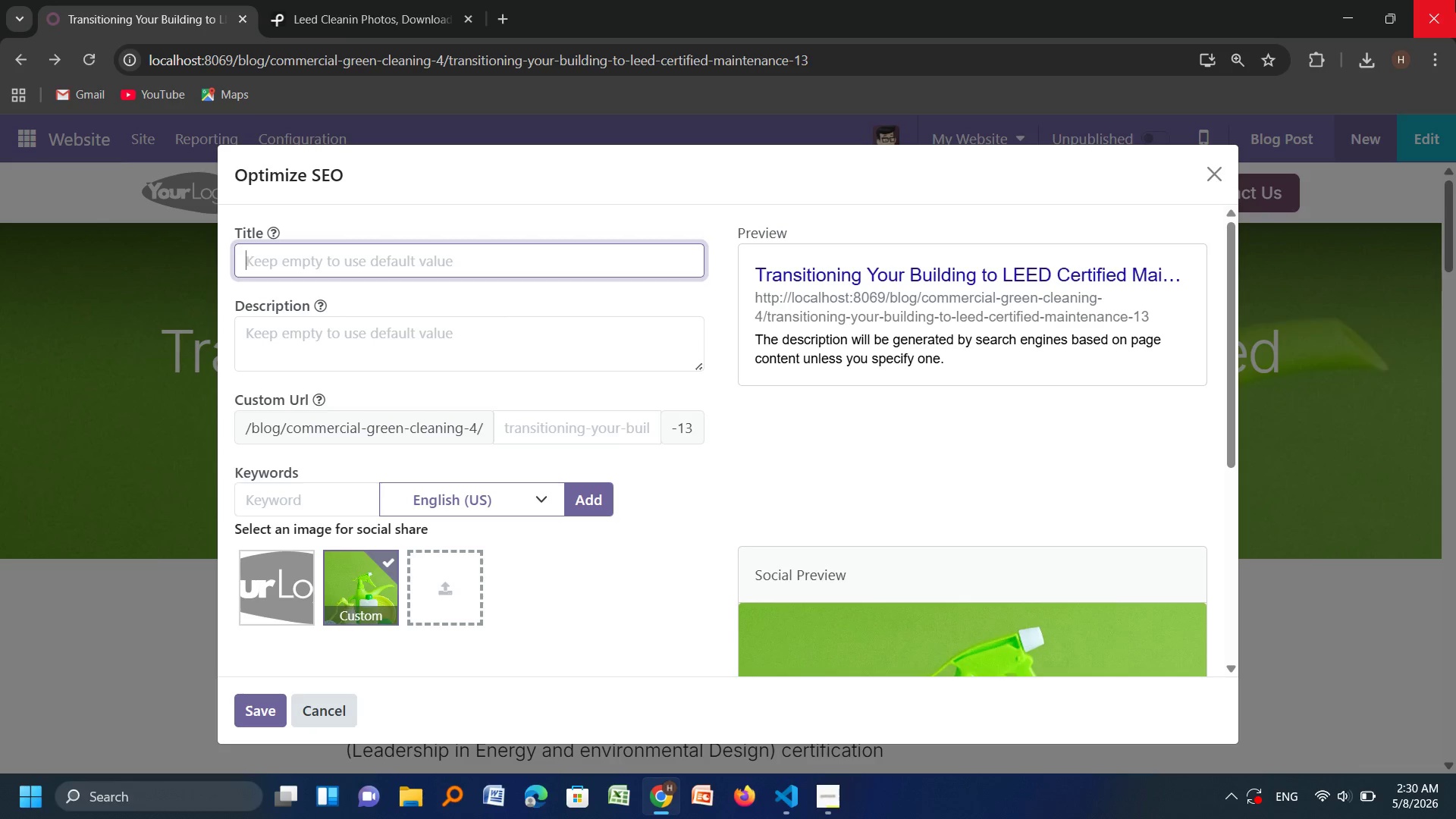 
left_click([1210, 184])
 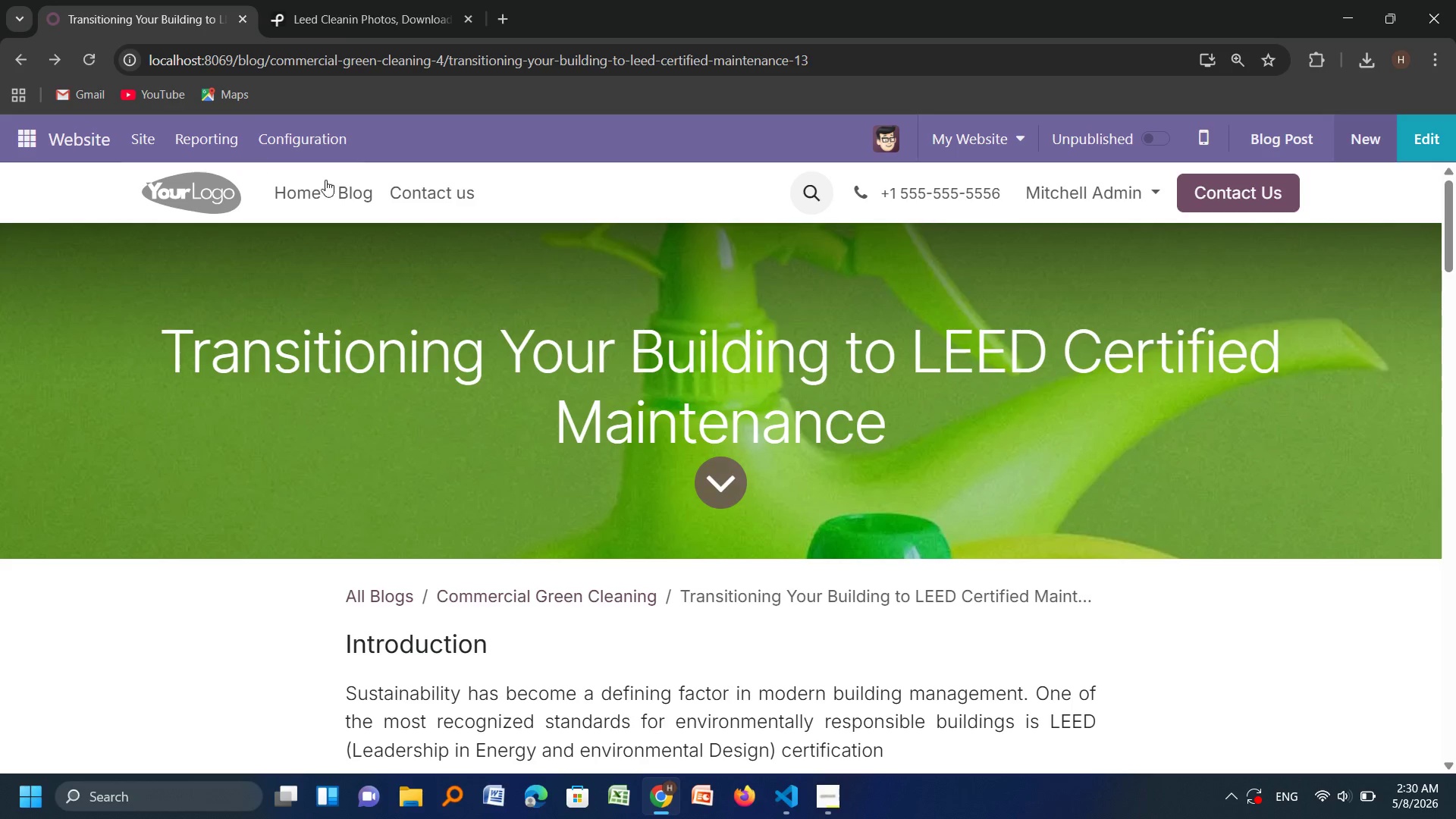 
left_click([356, 187])
 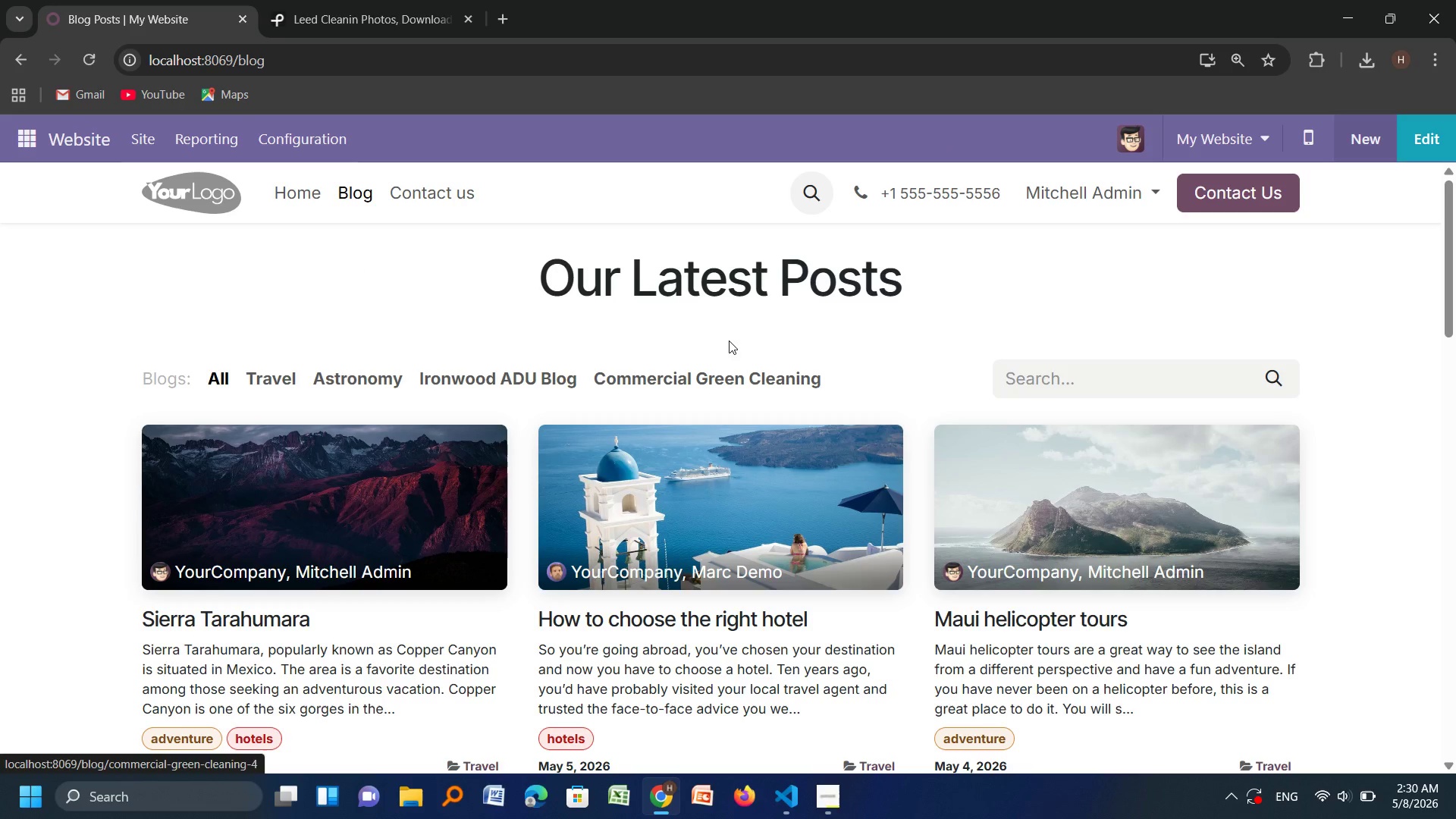 
left_click([717, 372])
 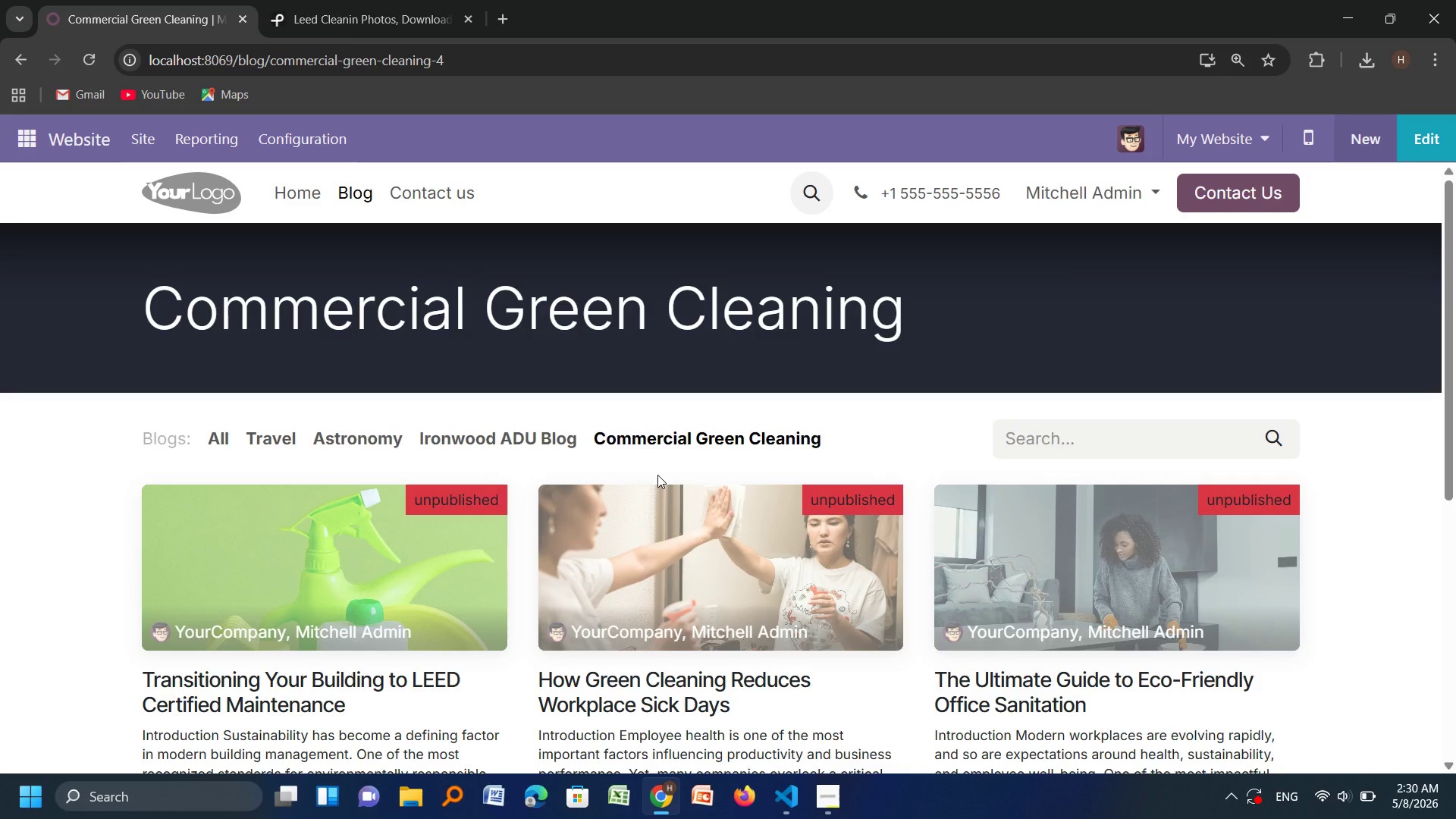 
wait(26.2)
 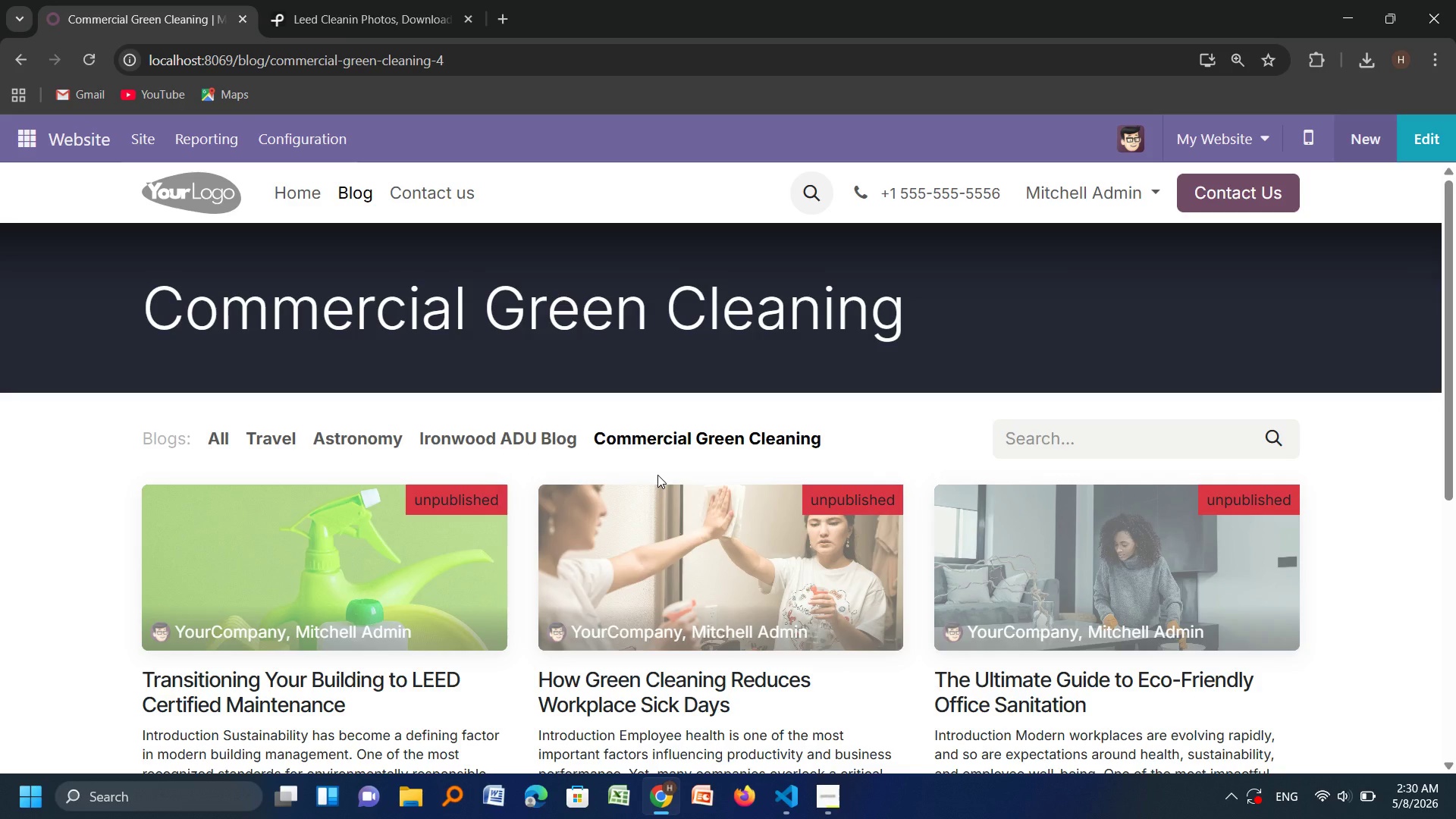 
left_click([789, 592])
 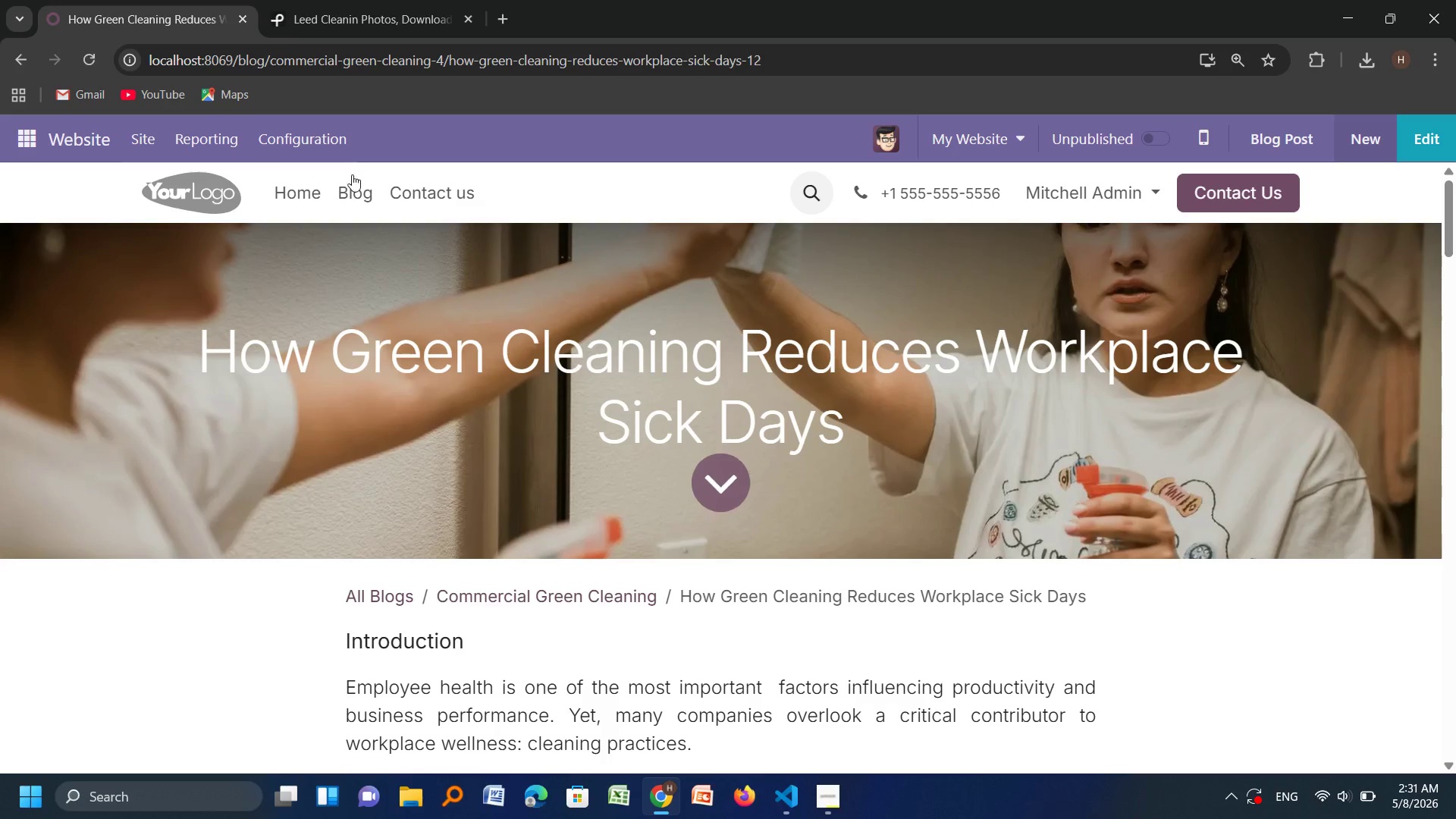 
left_click([351, 201])
 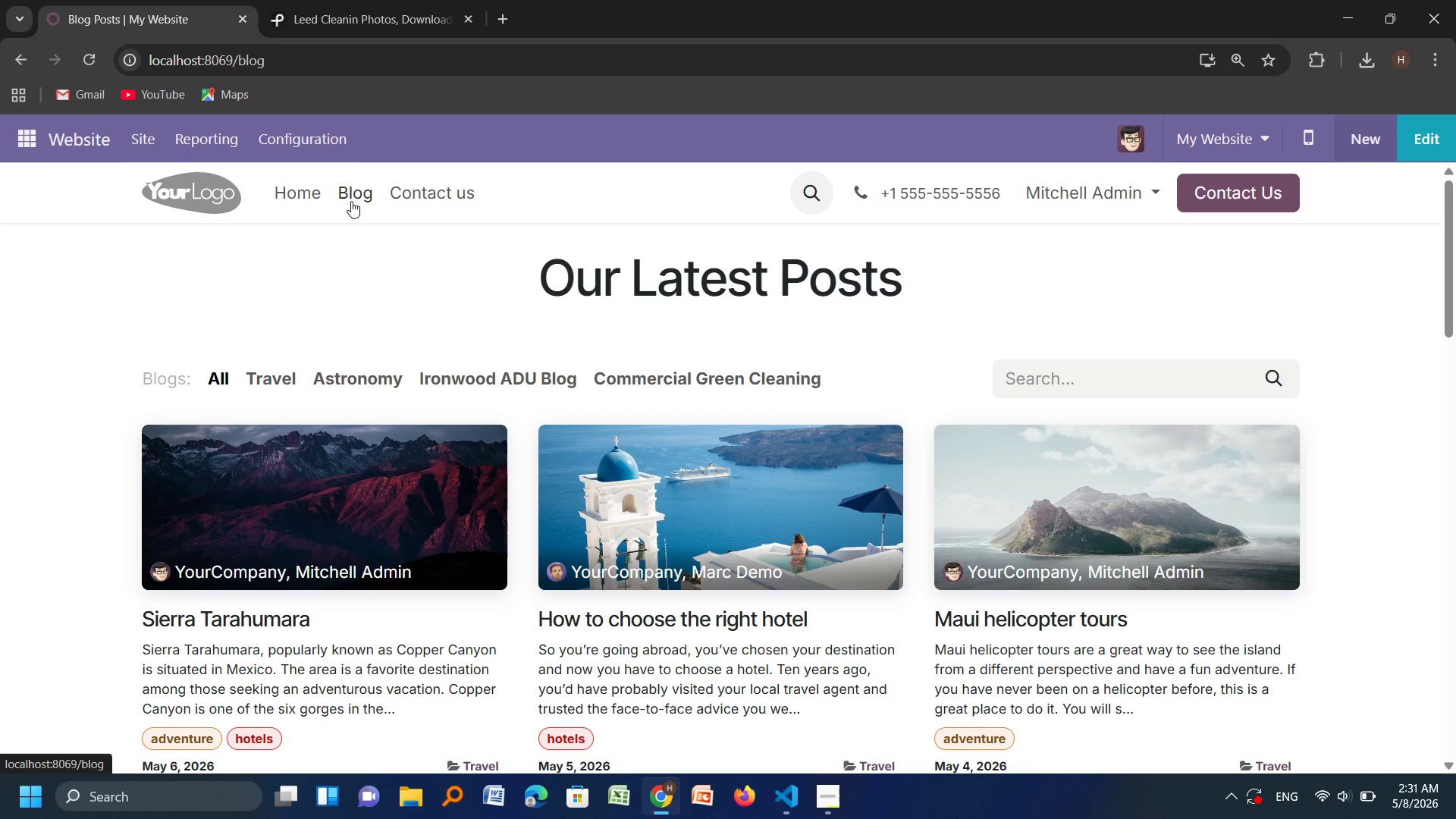 
wait(17.39)
 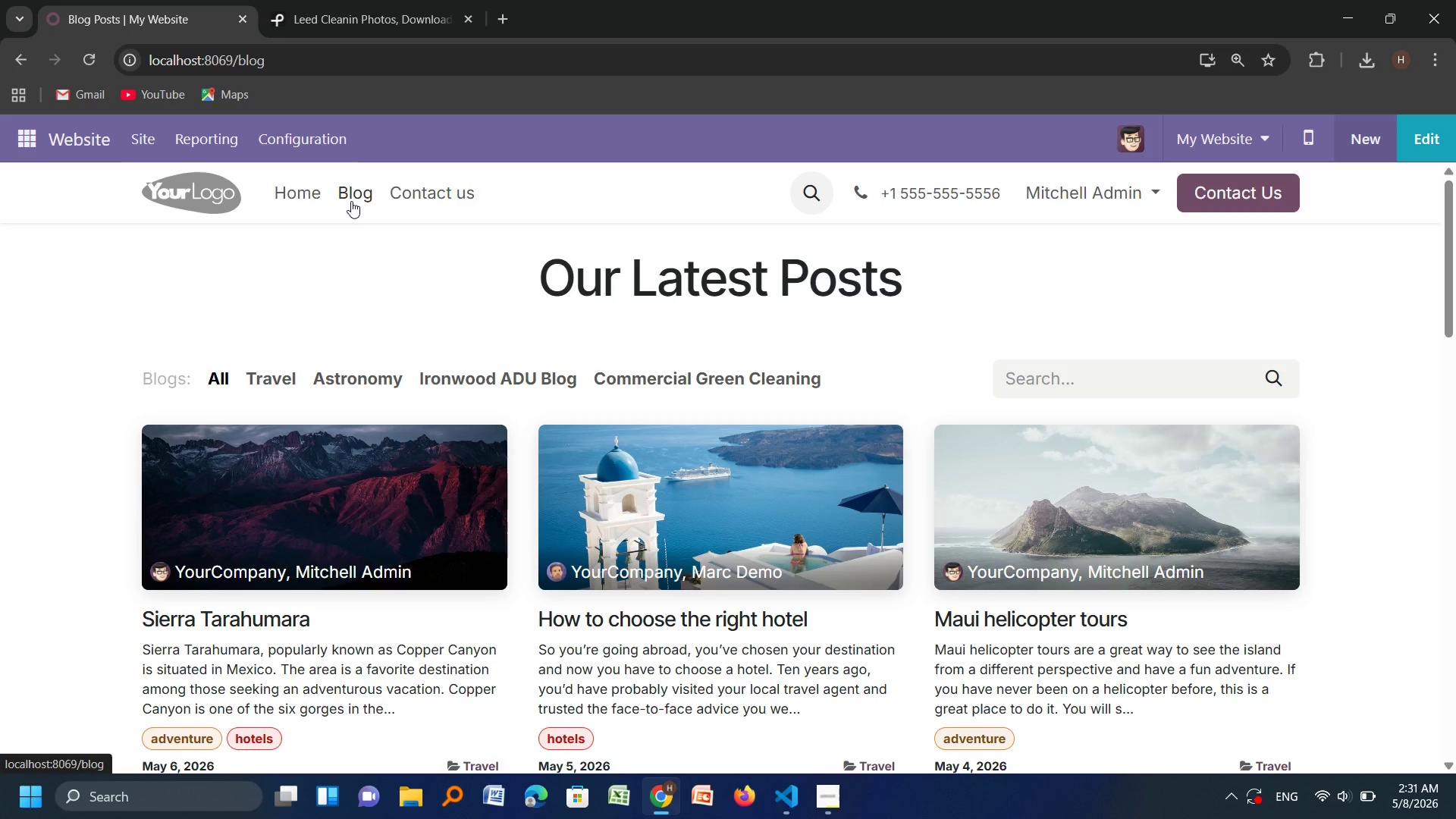 
left_click([709, 375])
 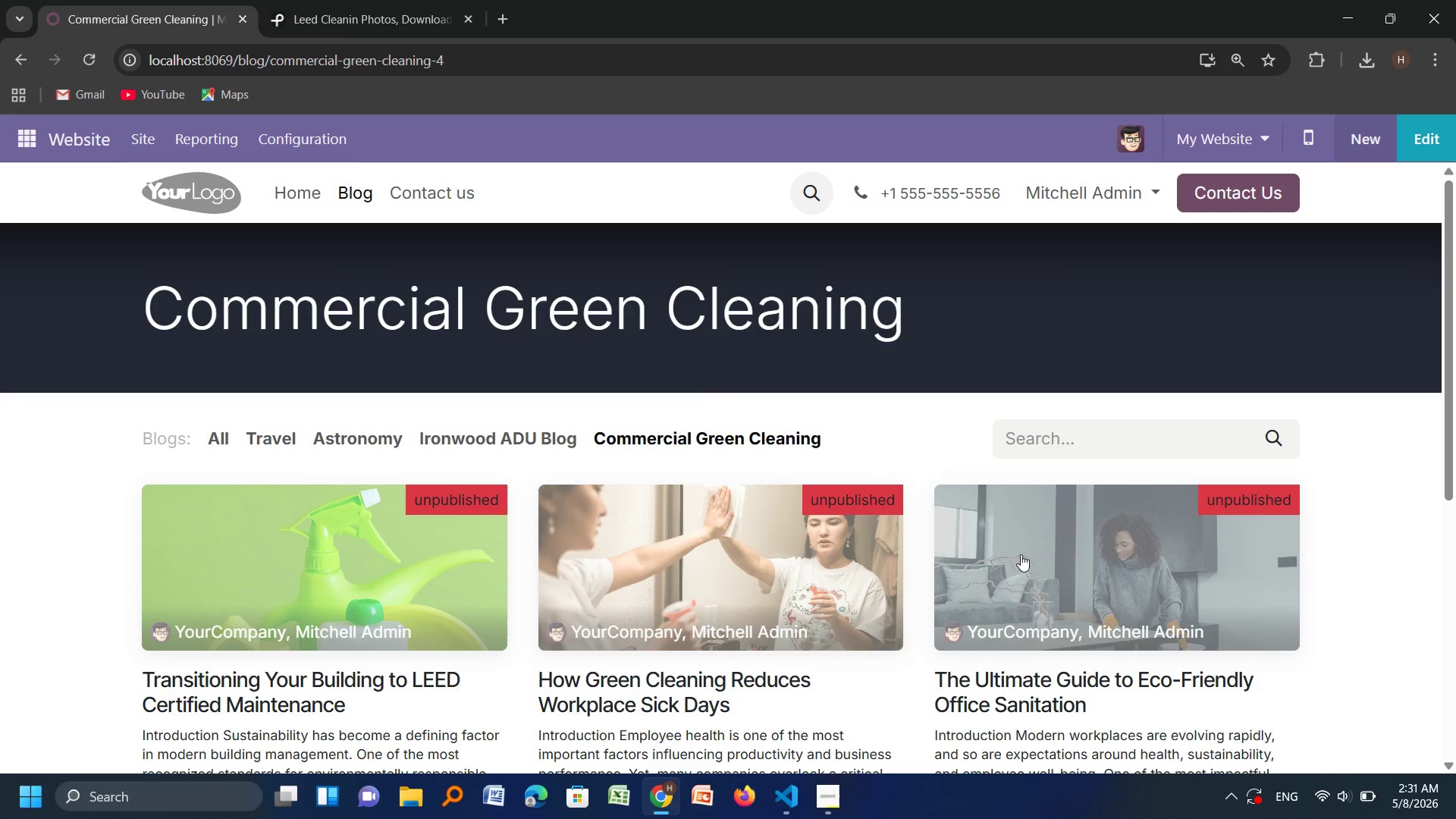 
left_click([1118, 616])
 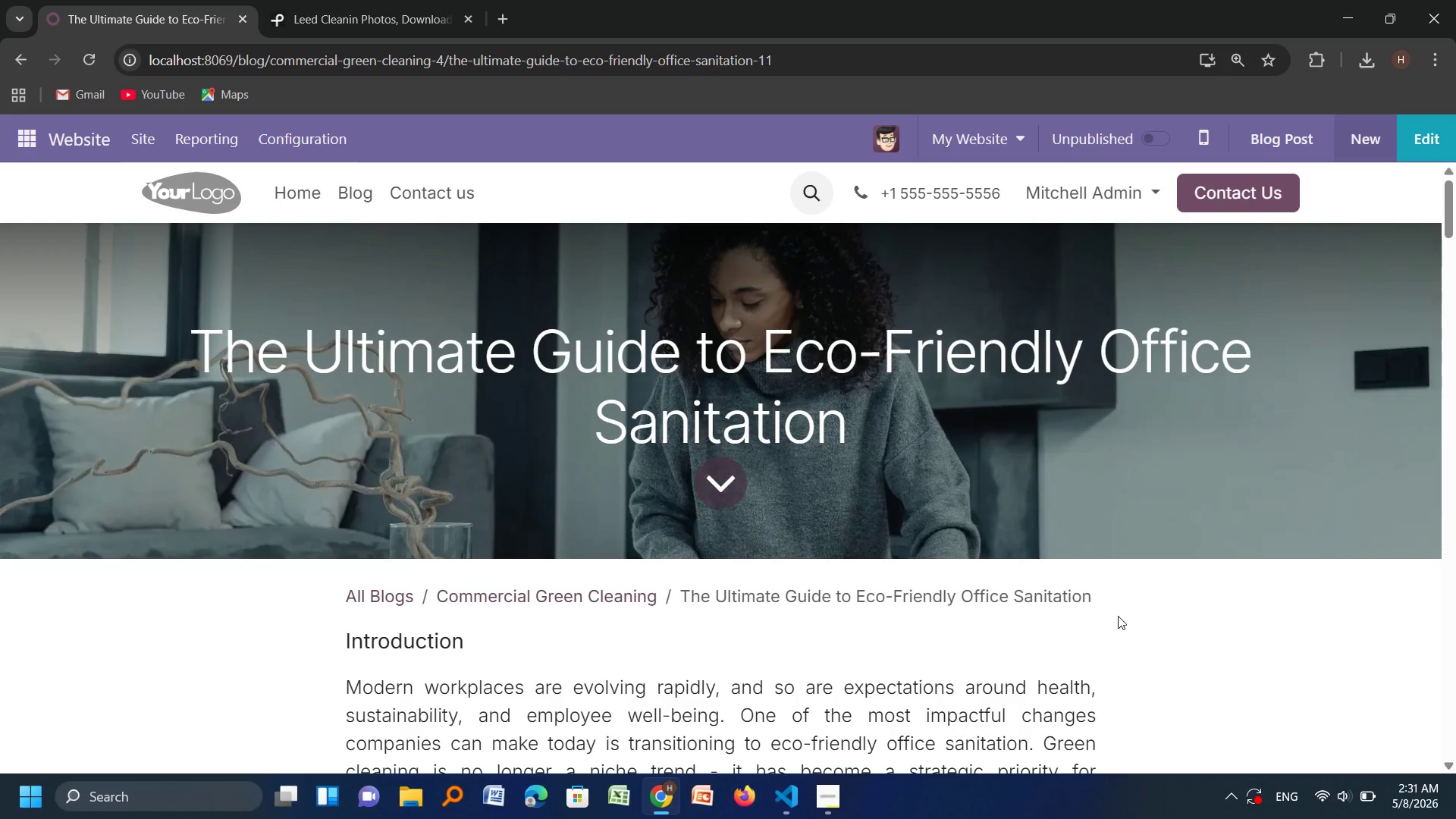 
wait(8.09)
 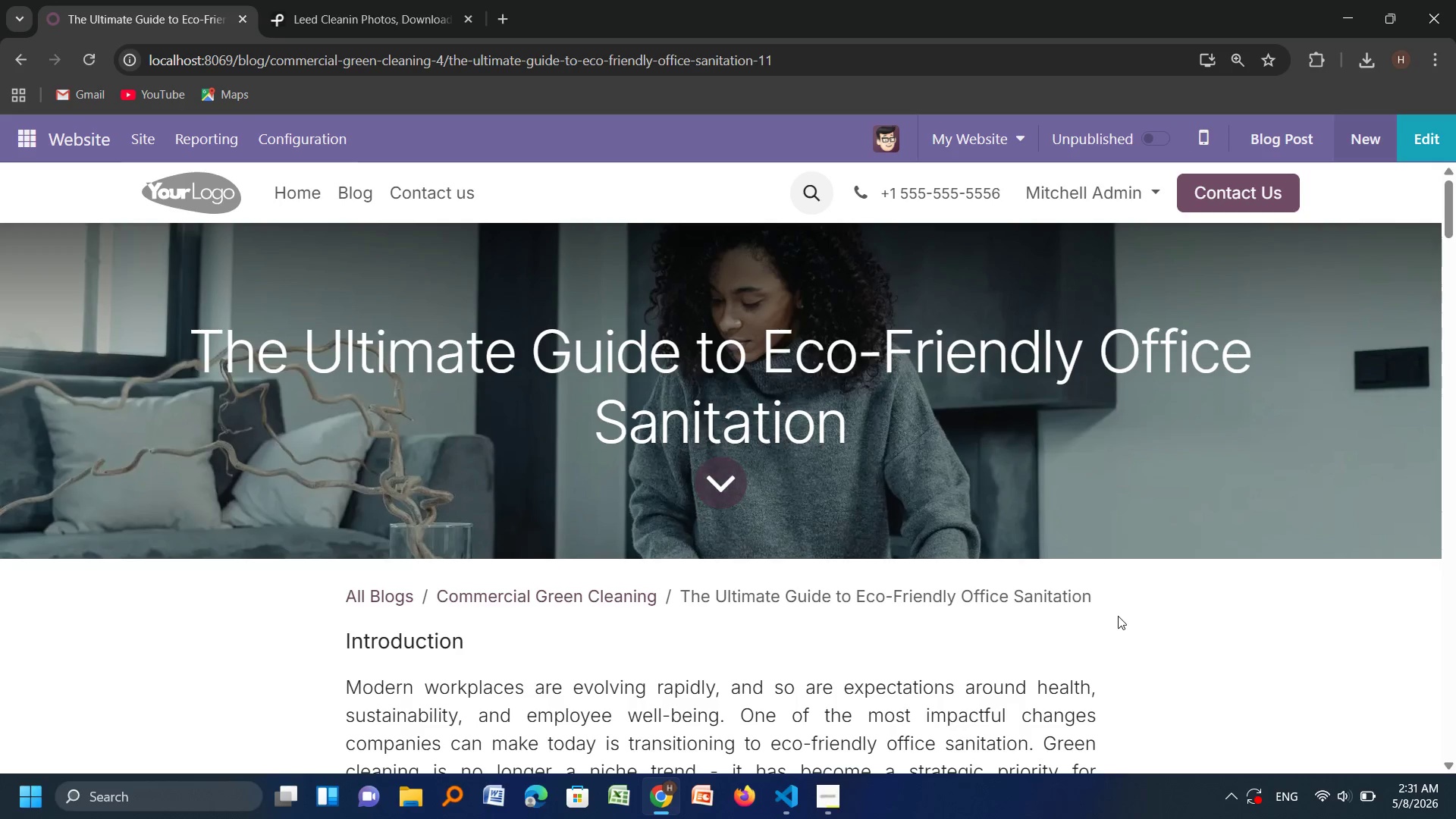 
left_click([140, 138])
 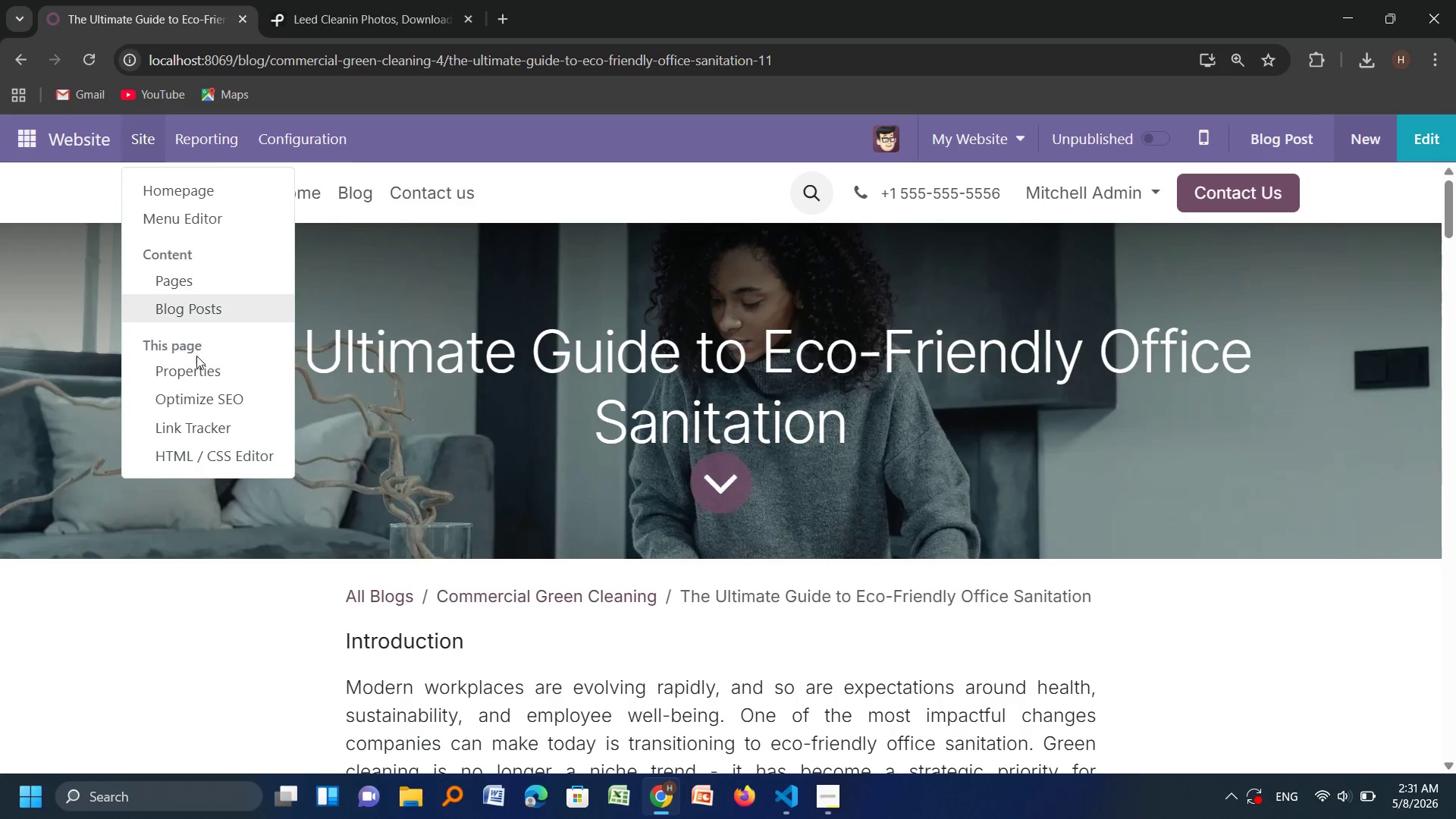 
left_click([199, 390])
 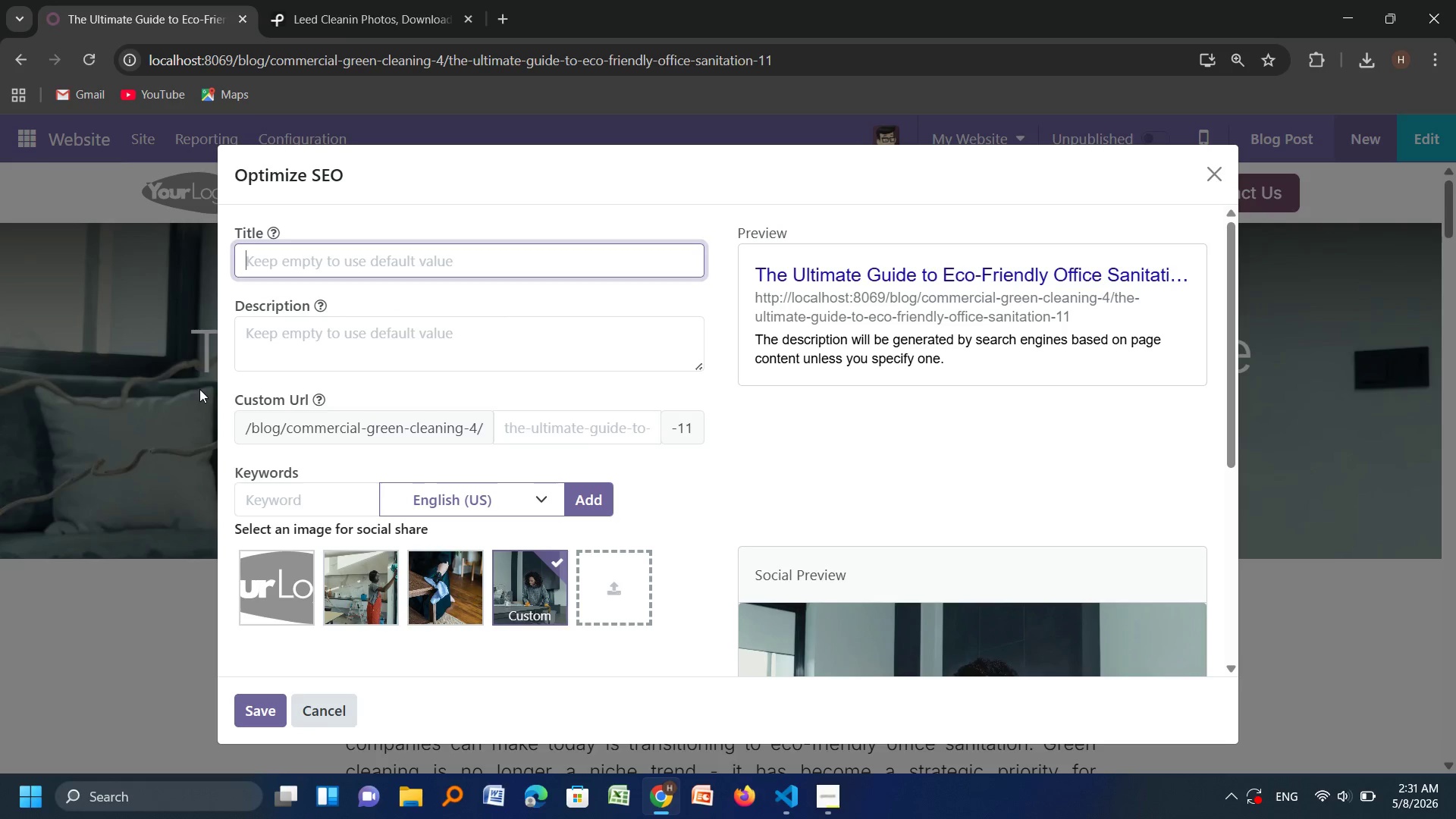 
wait(8.05)
 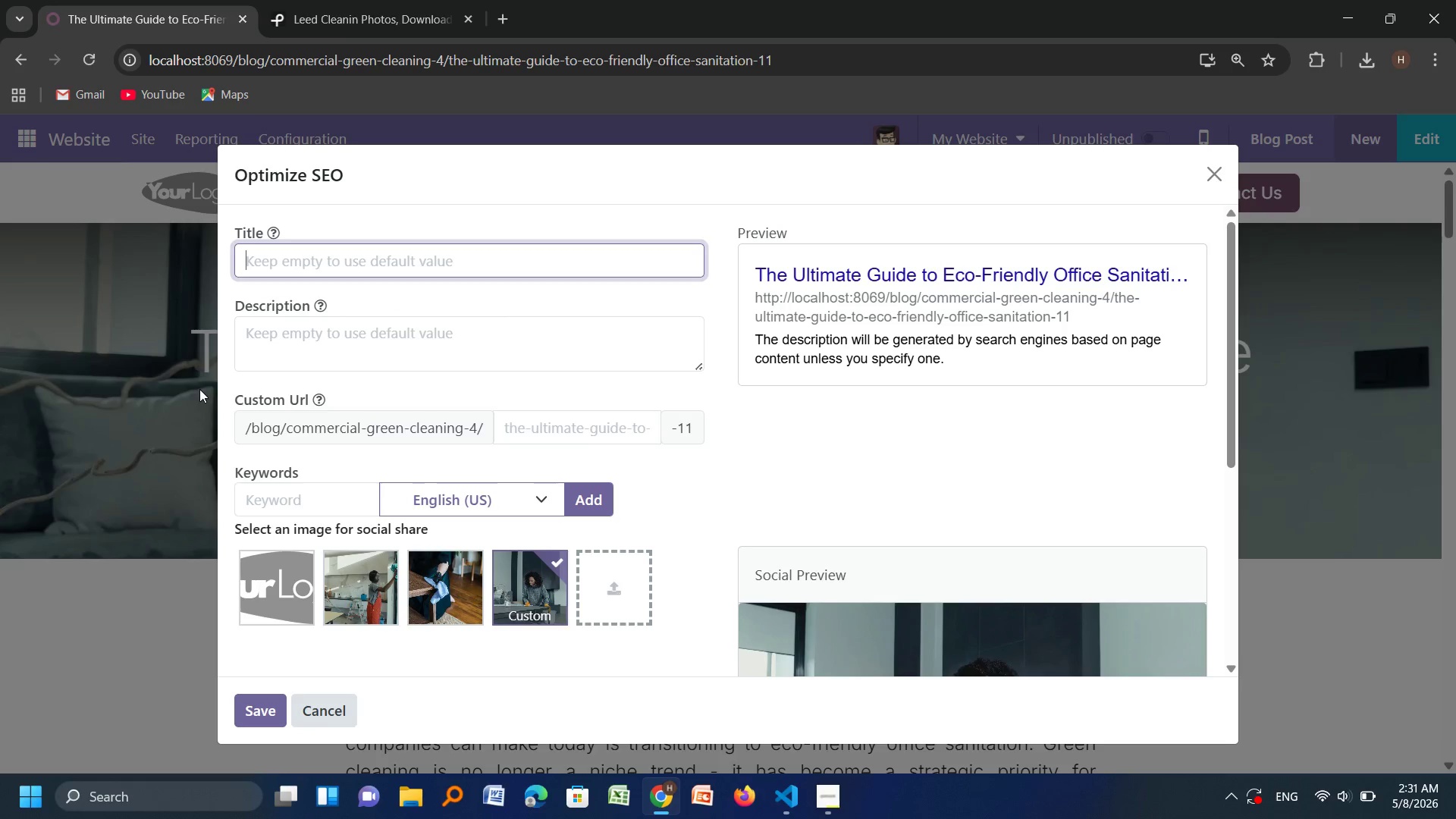 
type(Gren Cleaning)
 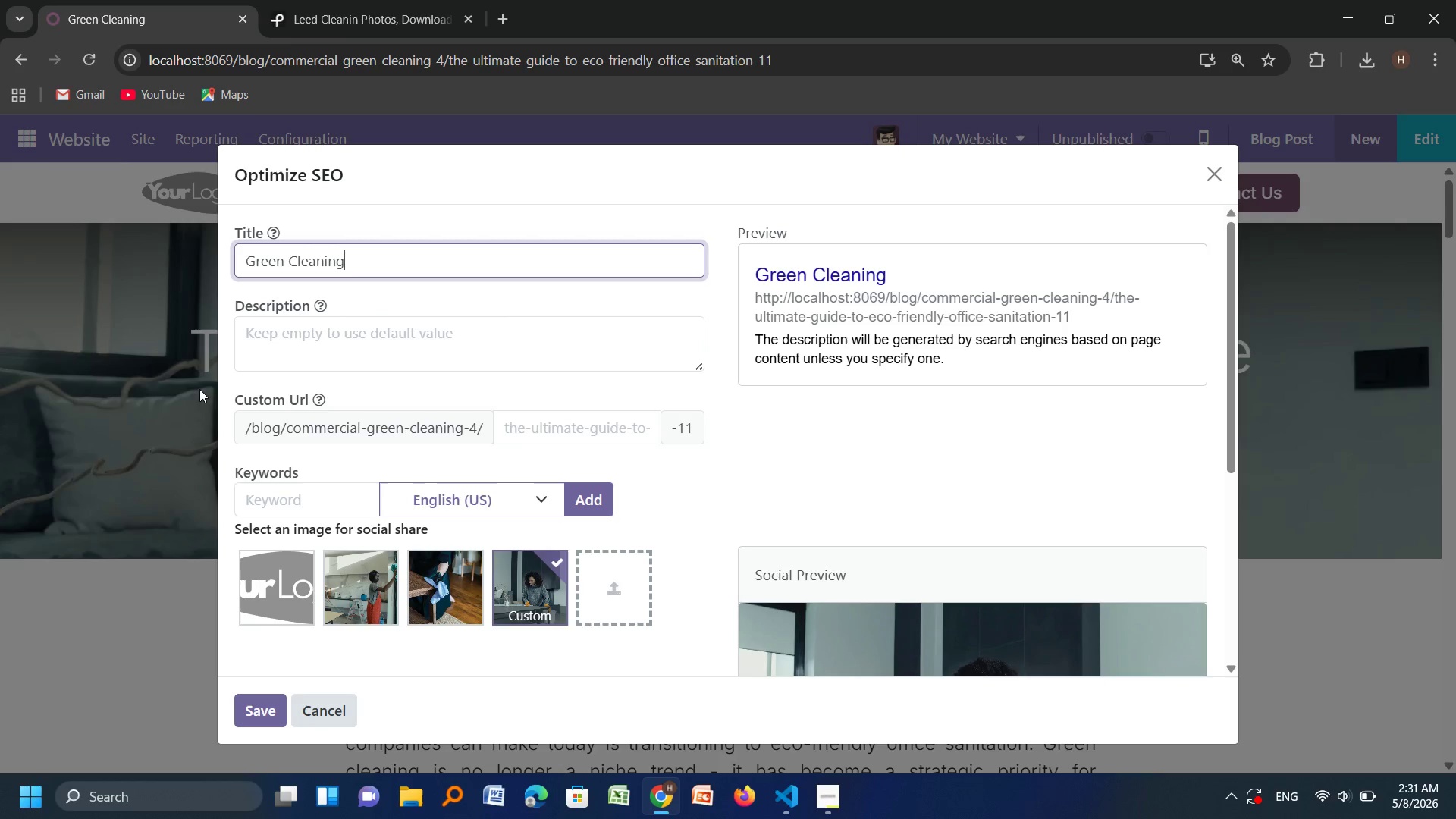 
left_click([339, 347])
 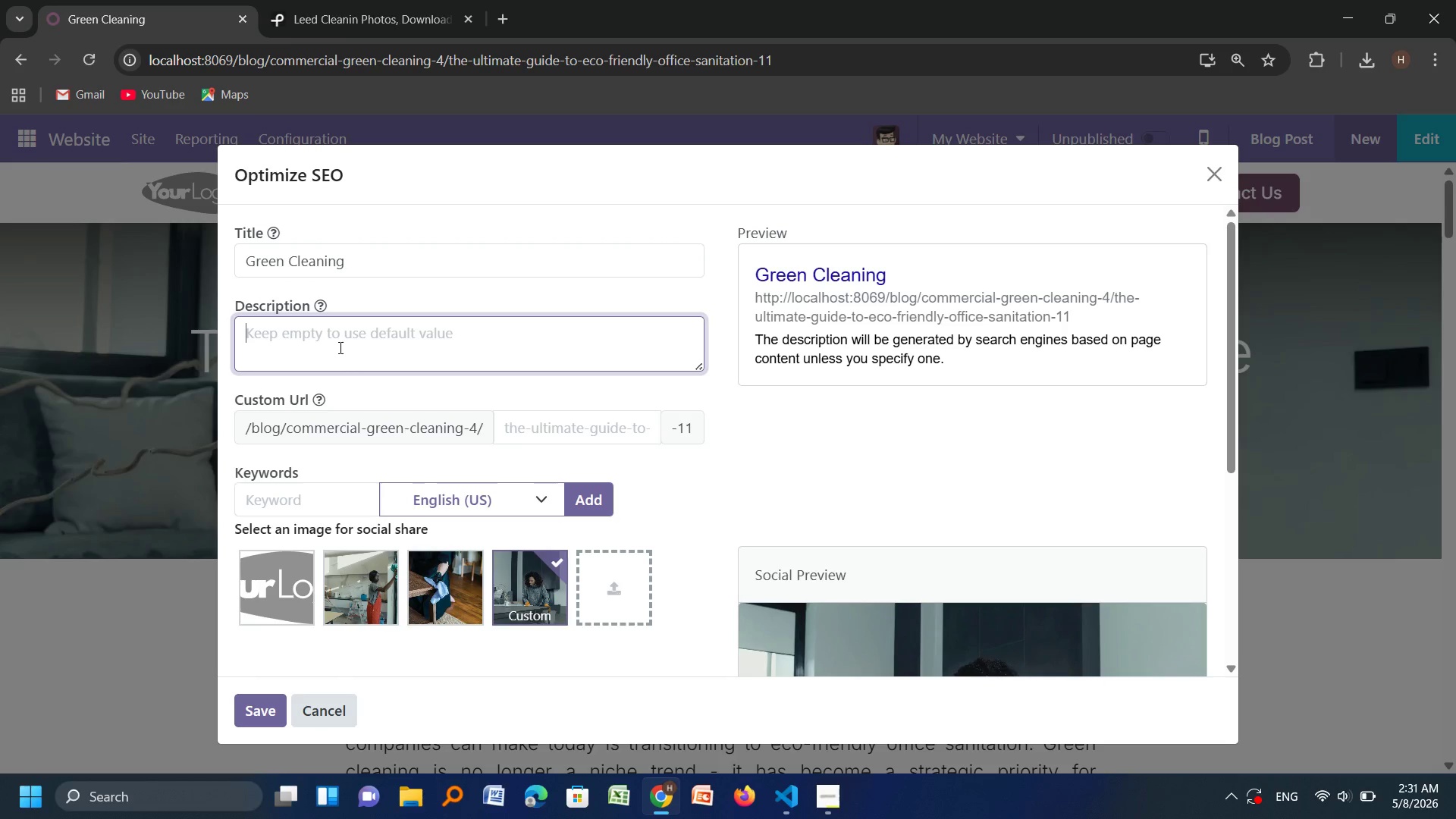 
type(Lean)
key(Backspace)
type(rn how to)
key(Backspace)
key(Backspace)
type(Green Cleaning can transform your workface)
 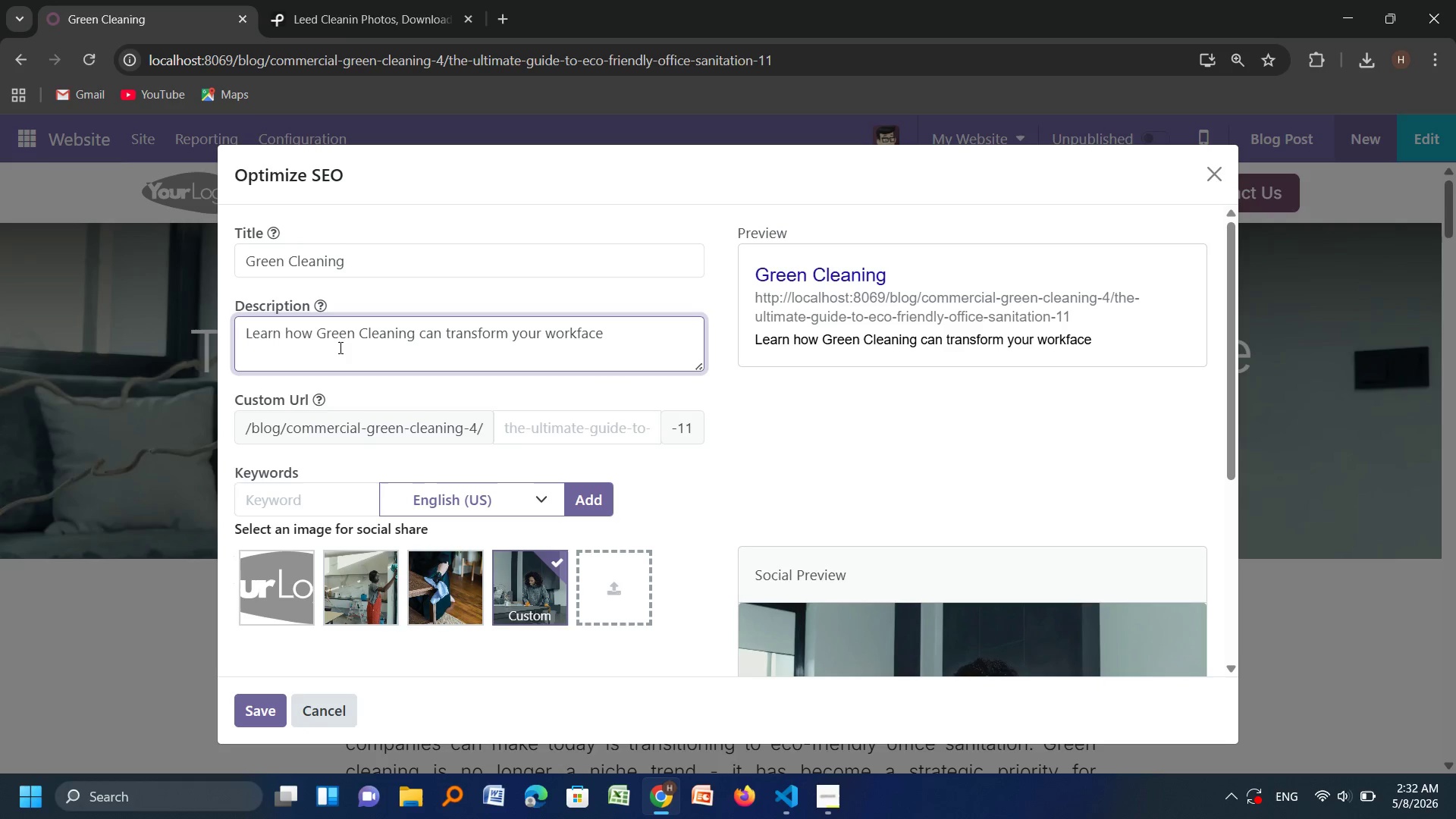 
wait(8.11)
 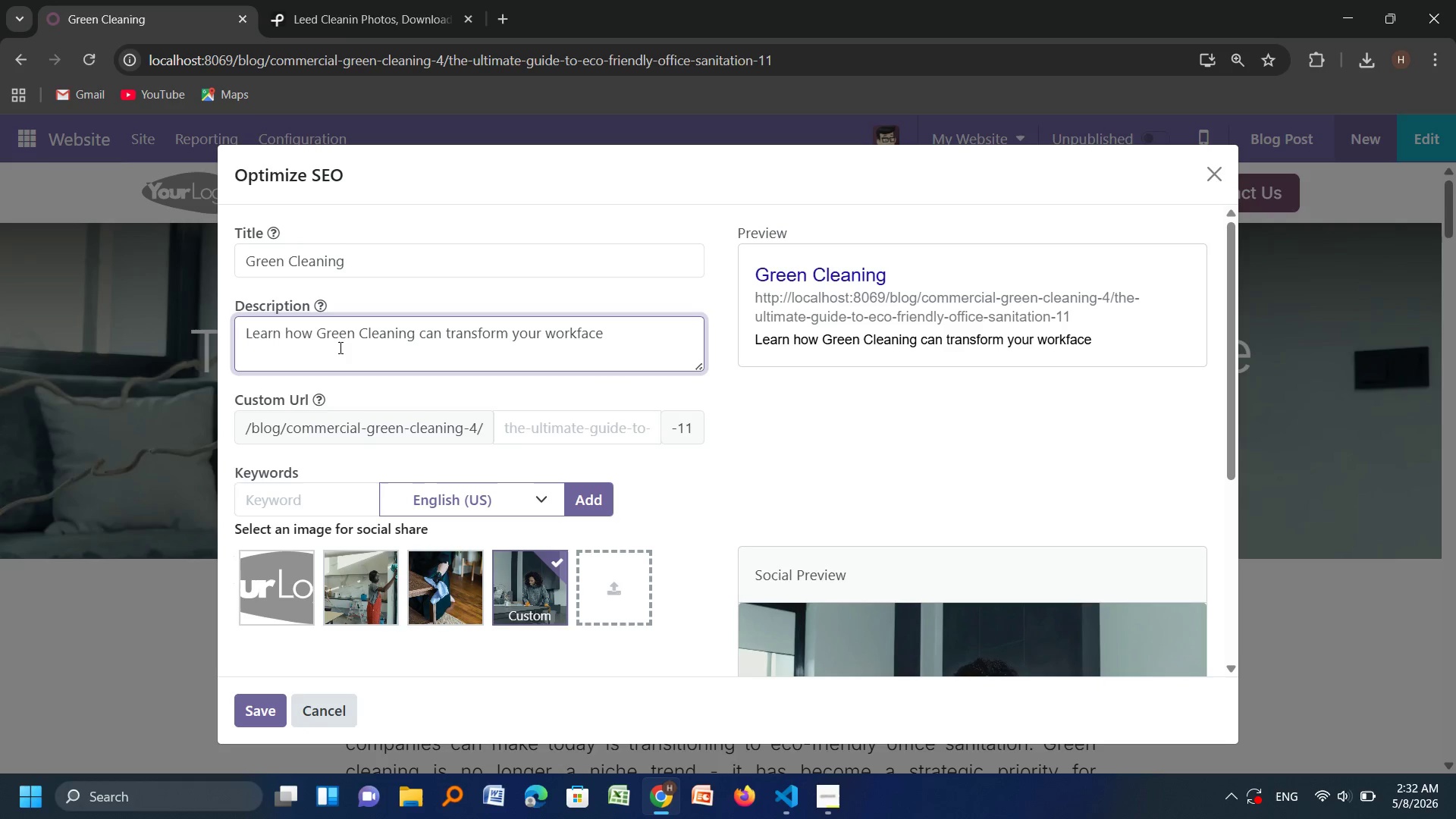 
left_click([340, 347])
 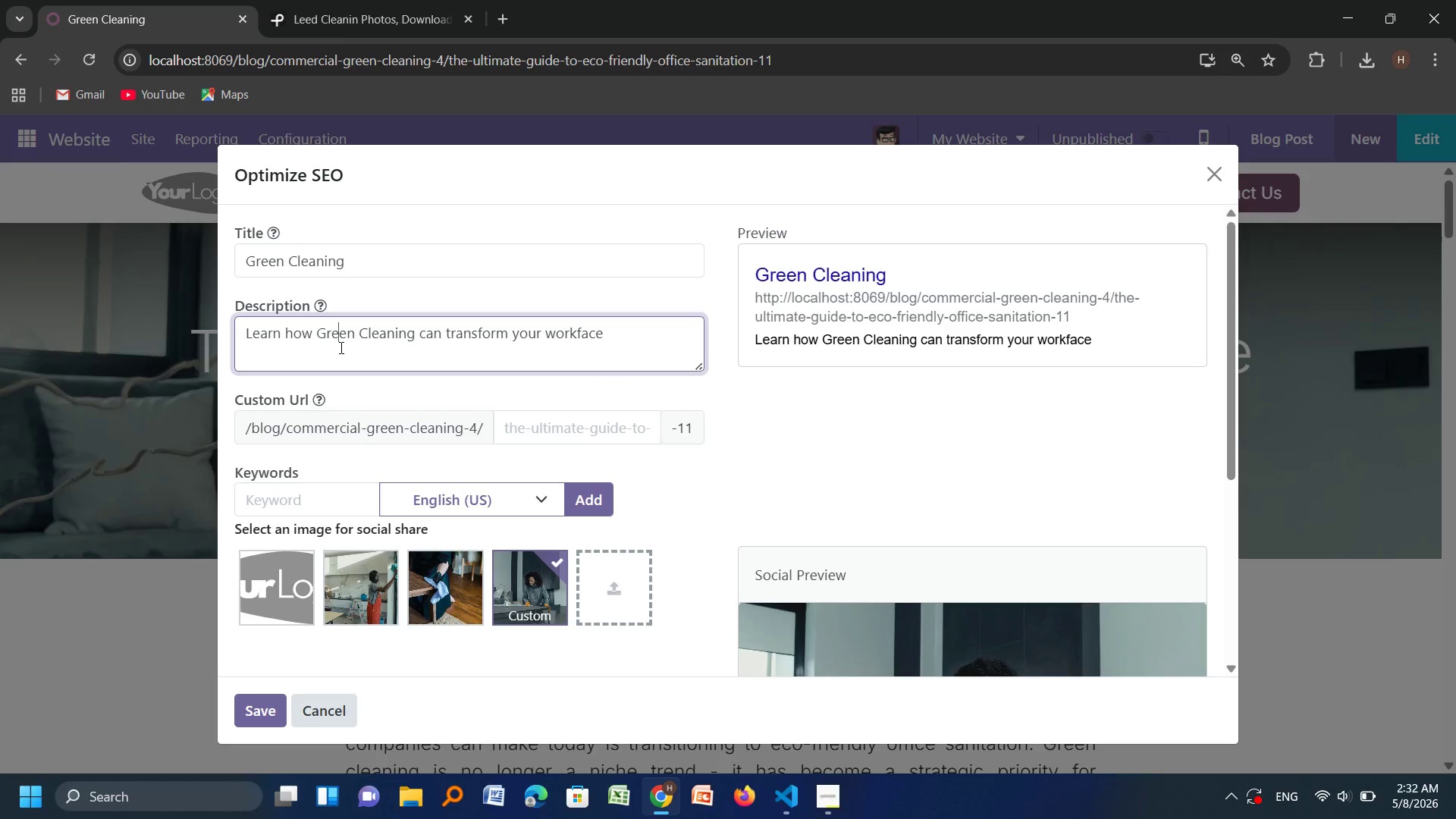 
key(Backspace)
 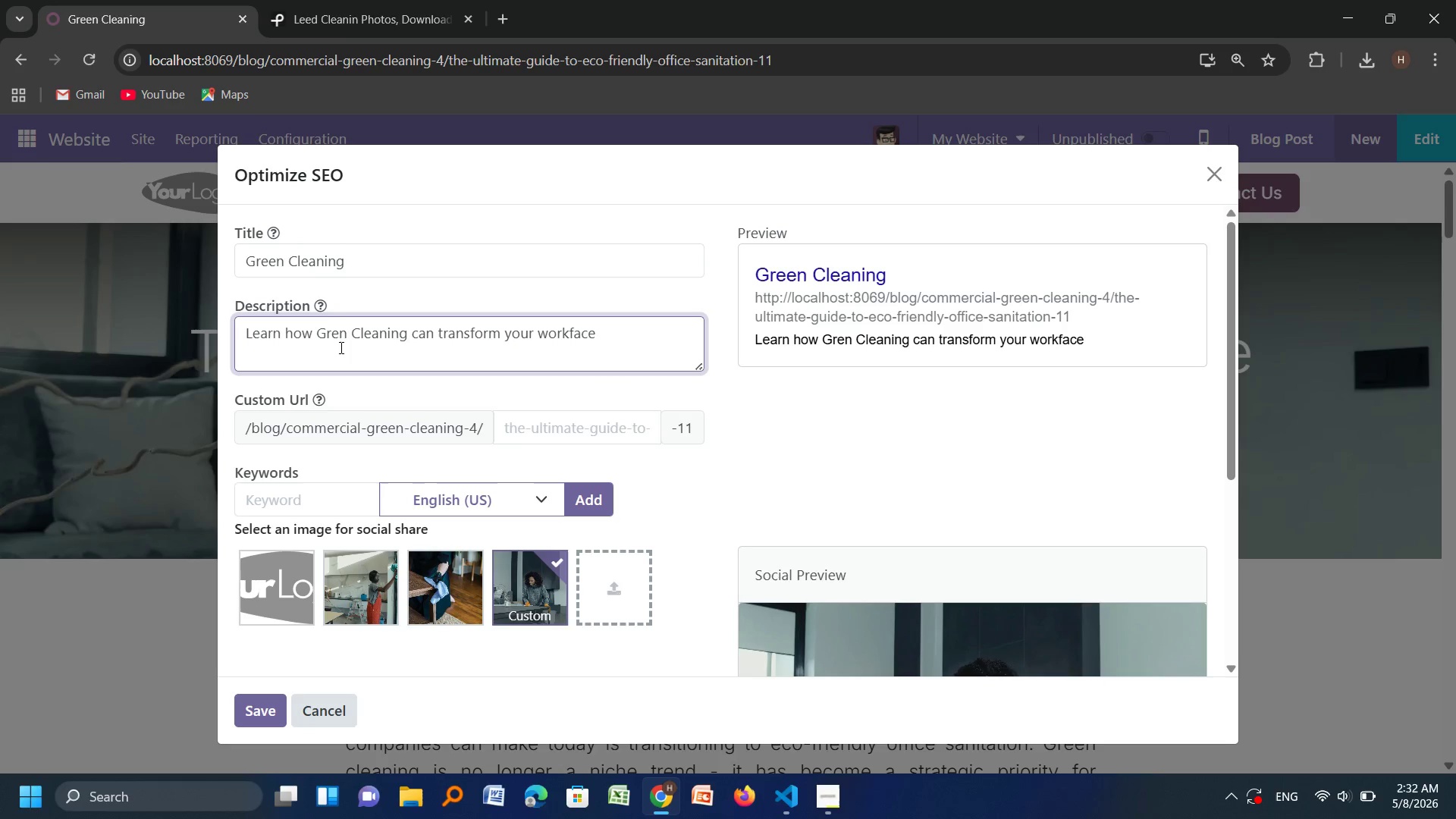 
key(Backspace)
 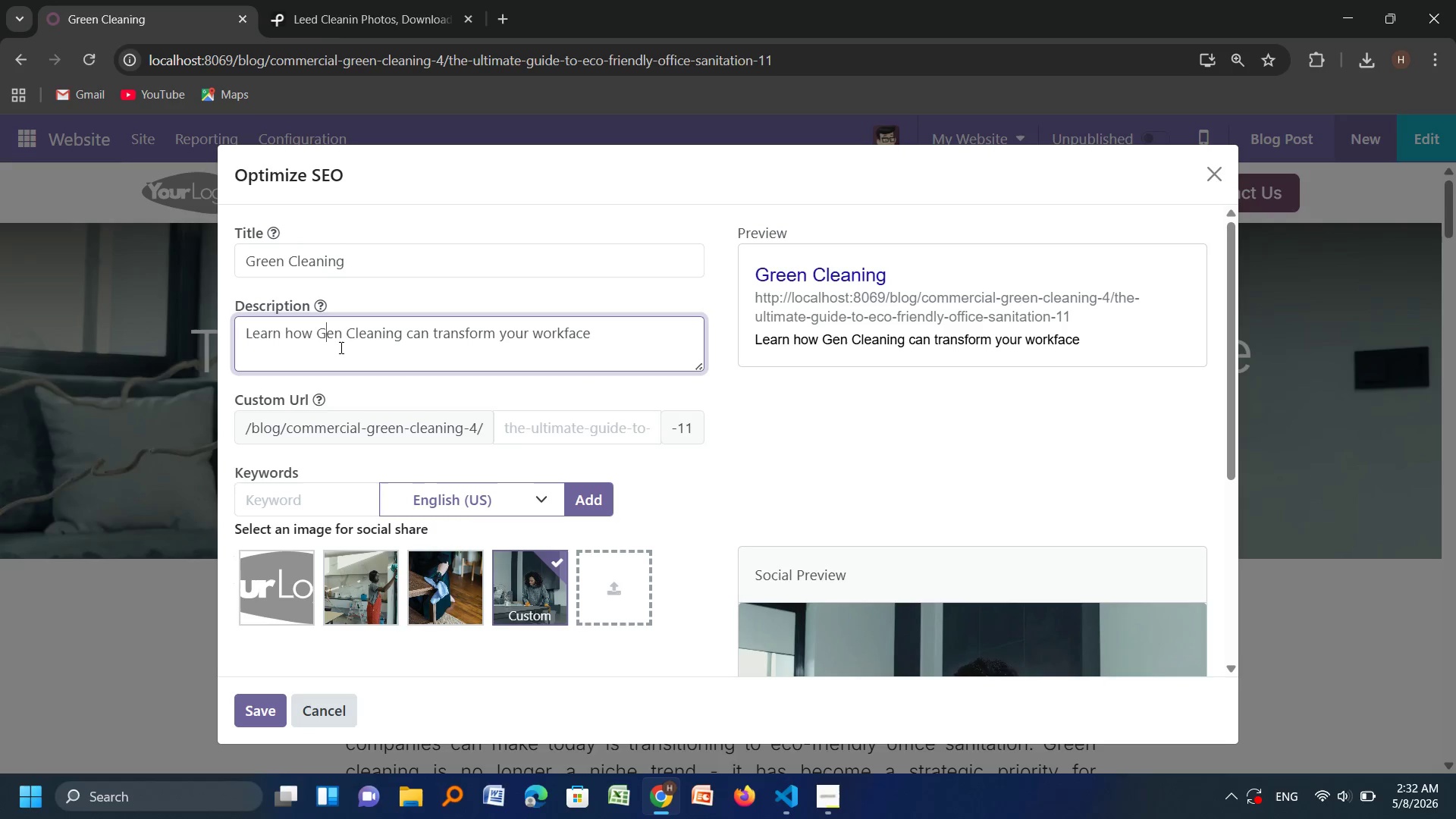 
key(Control+Z)
 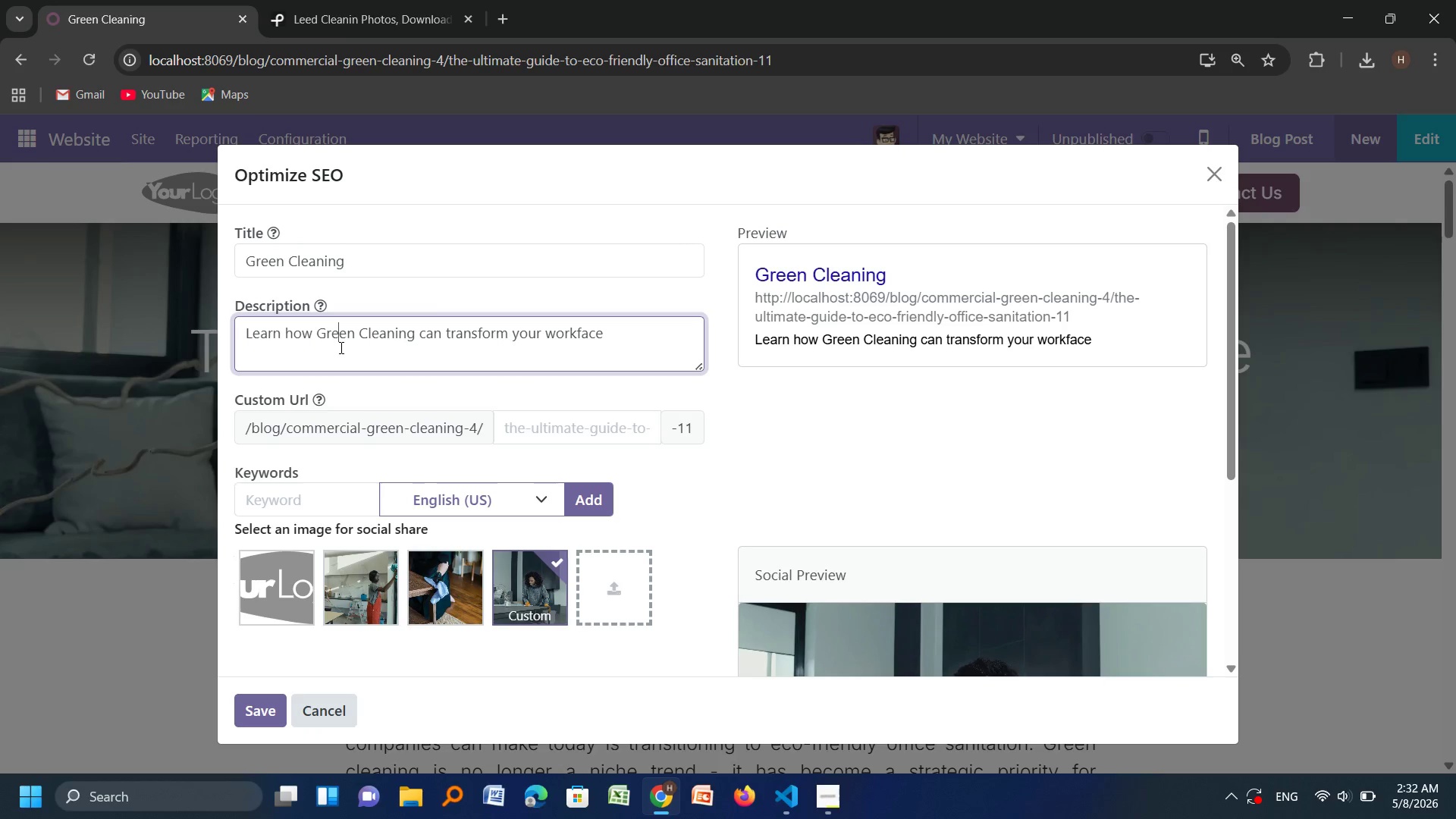 
key(Control+Z)
 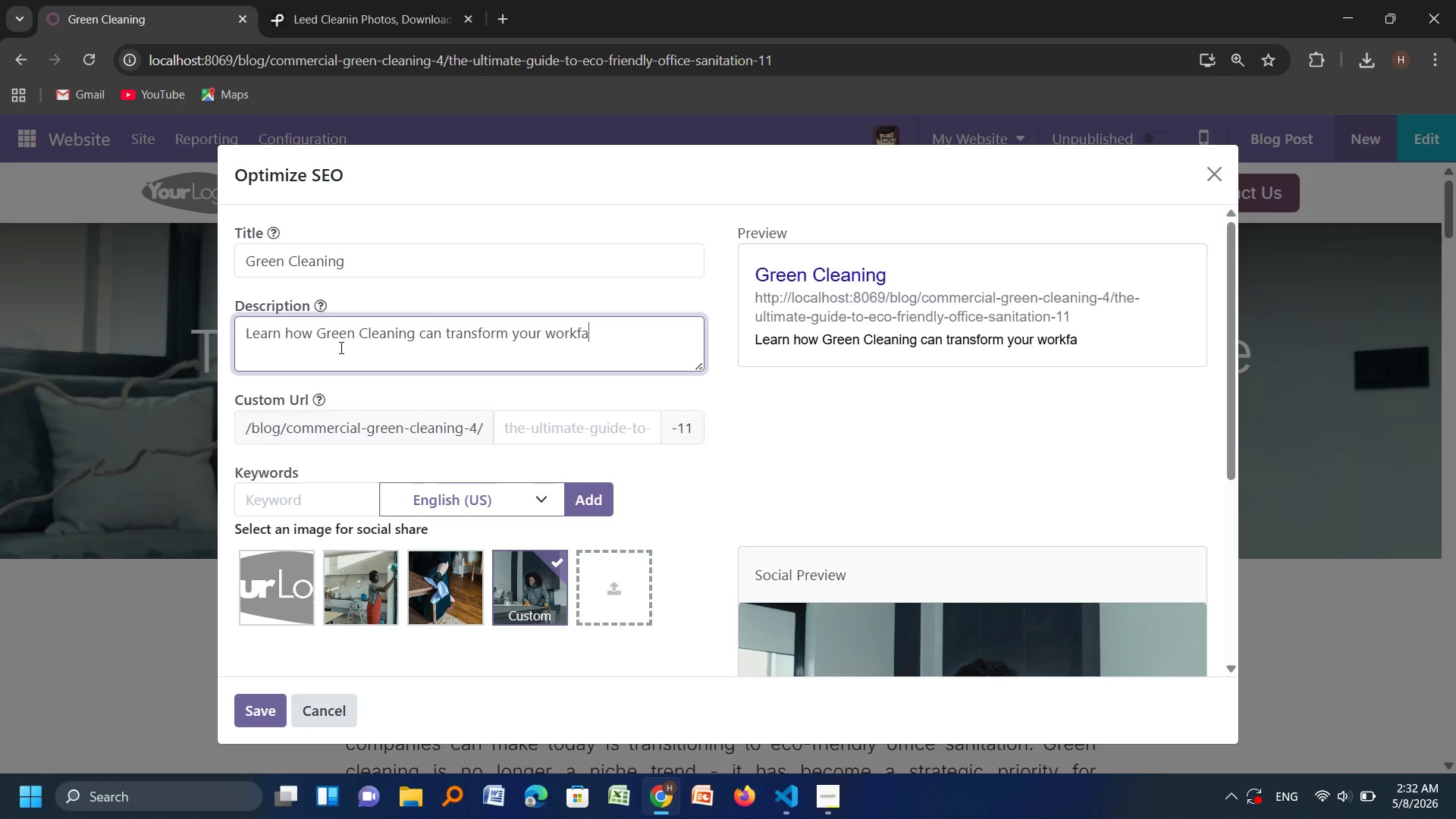 
key(Backspace)
 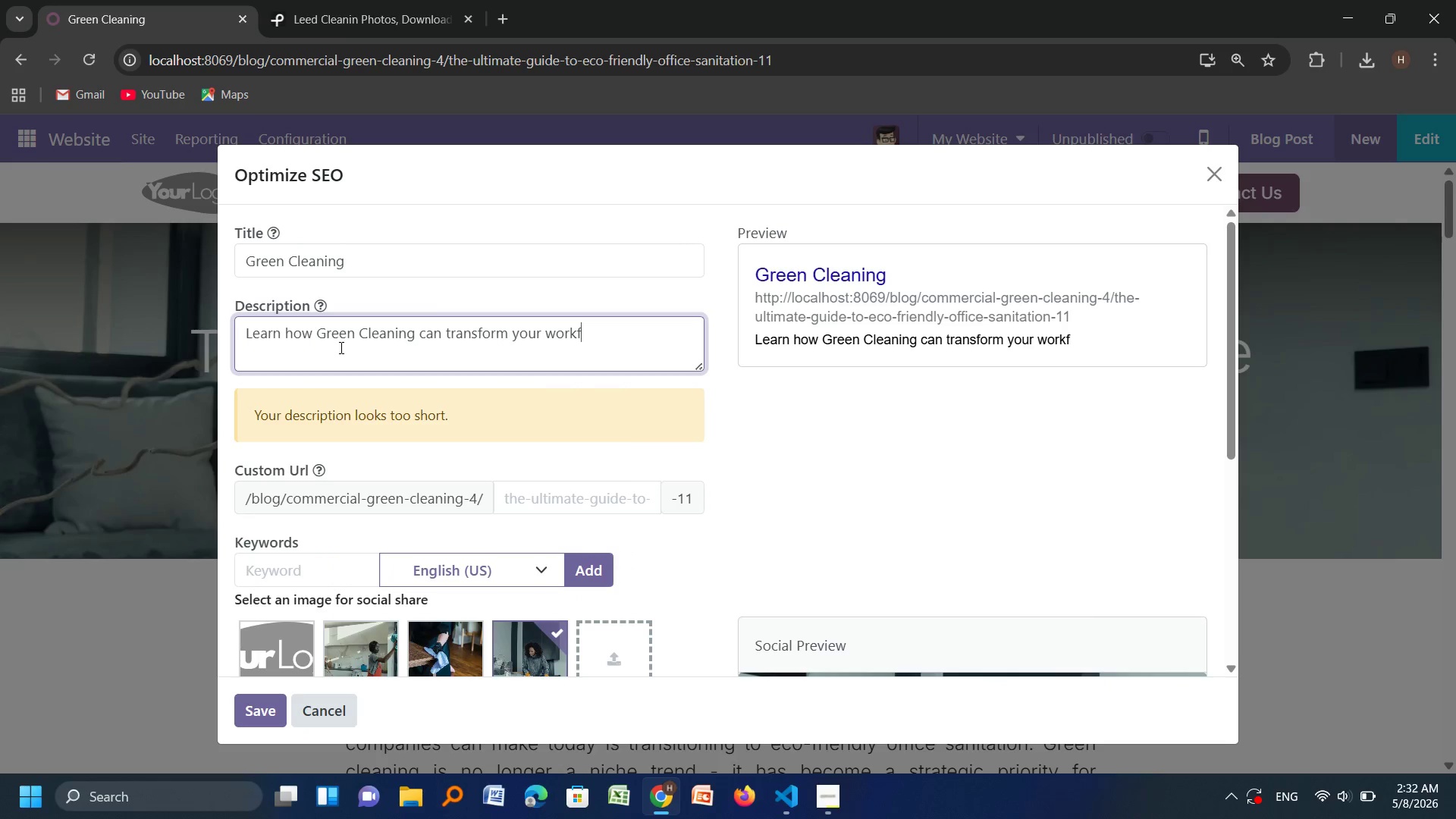 
key(Backspace)
 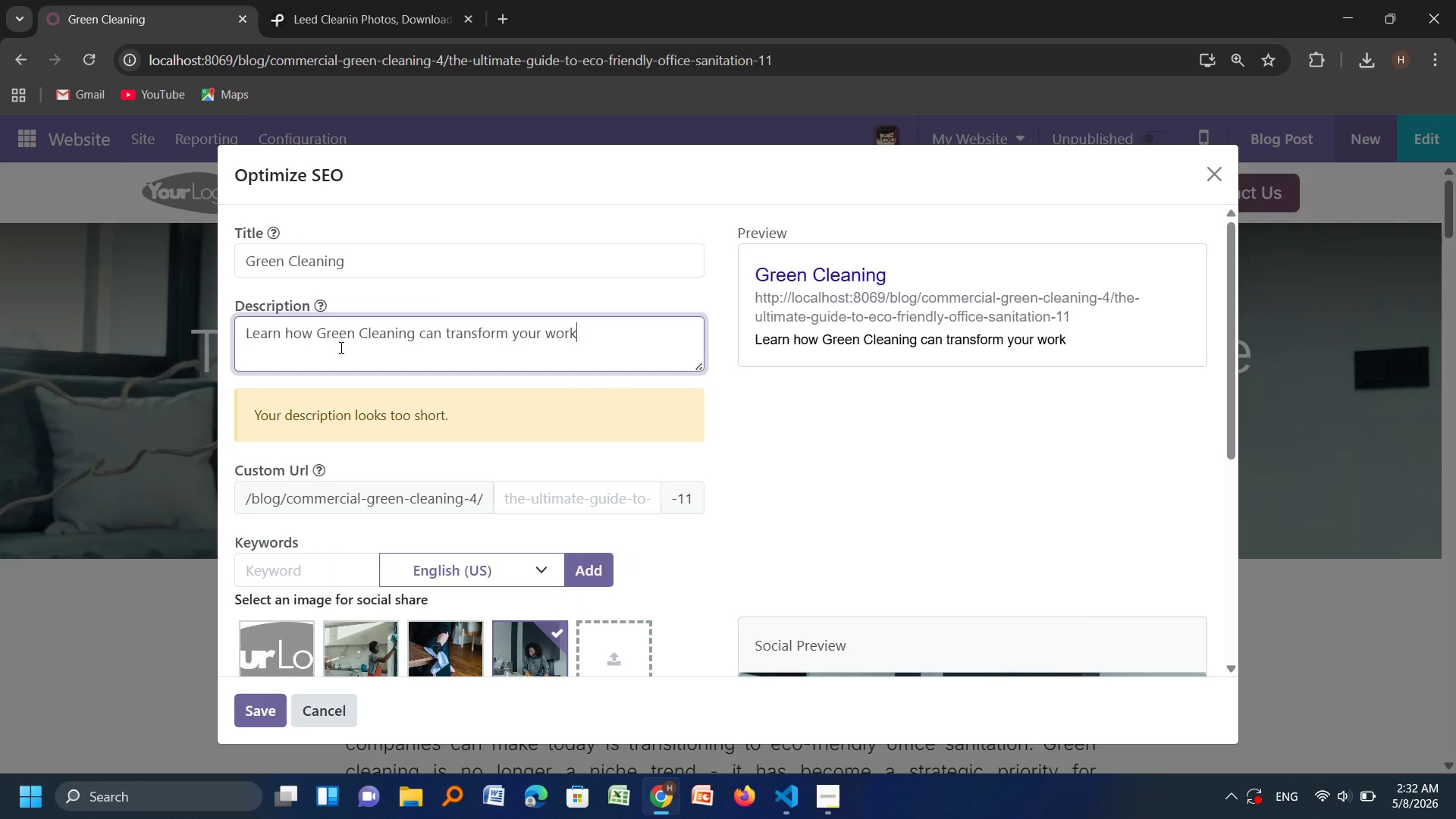 
key(S)
 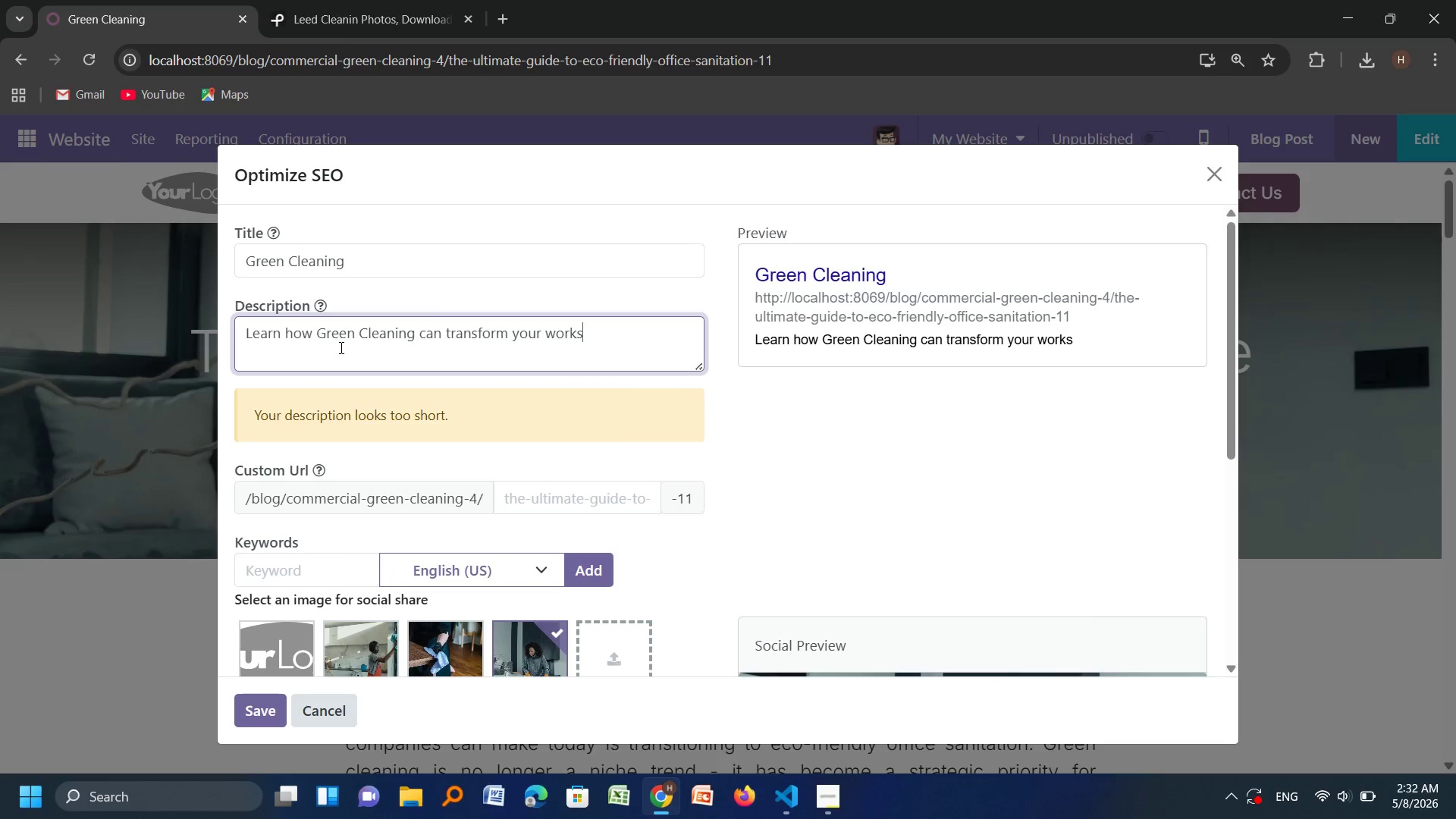 
wait(5.67)
 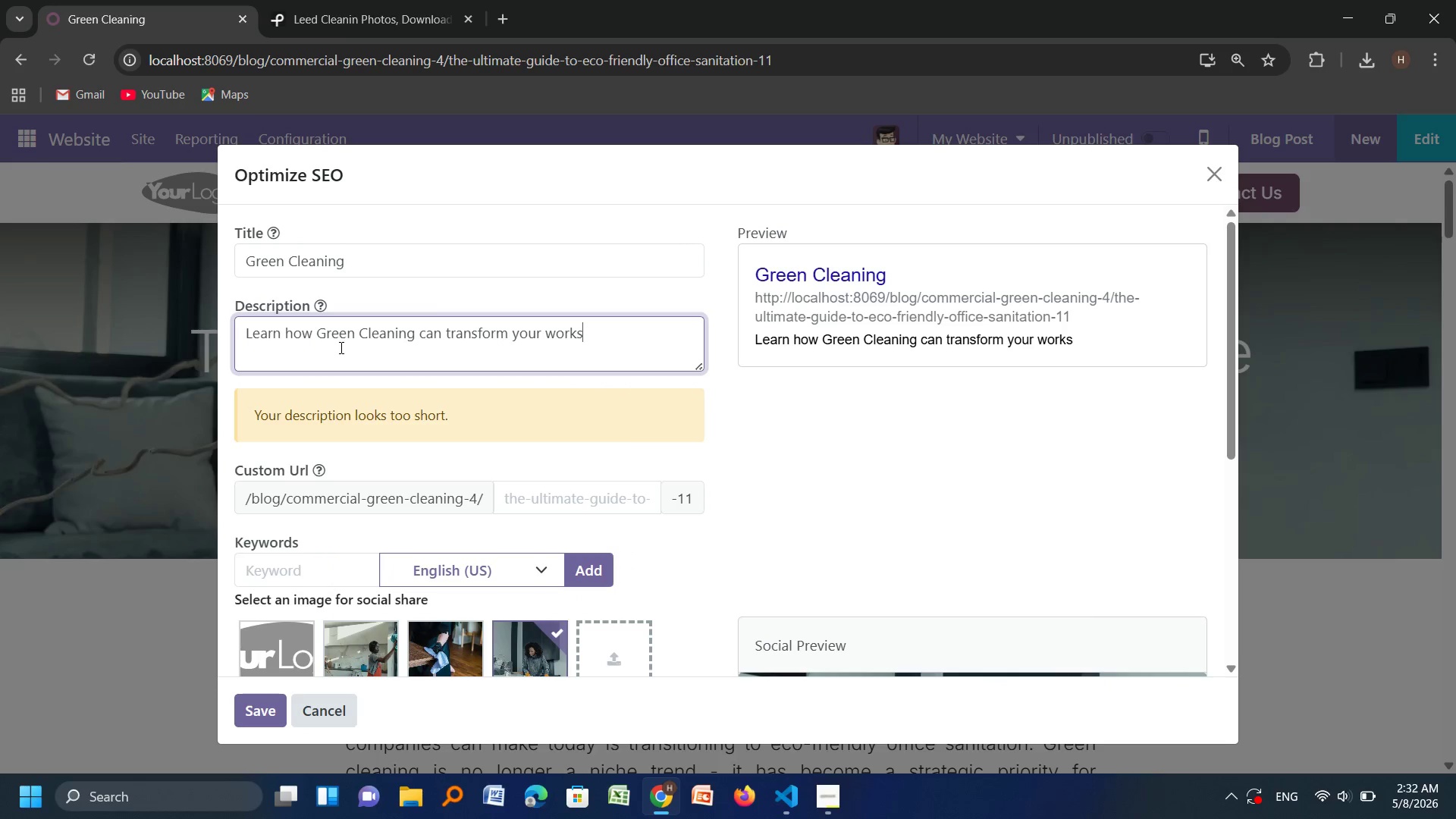 
type(space )
key(Backspace)
 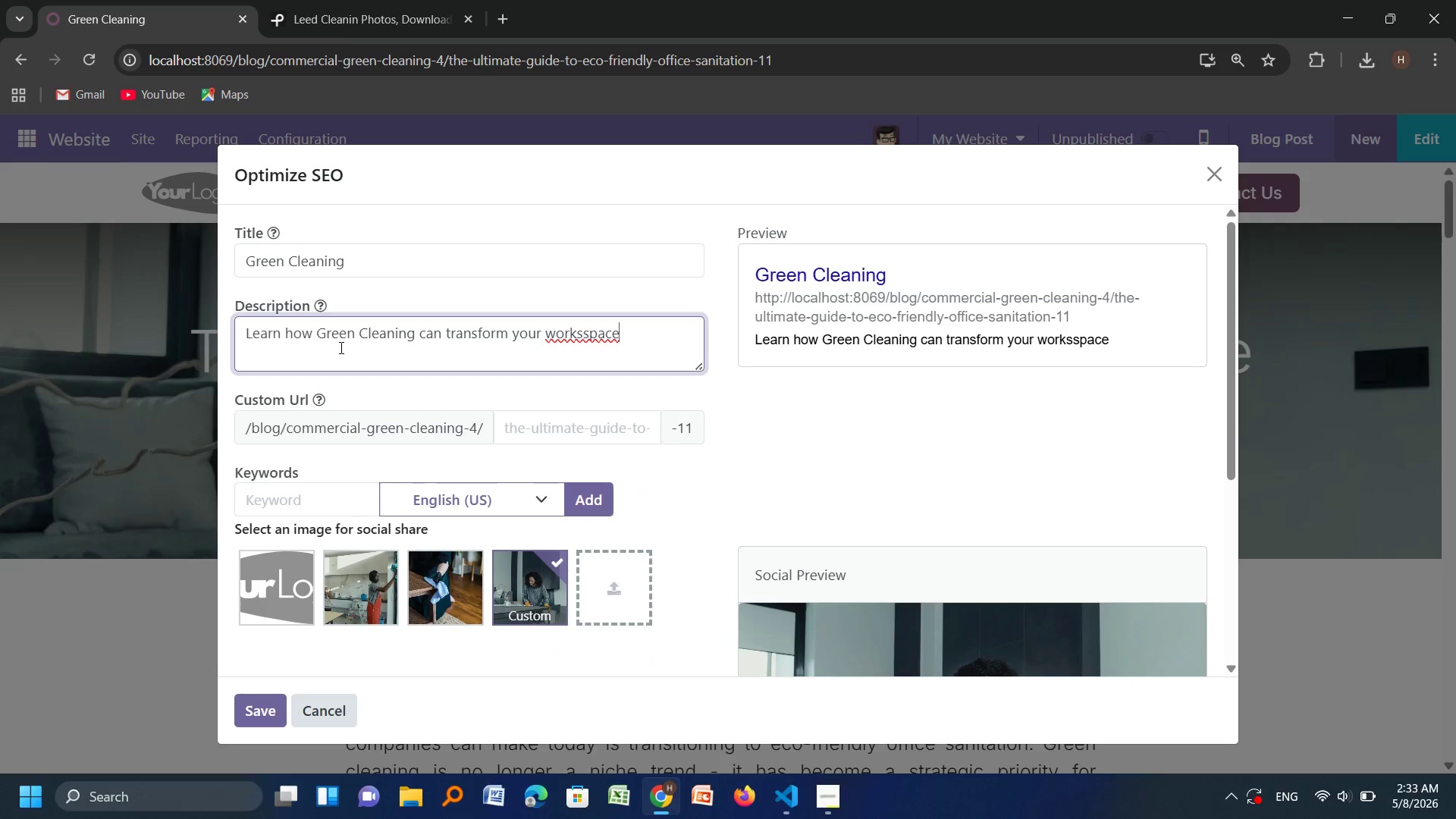 
wait(6.39)
 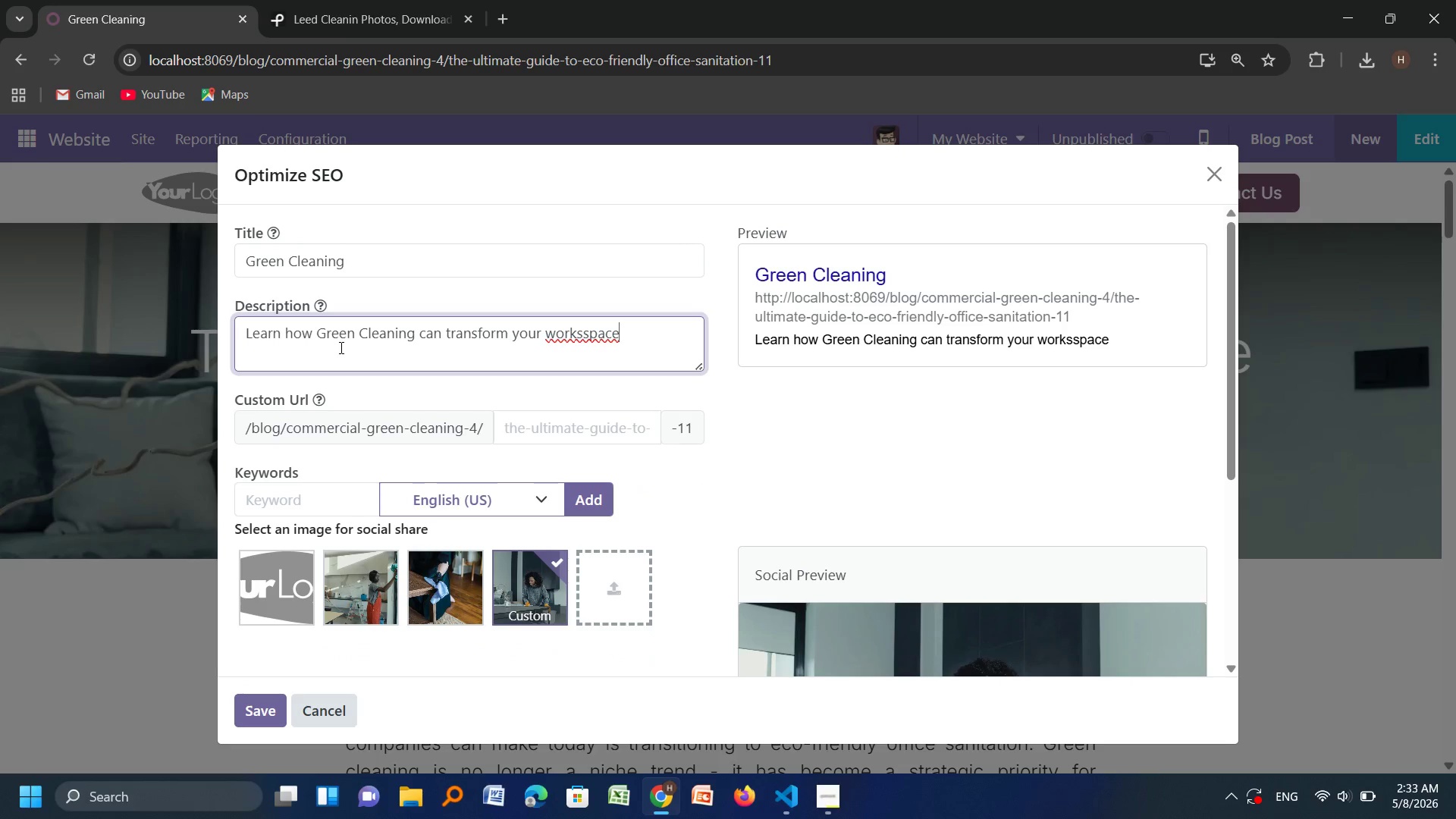 
key(Period)
 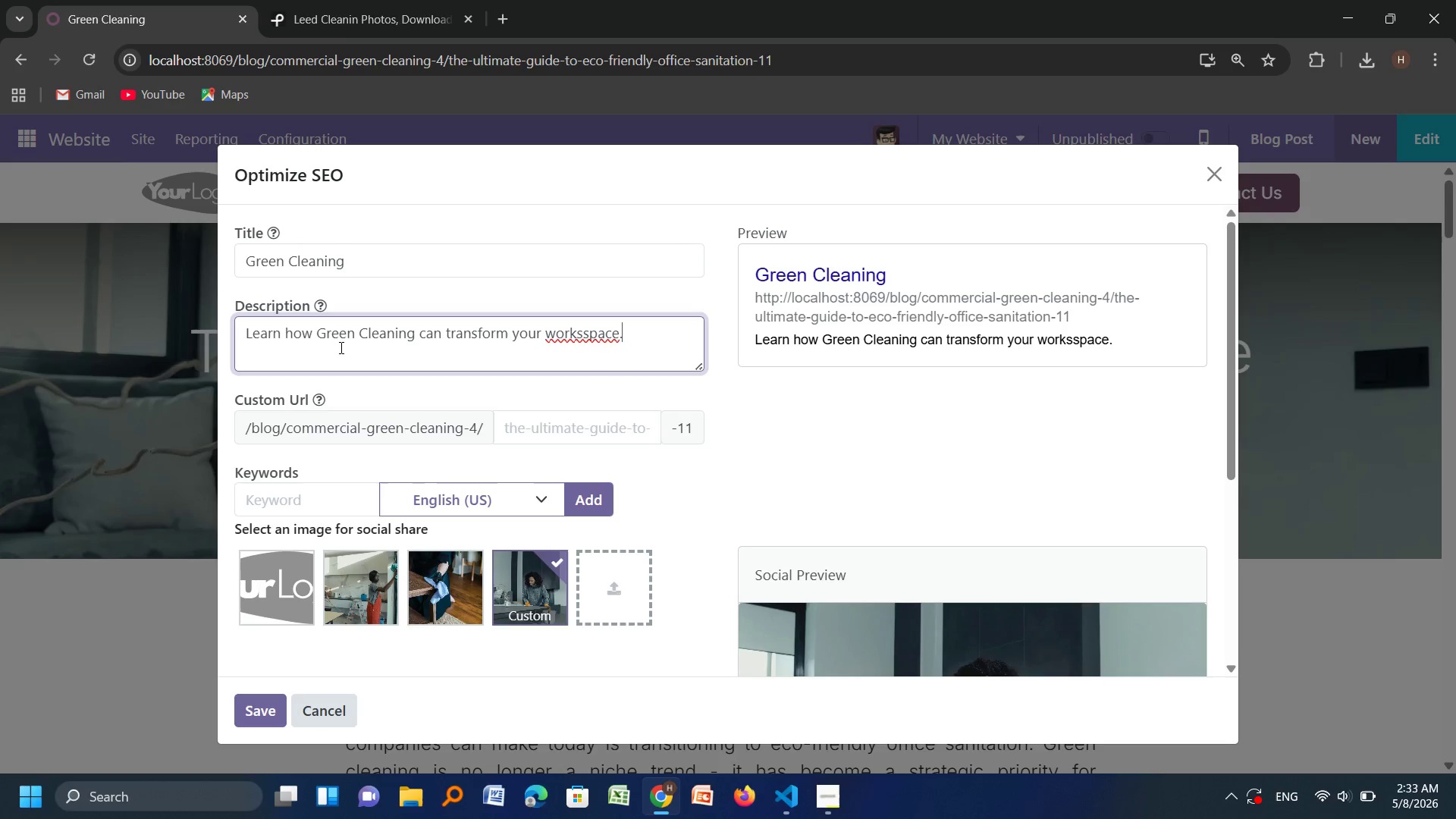 
key(ArrowLeft)
 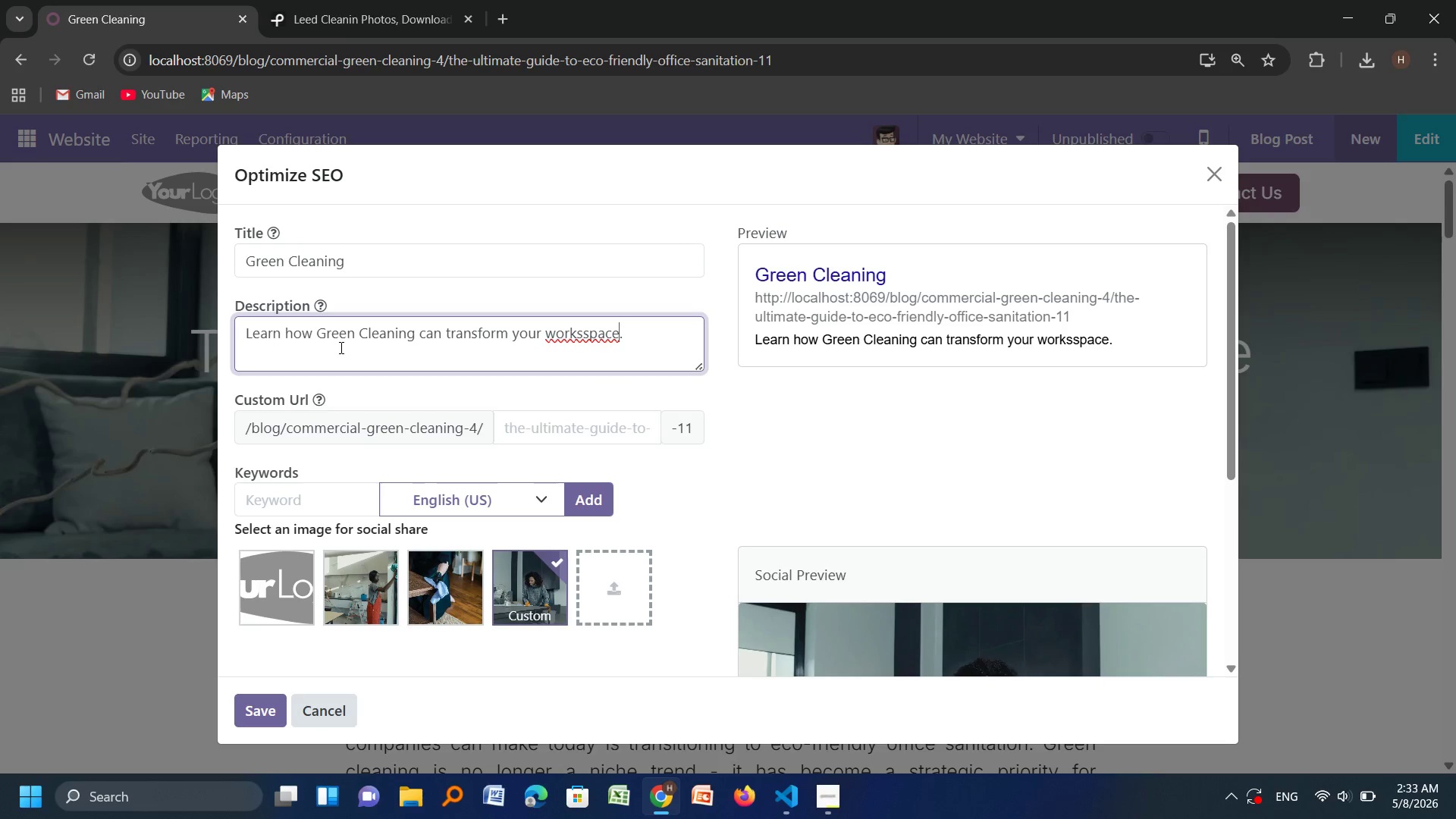 
key(ArrowLeft)
 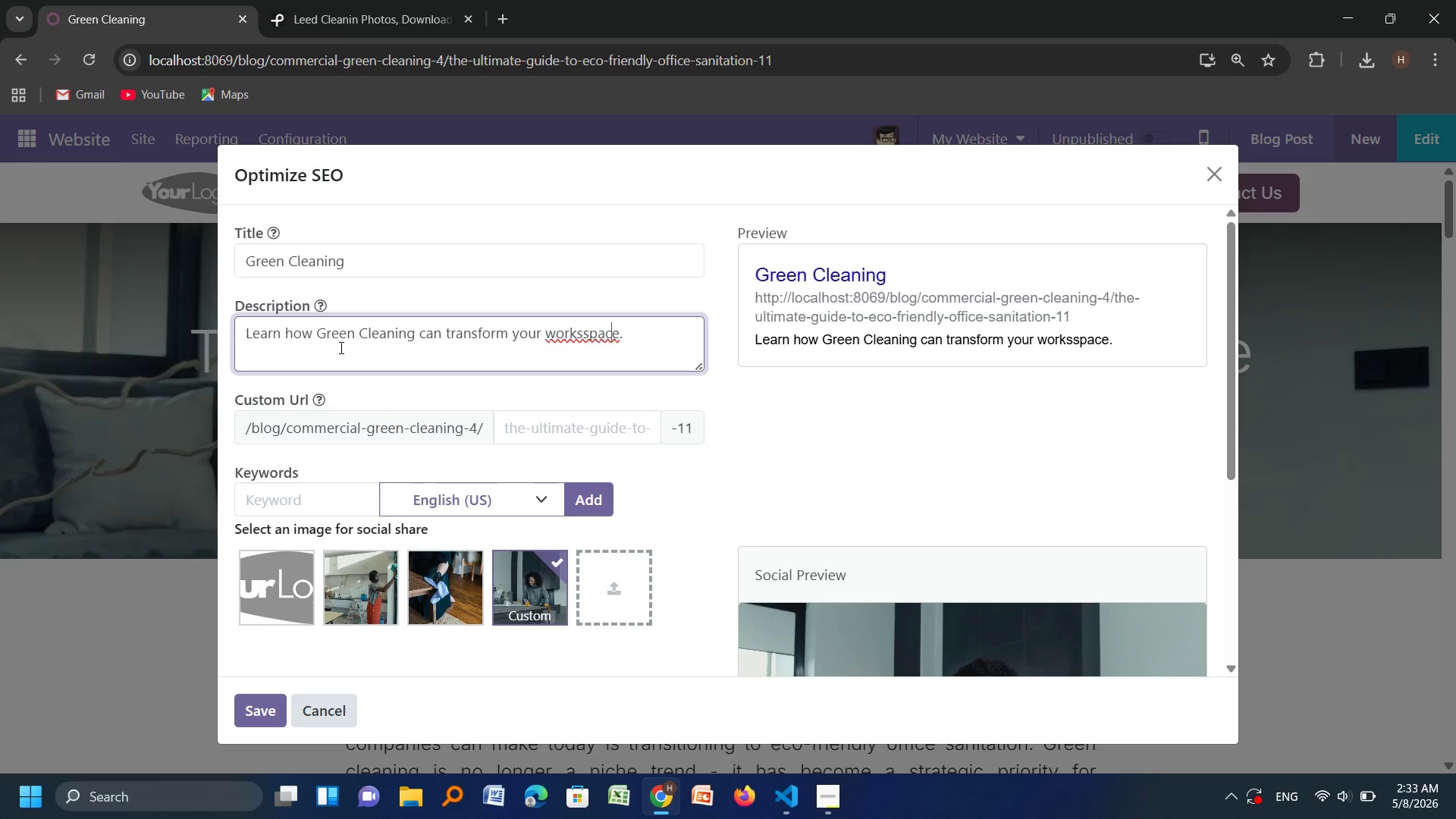 
key(ArrowLeft)
 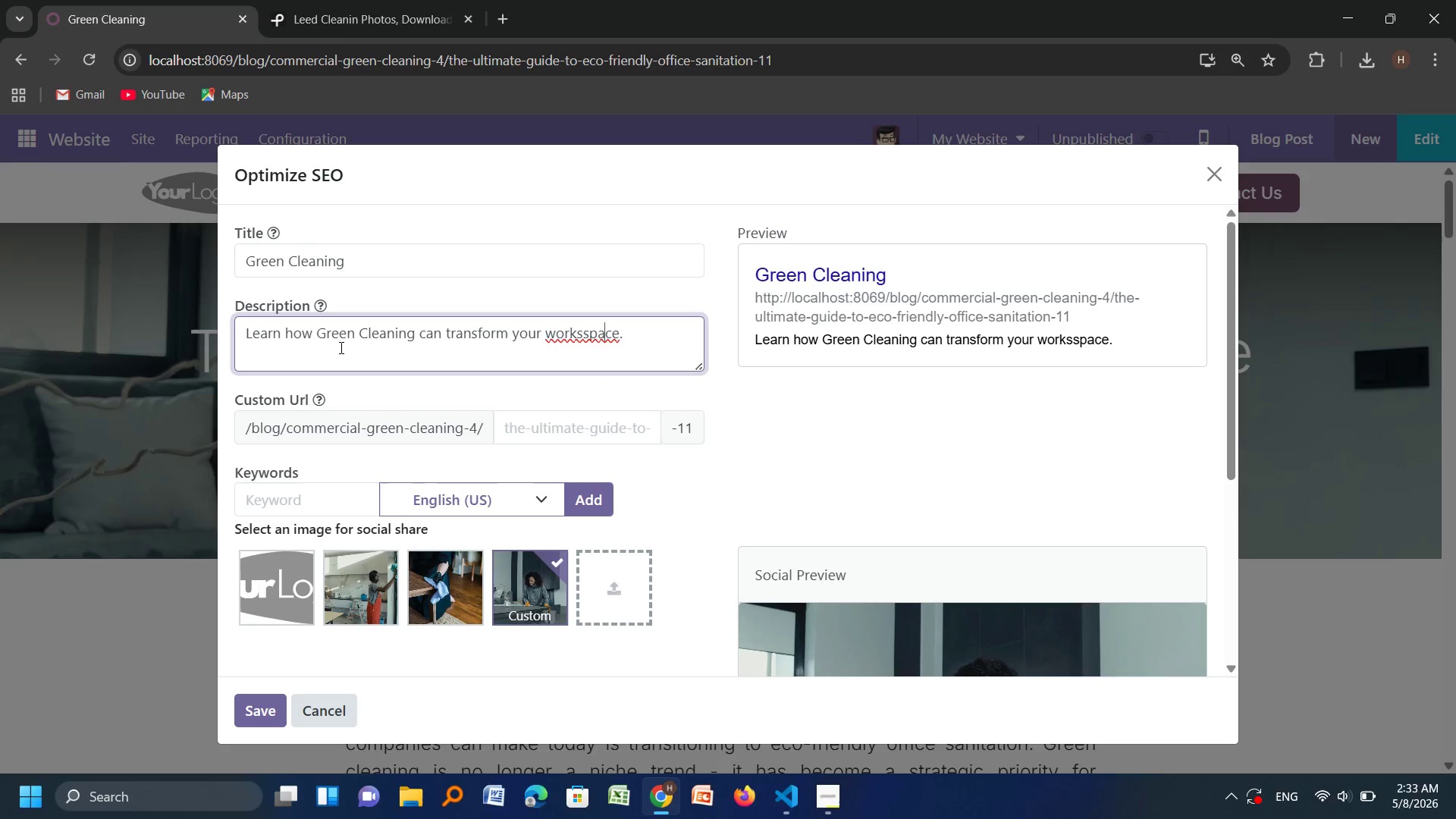 
key(ArrowLeft)
 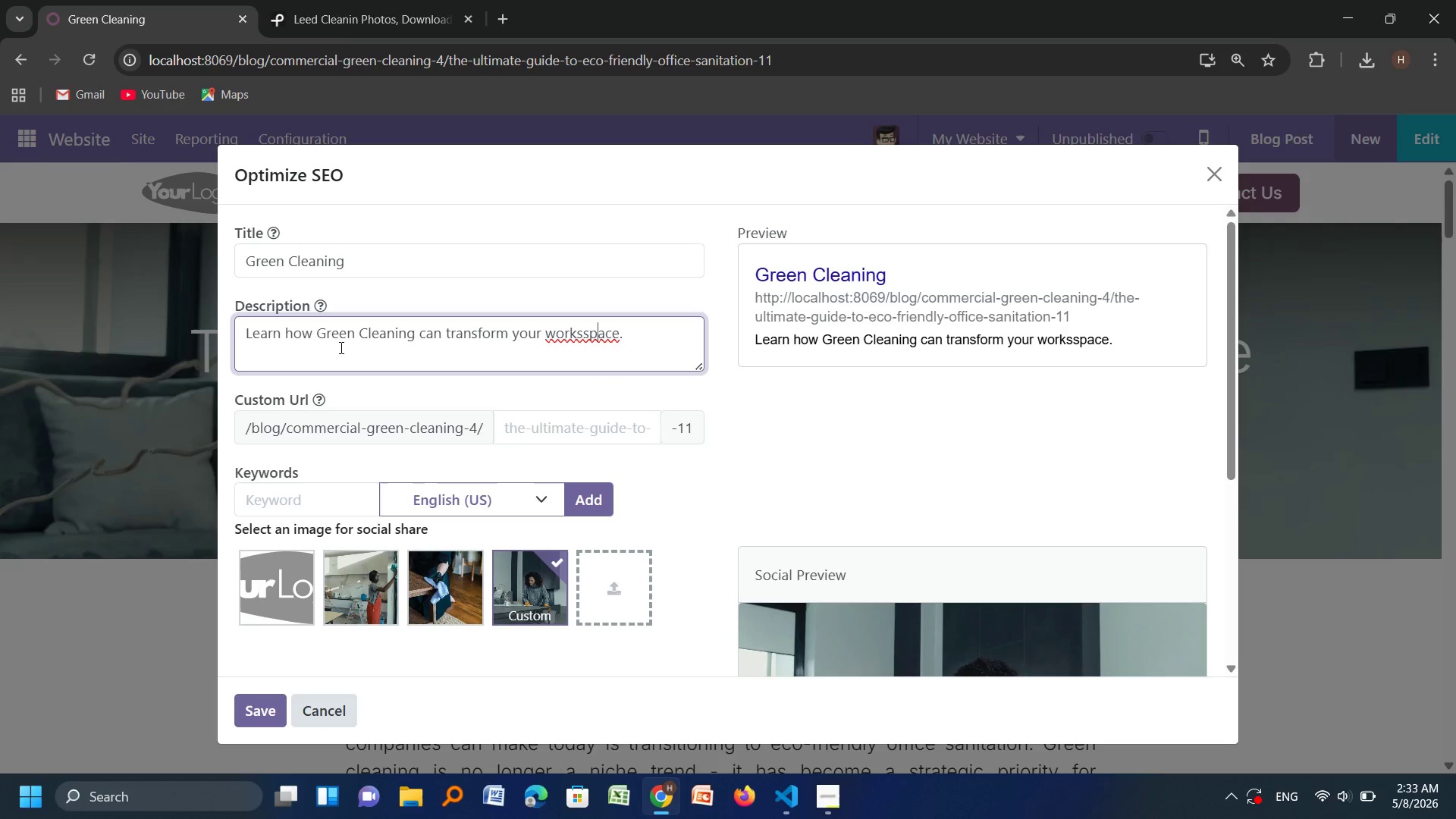 
key(ArrowLeft)
 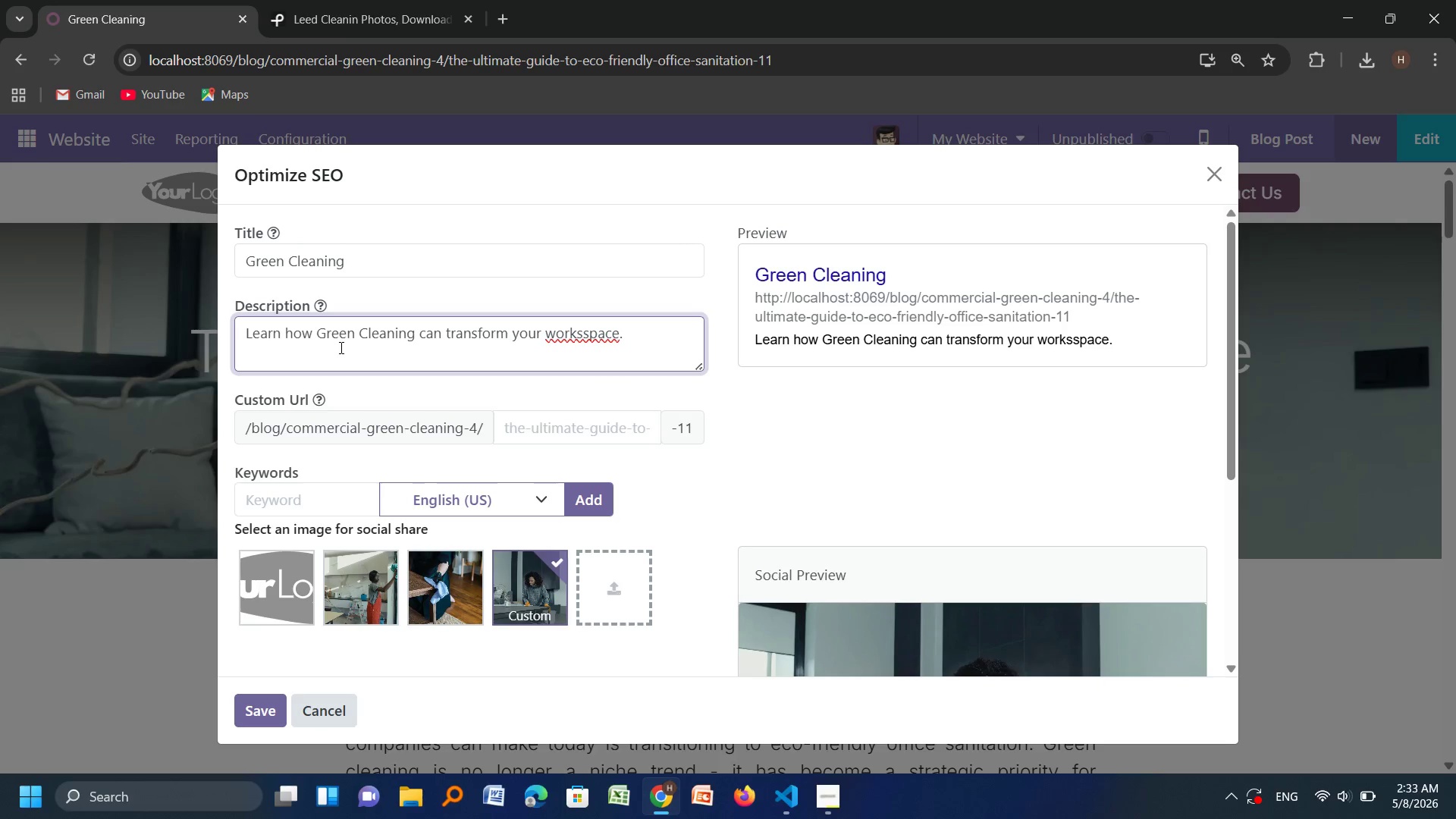 
key(Backspace)
 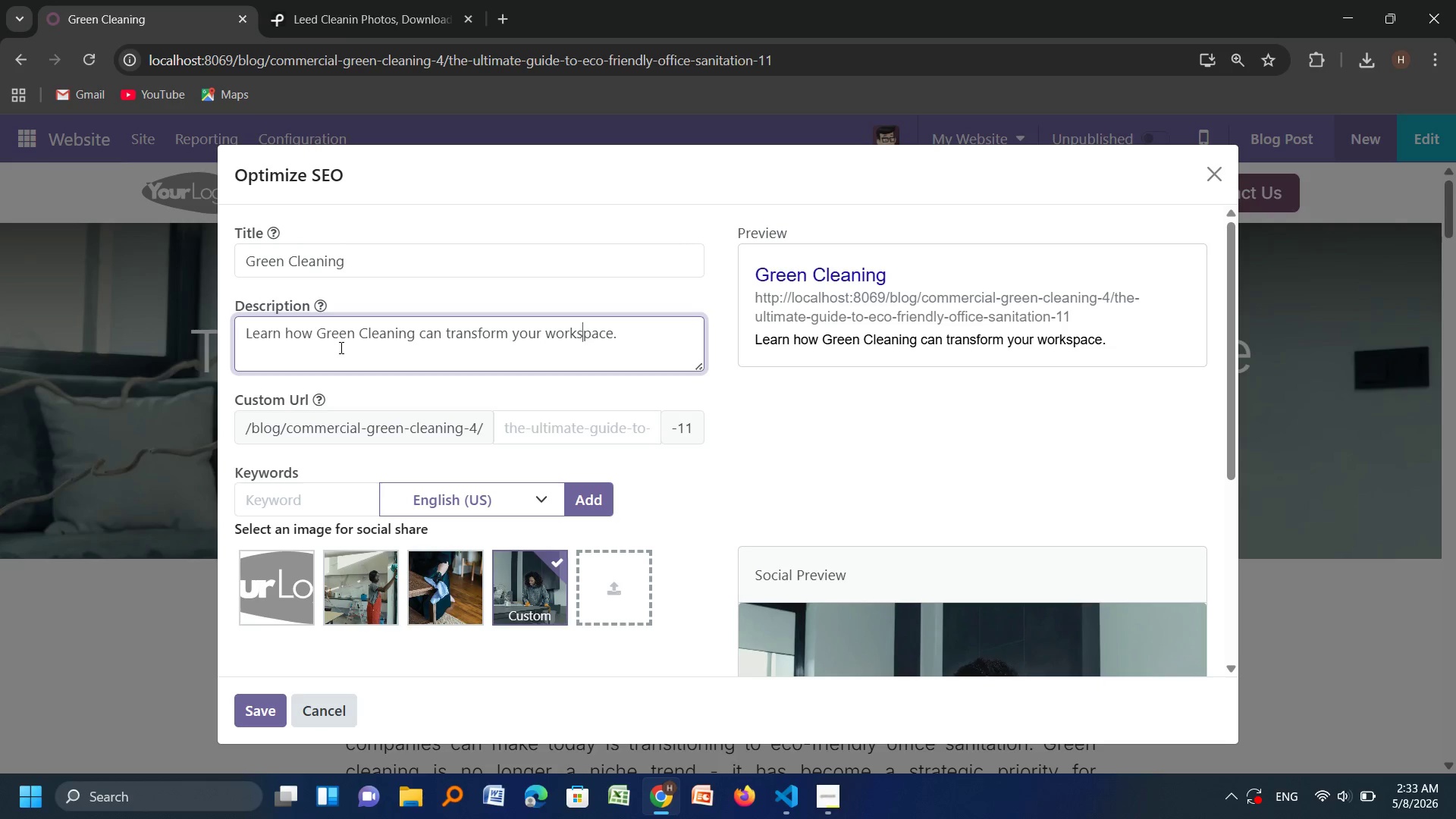 
key(ArrowRight)
 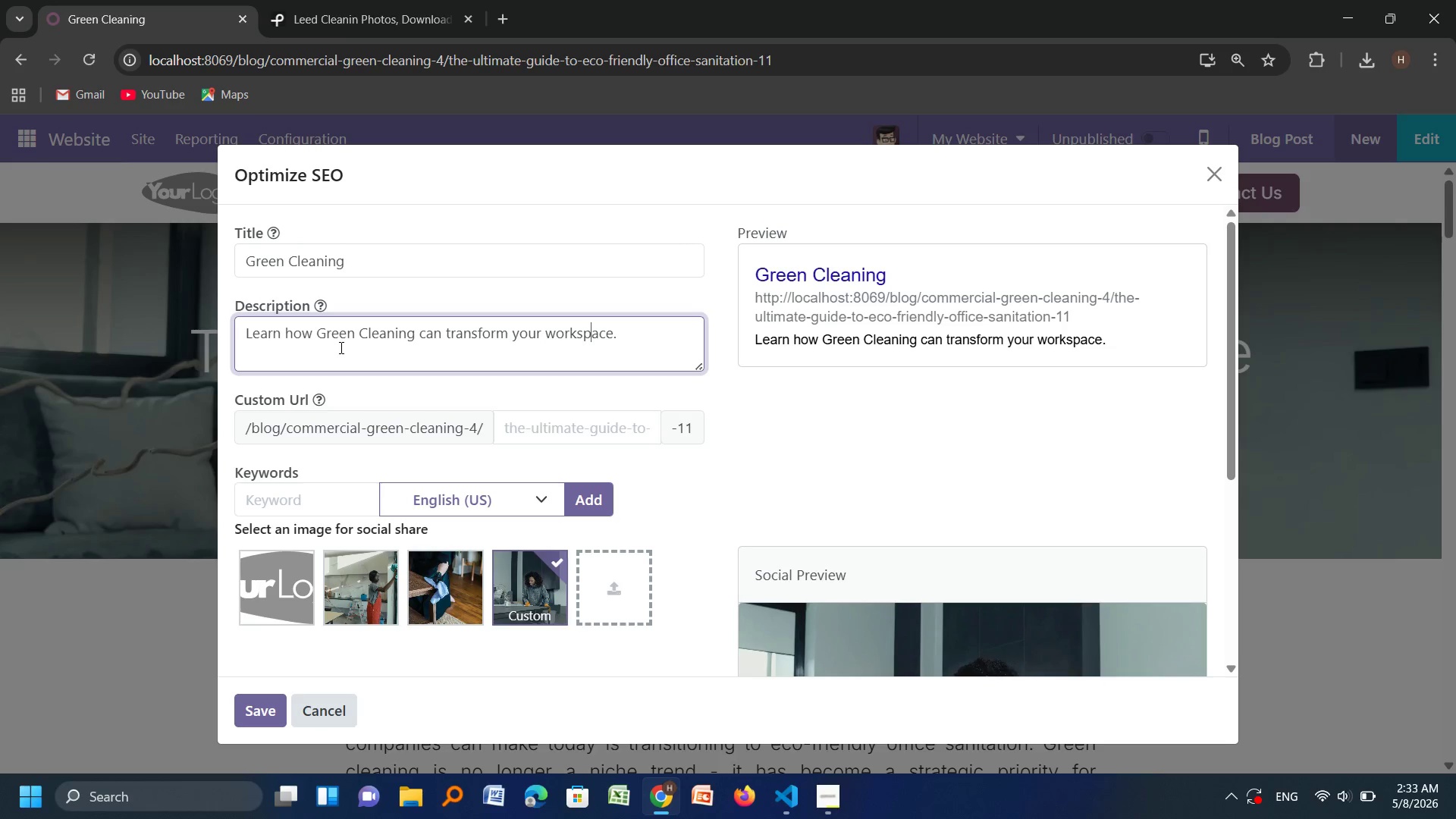 
key(ArrowRight)
 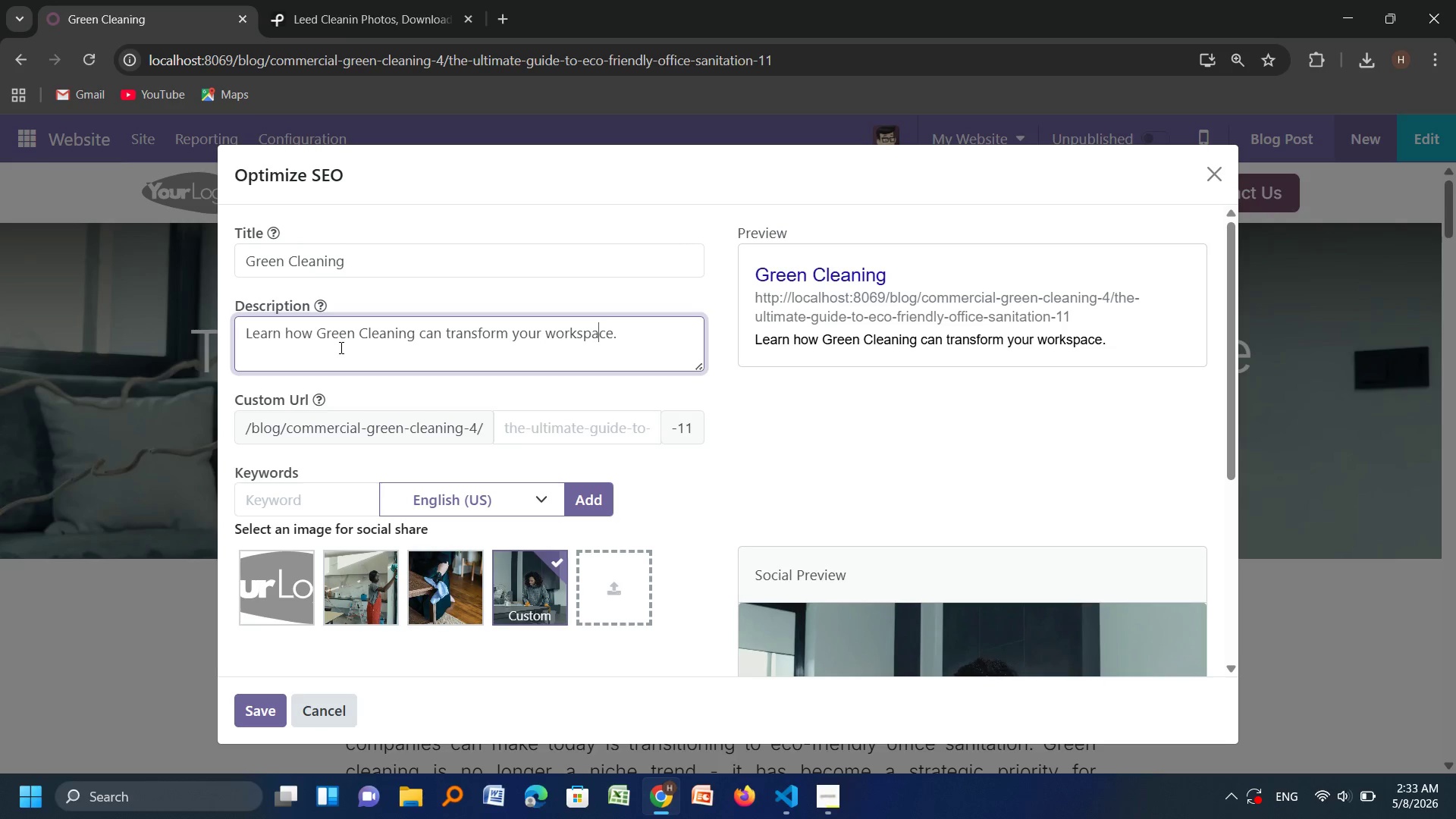 
key(ArrowRight)
 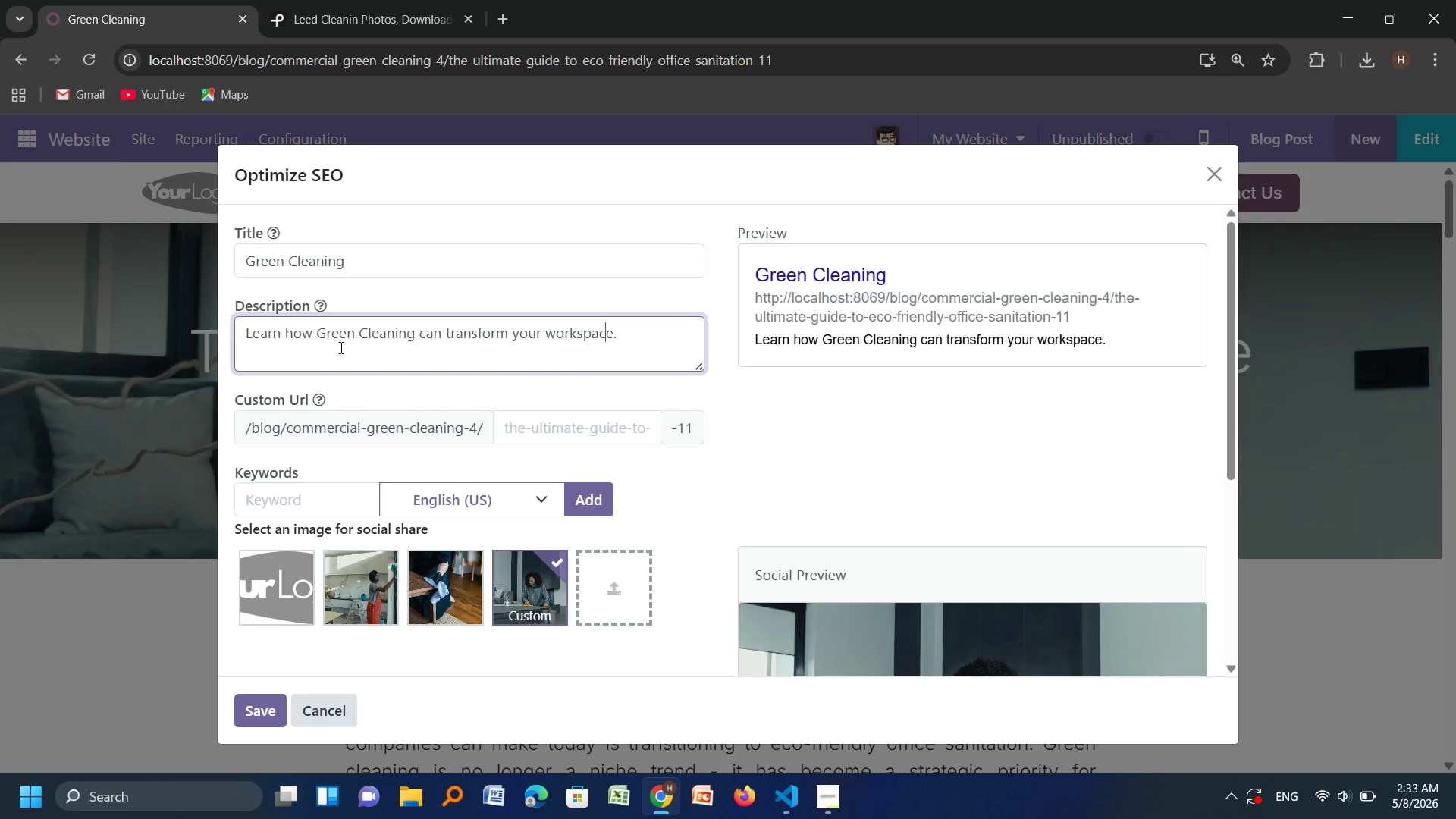 
key(ArrowRight)
 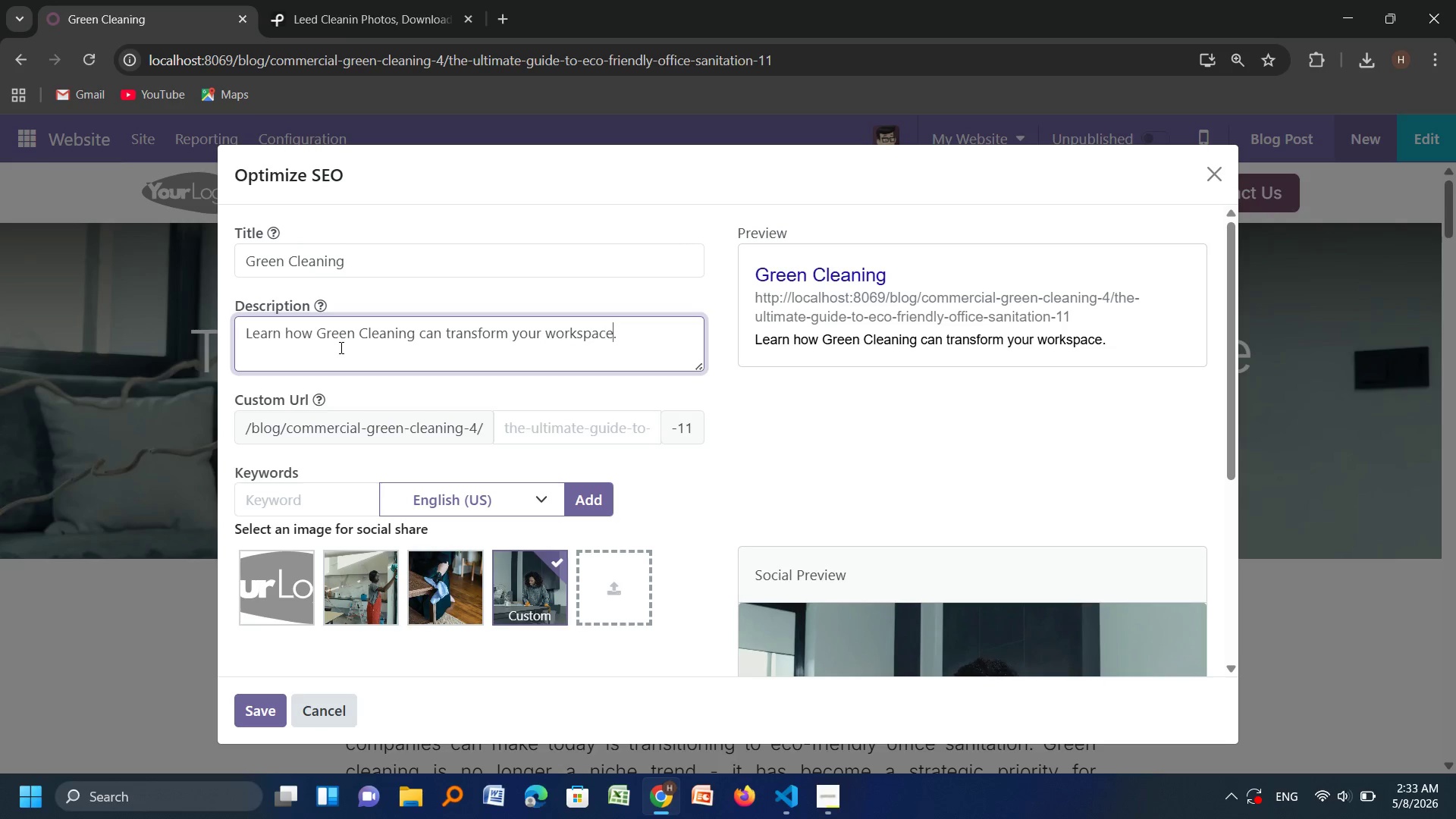 
key(ArrowRight)
 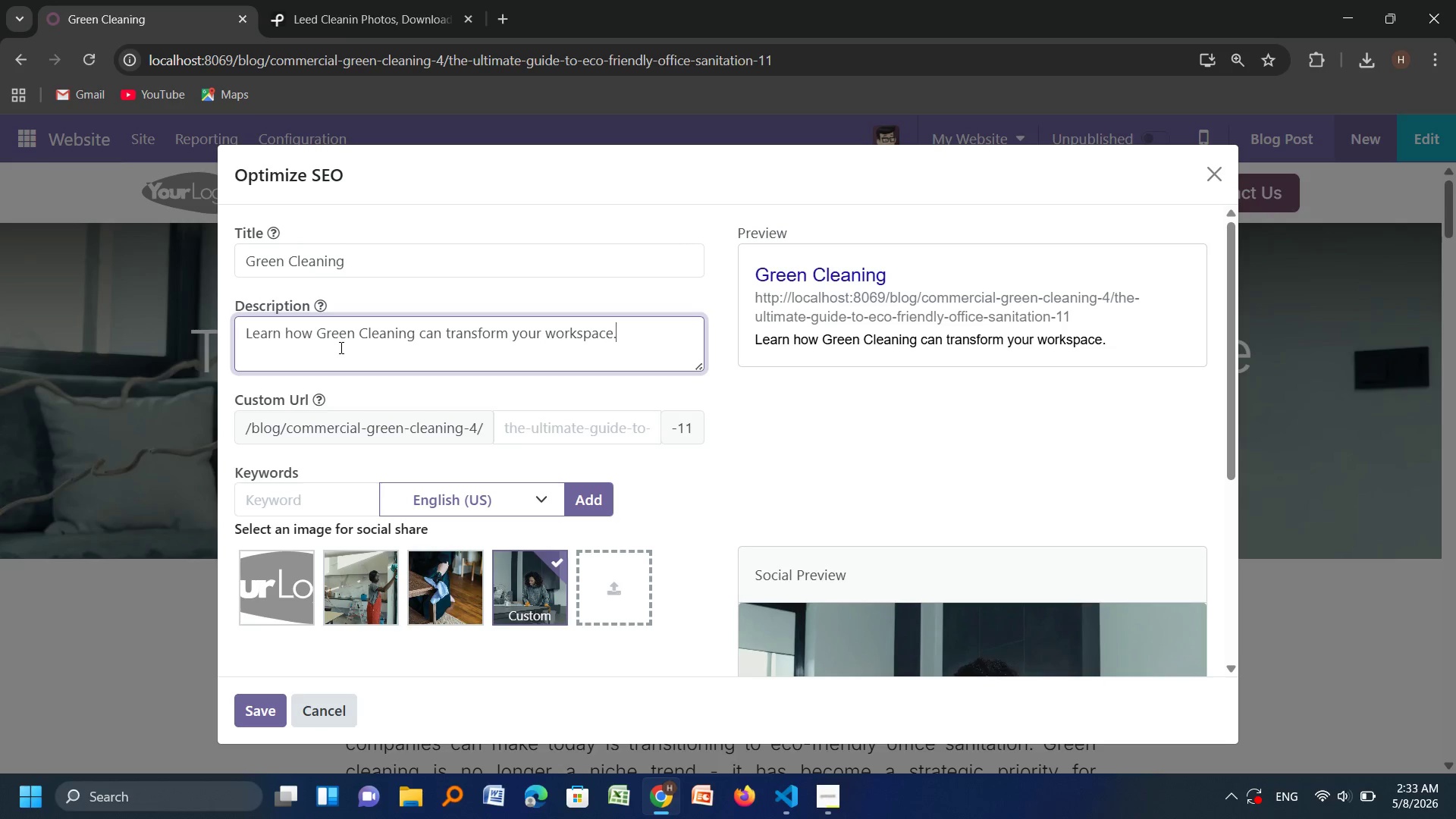 
key(Space)
 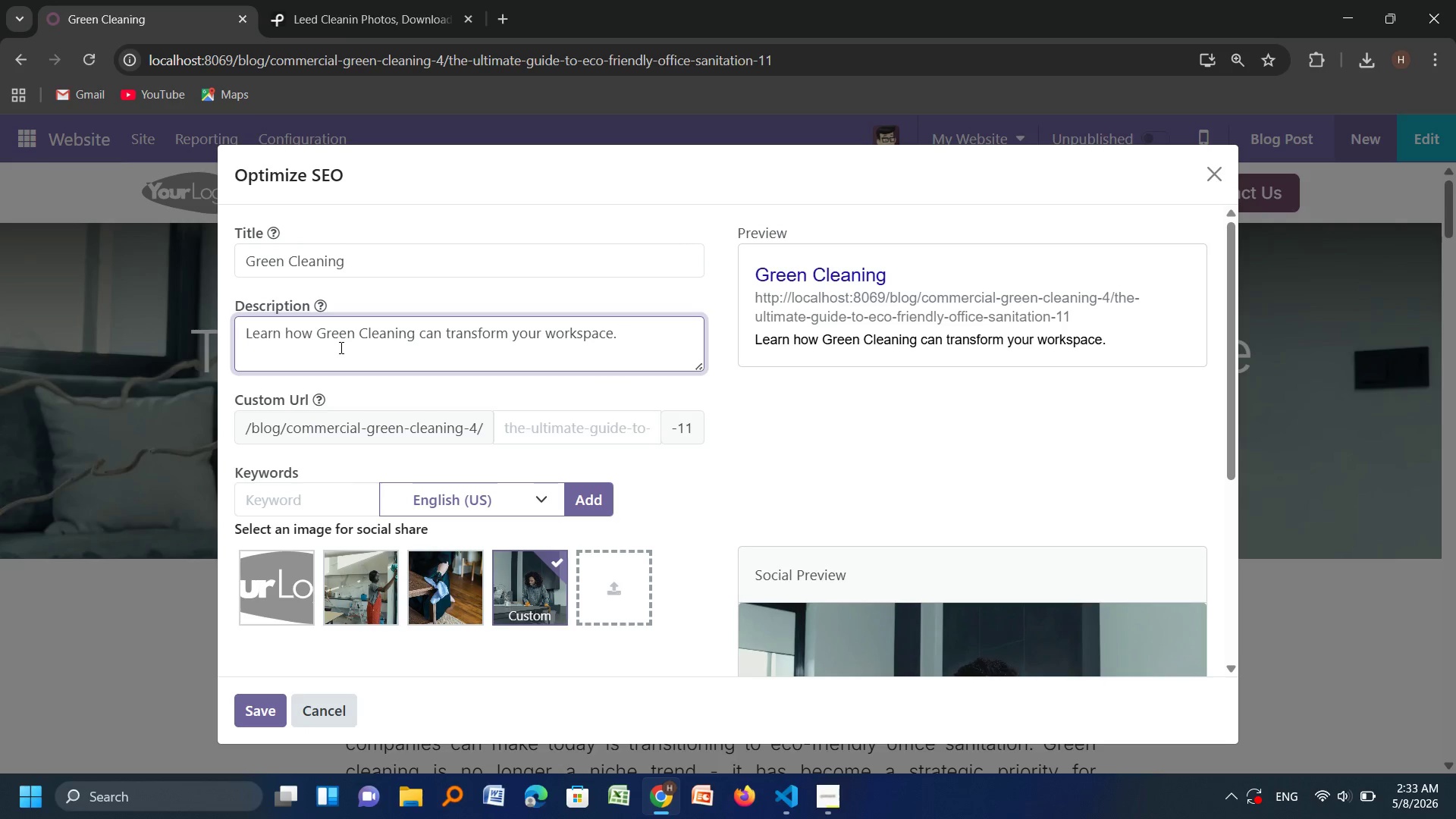 
wait(7.75)
 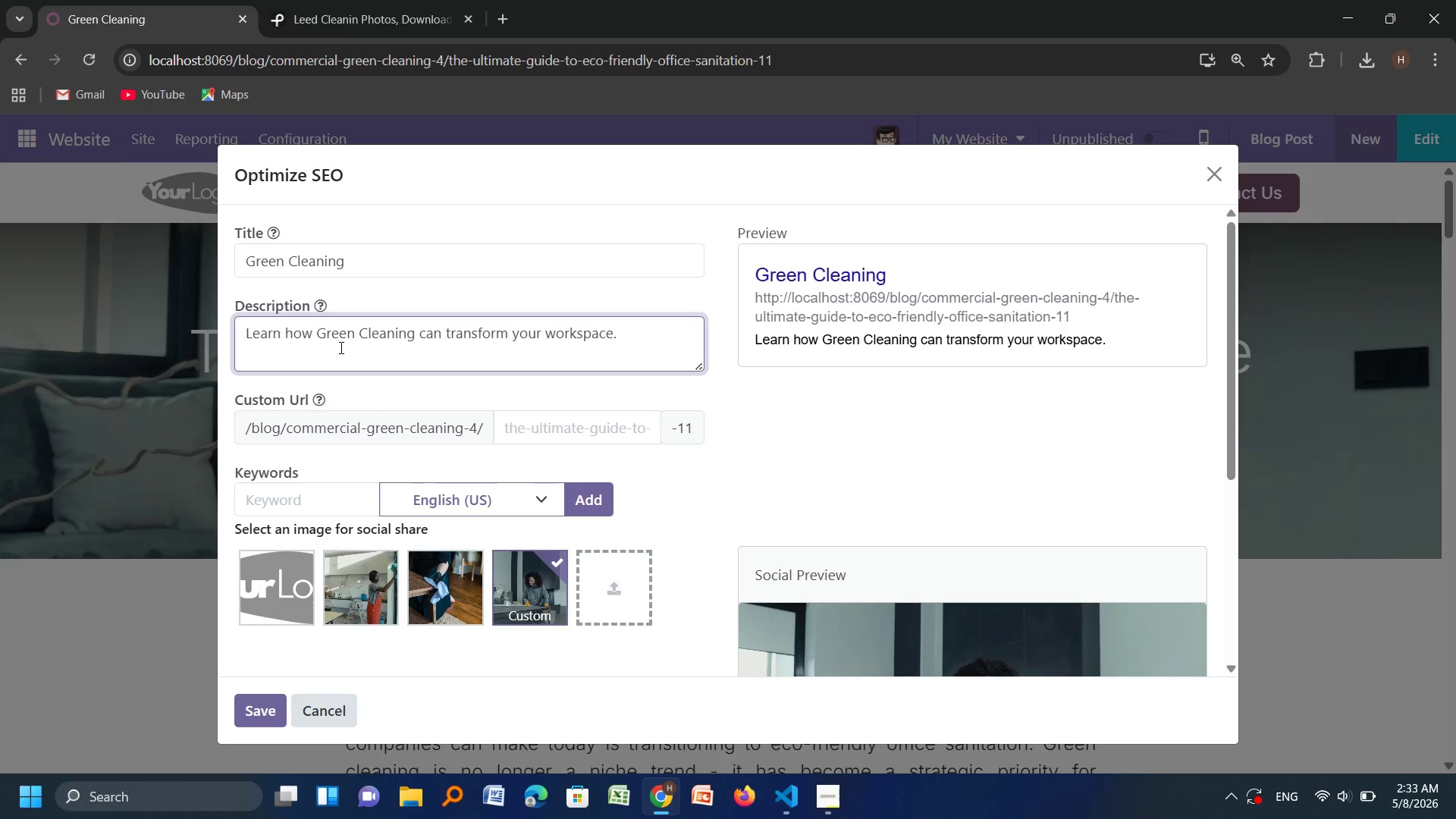 
type(Veridian Scrub )
 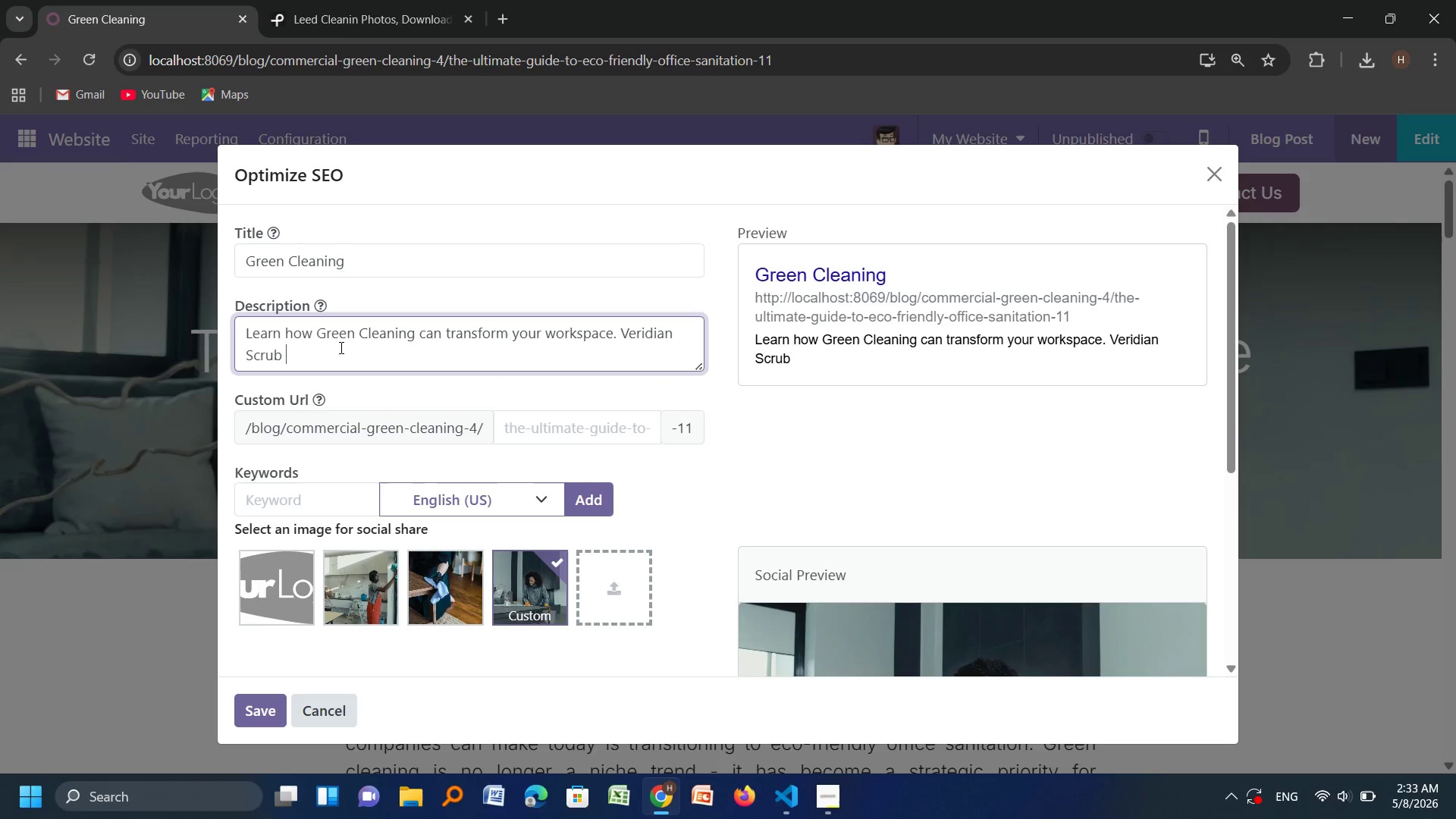 
type(provided)
key(Backspace)
type(s)
 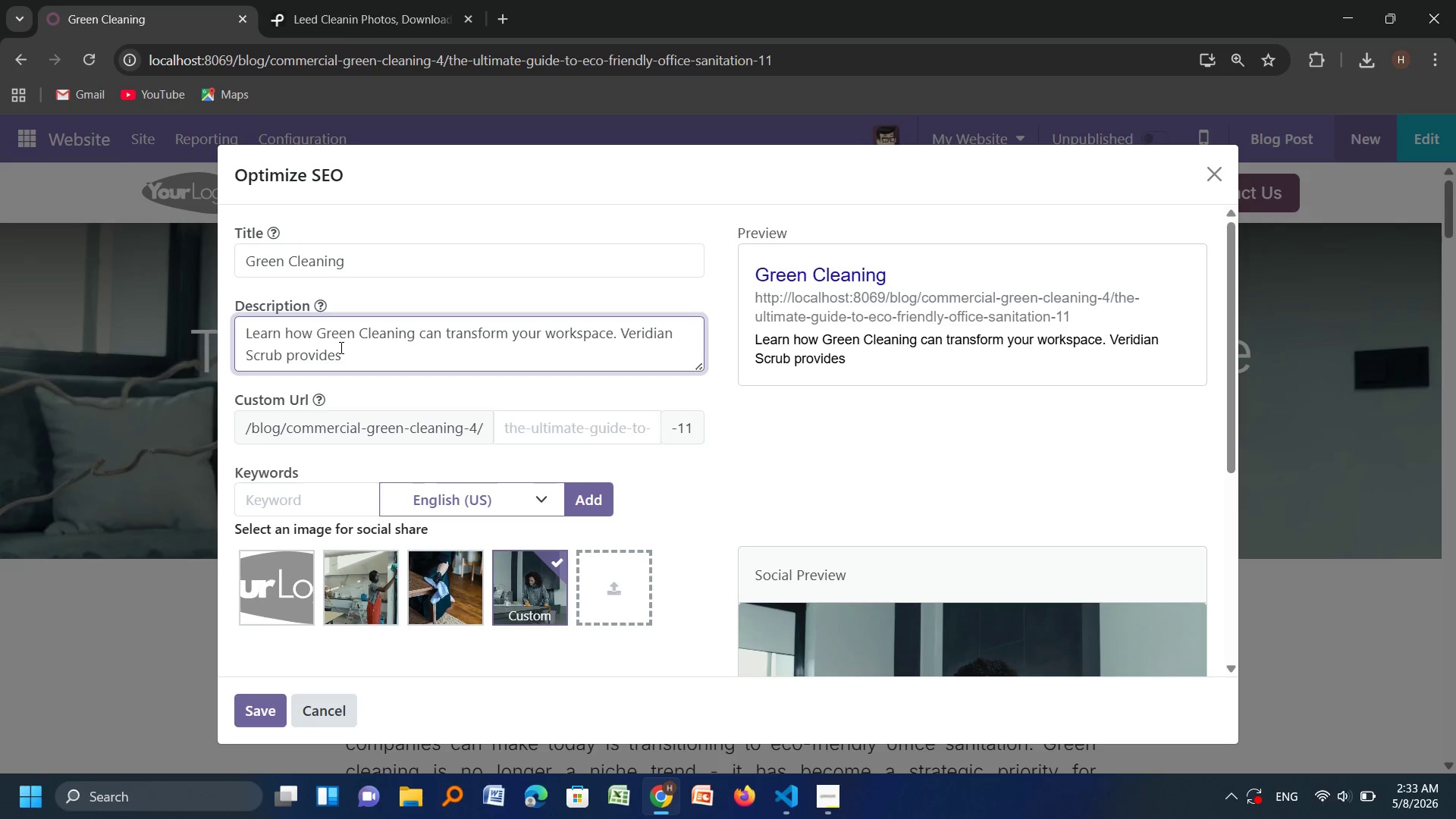 
wait(5.44)
 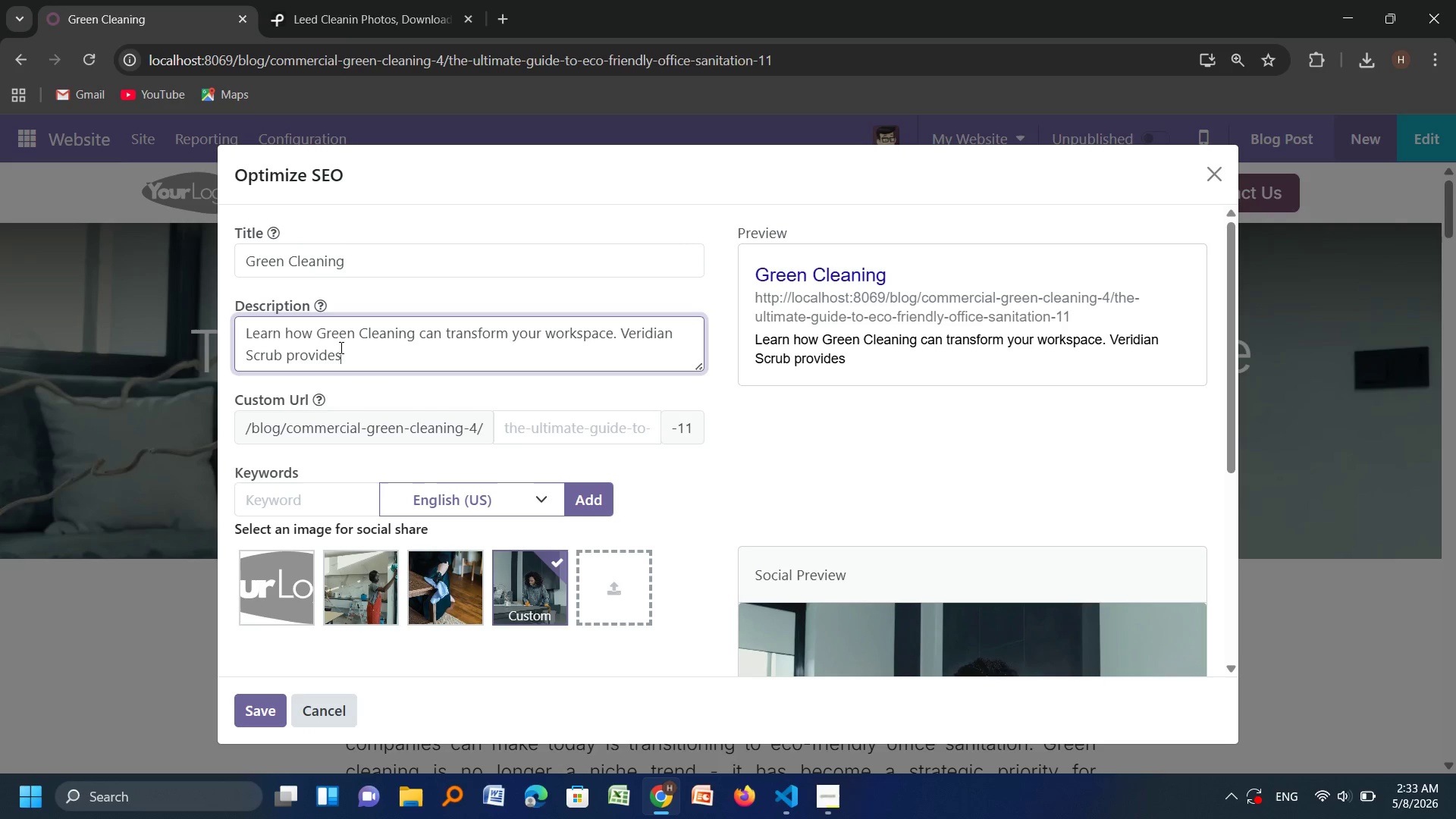 
type( professional, eco-friend)
 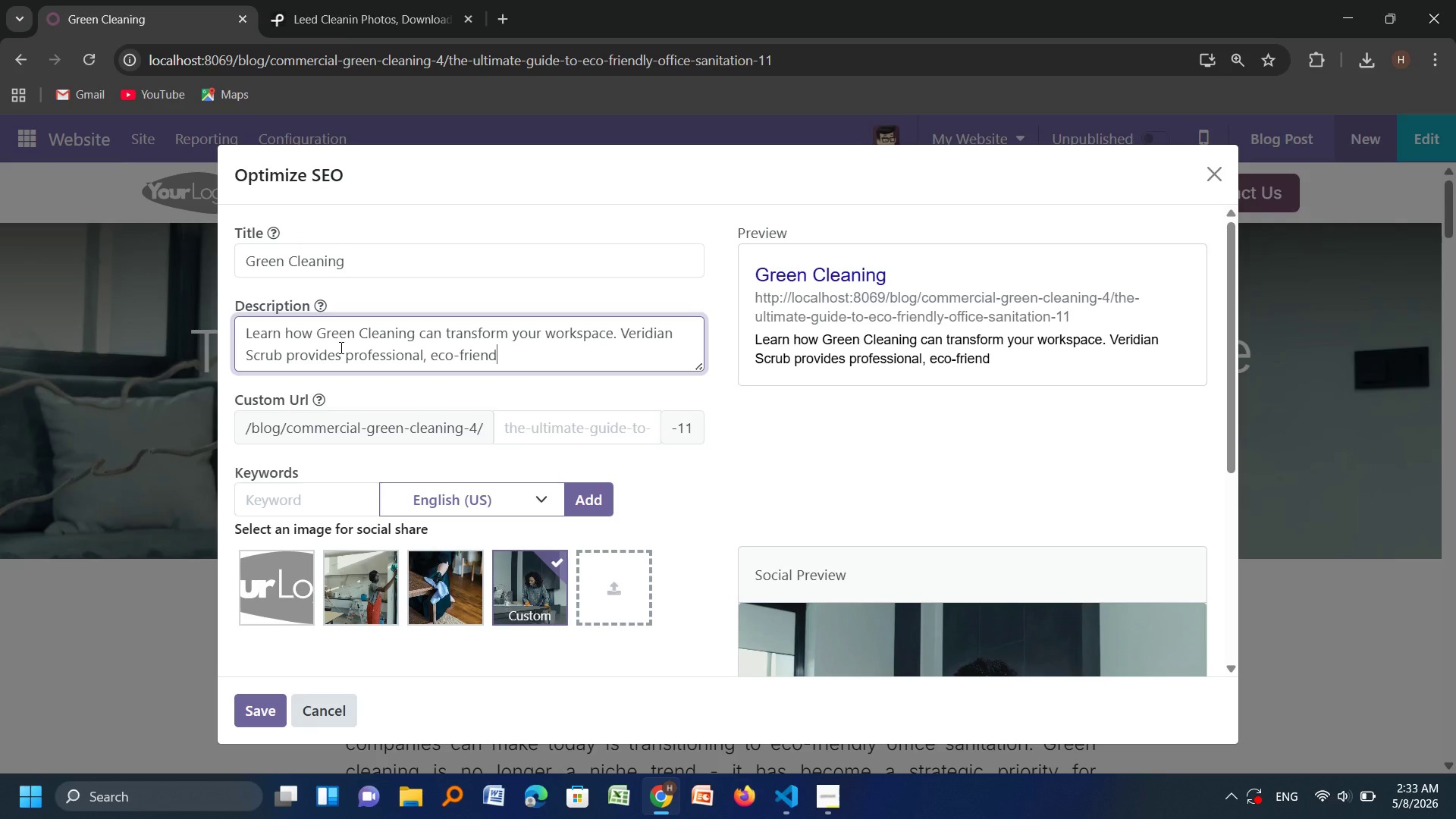 
type(ly solutiona)
key(Backspace)
type(s for)
 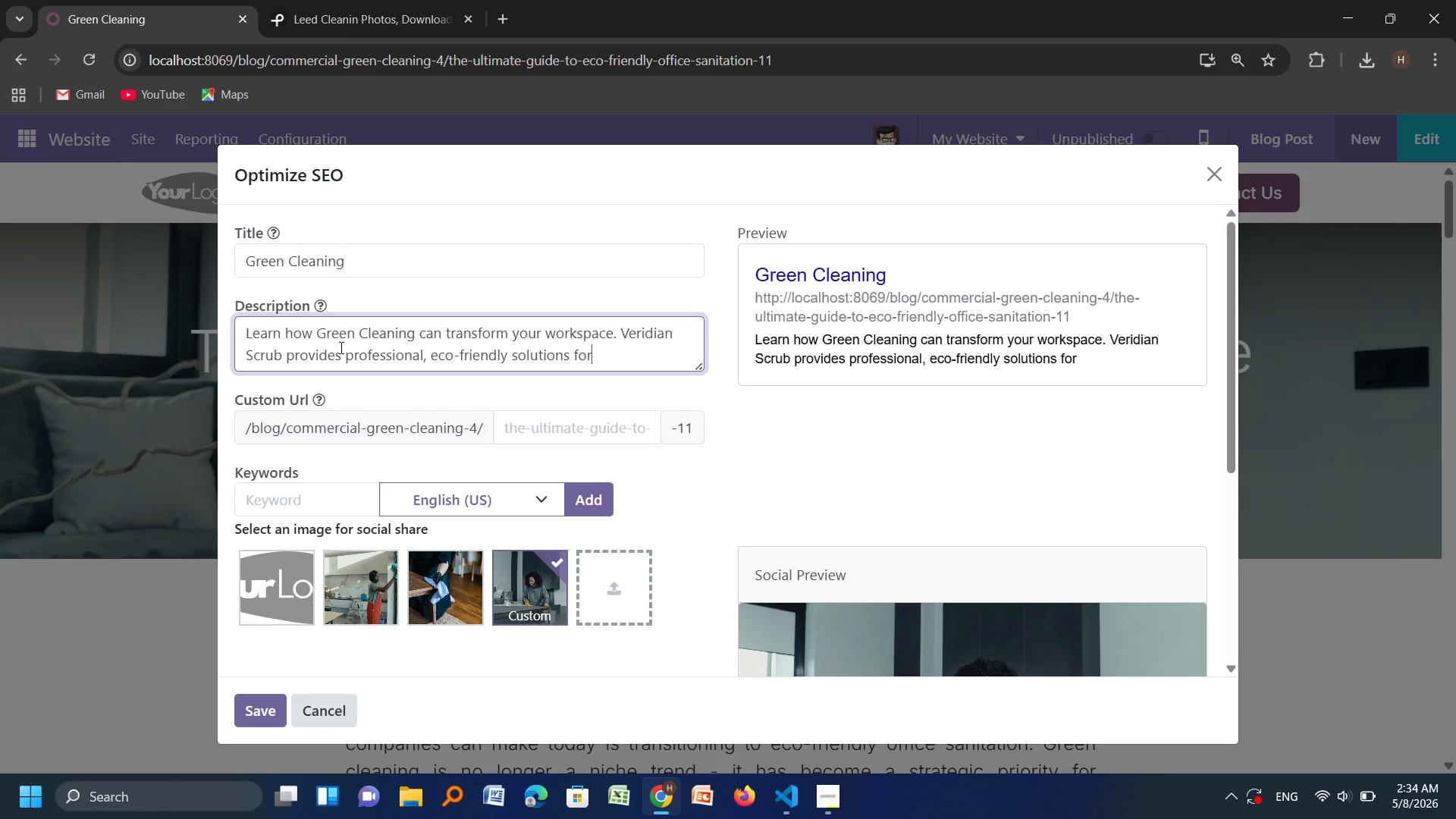 
type(modrn)
 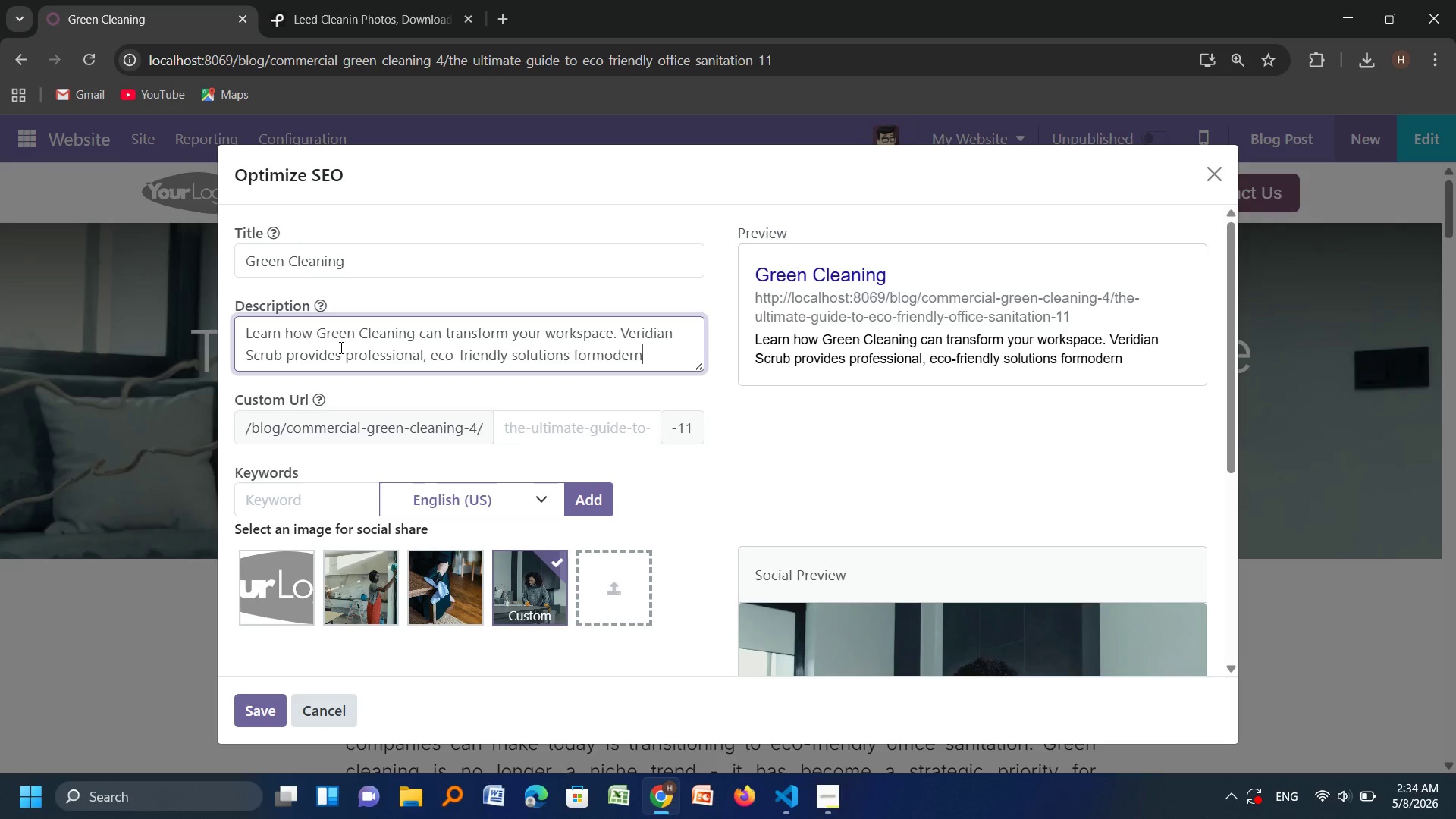 
hold_key(key=E, duration=0.34)
 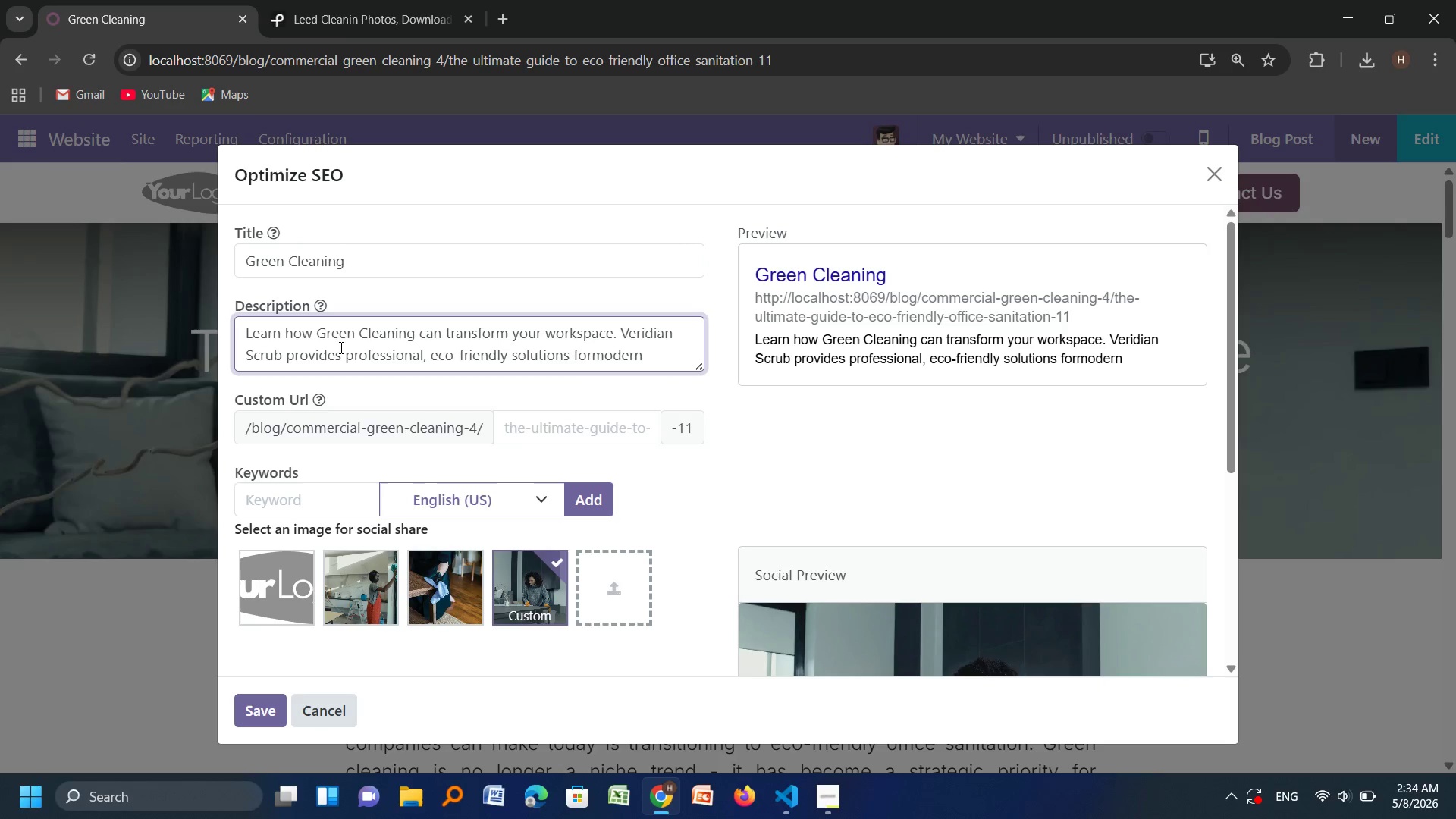 
key(ArrowLeft)
 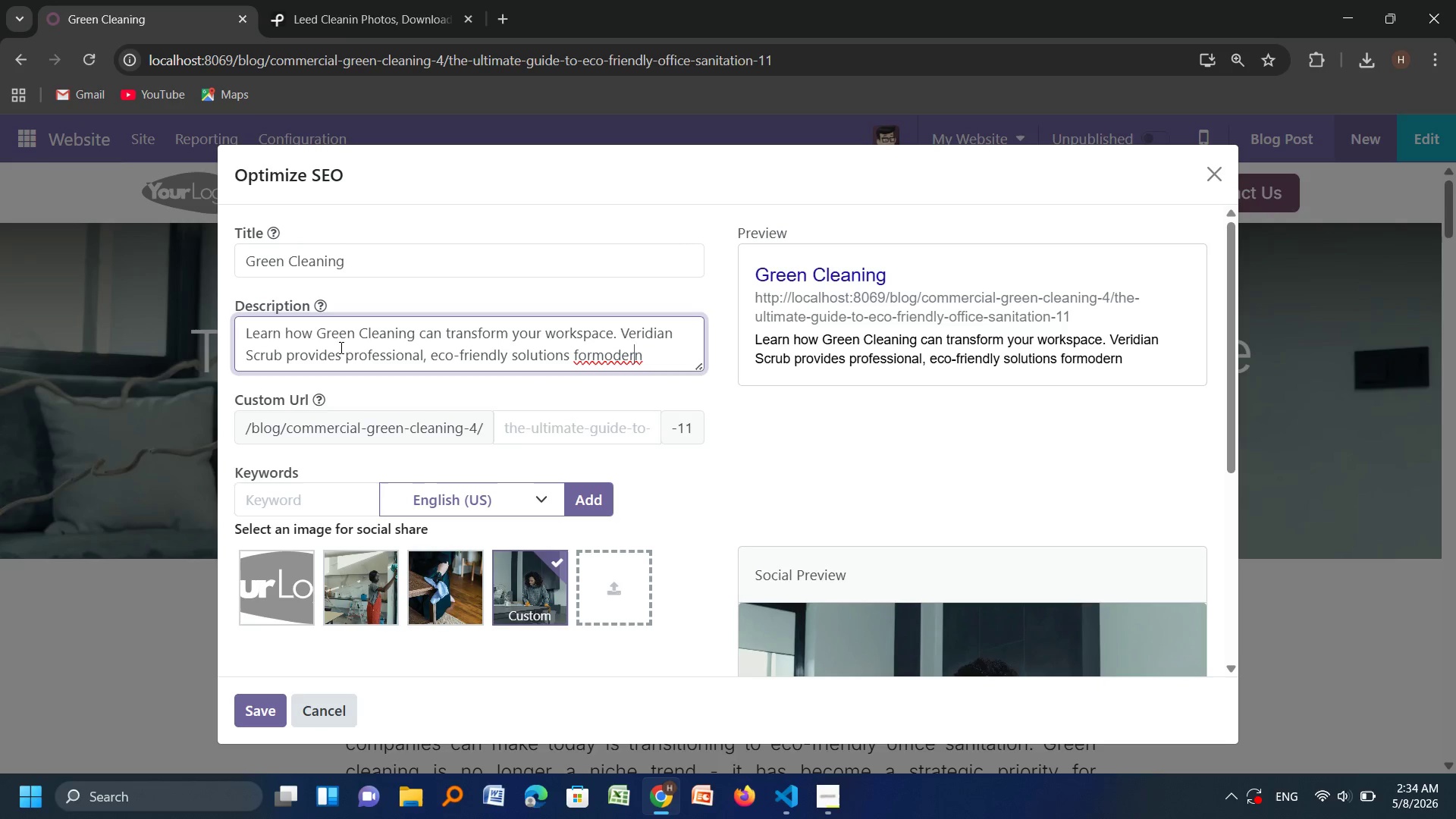 
key(ArrowLeft)
 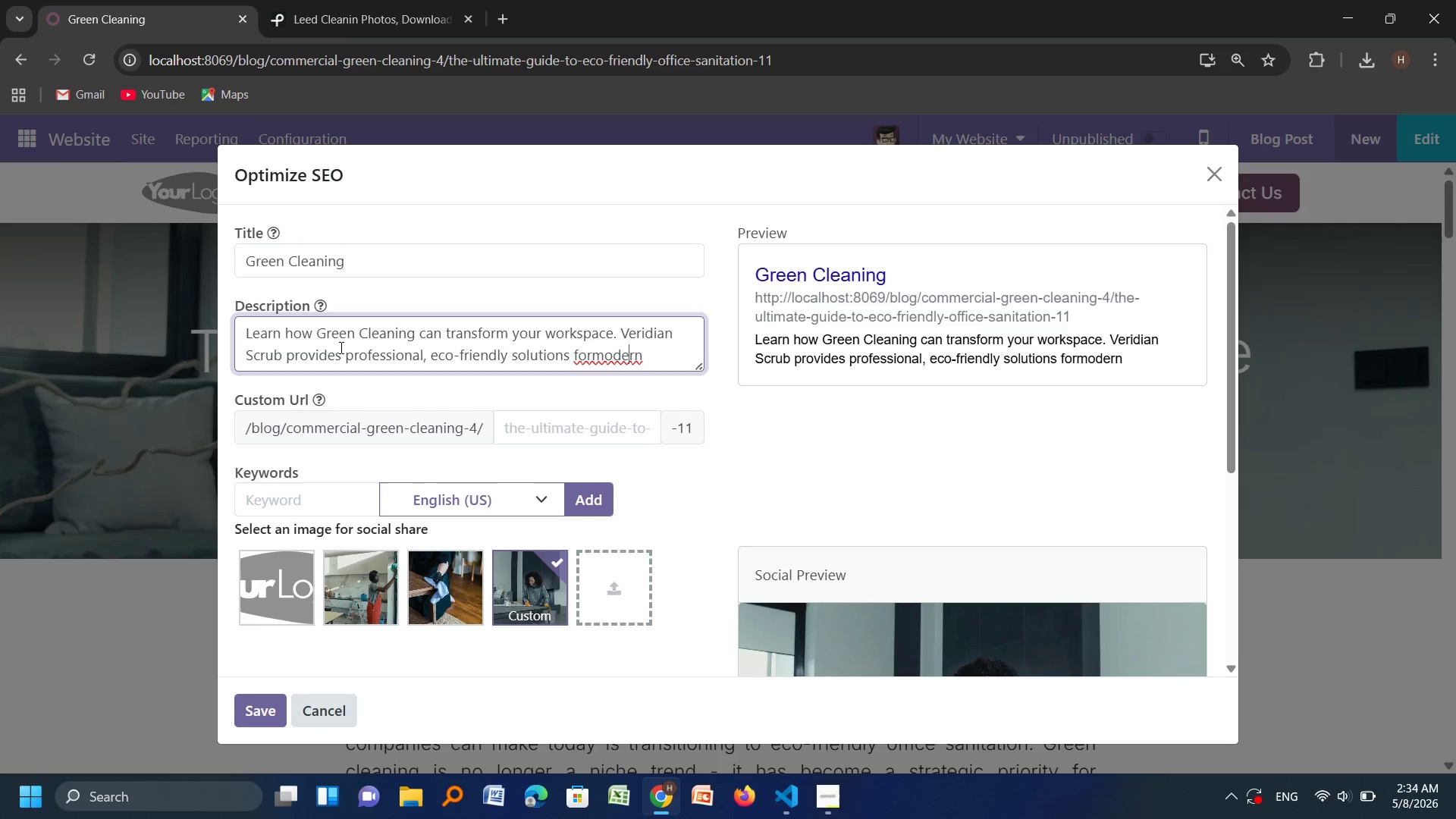 
key(ArrowLeft)
 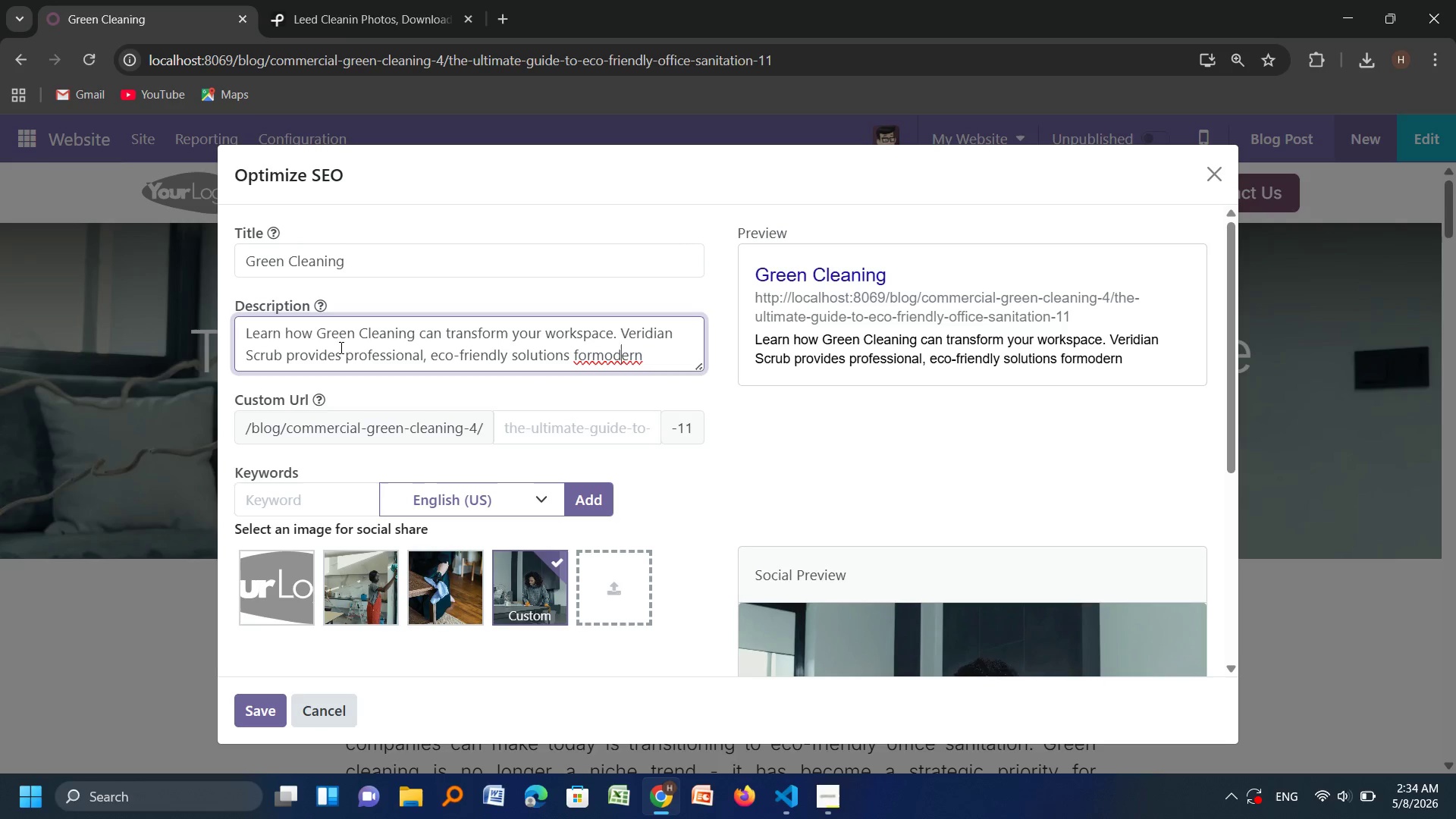 
key(ArrowLeft)
 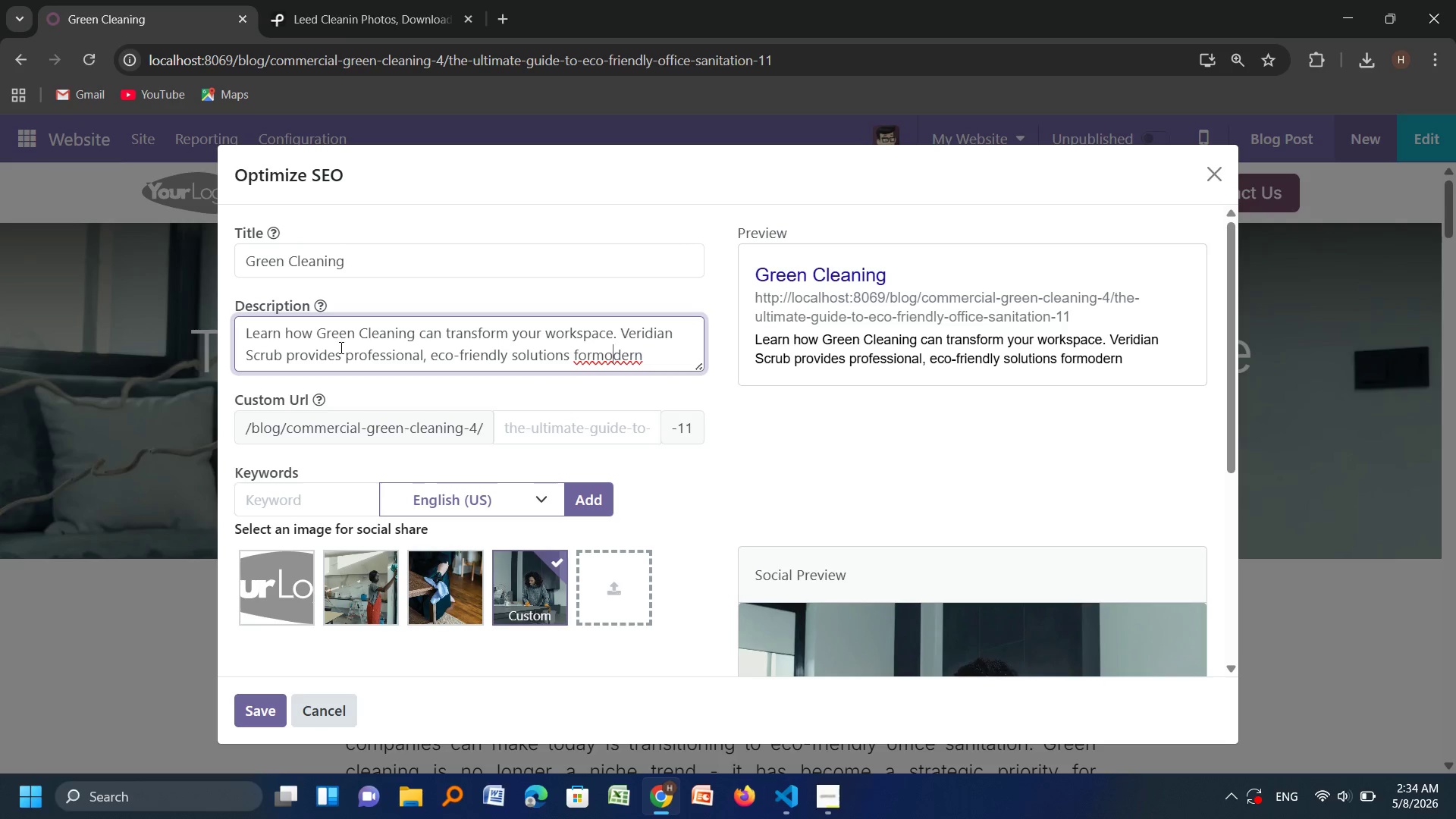 
key(ArrowLeft)
 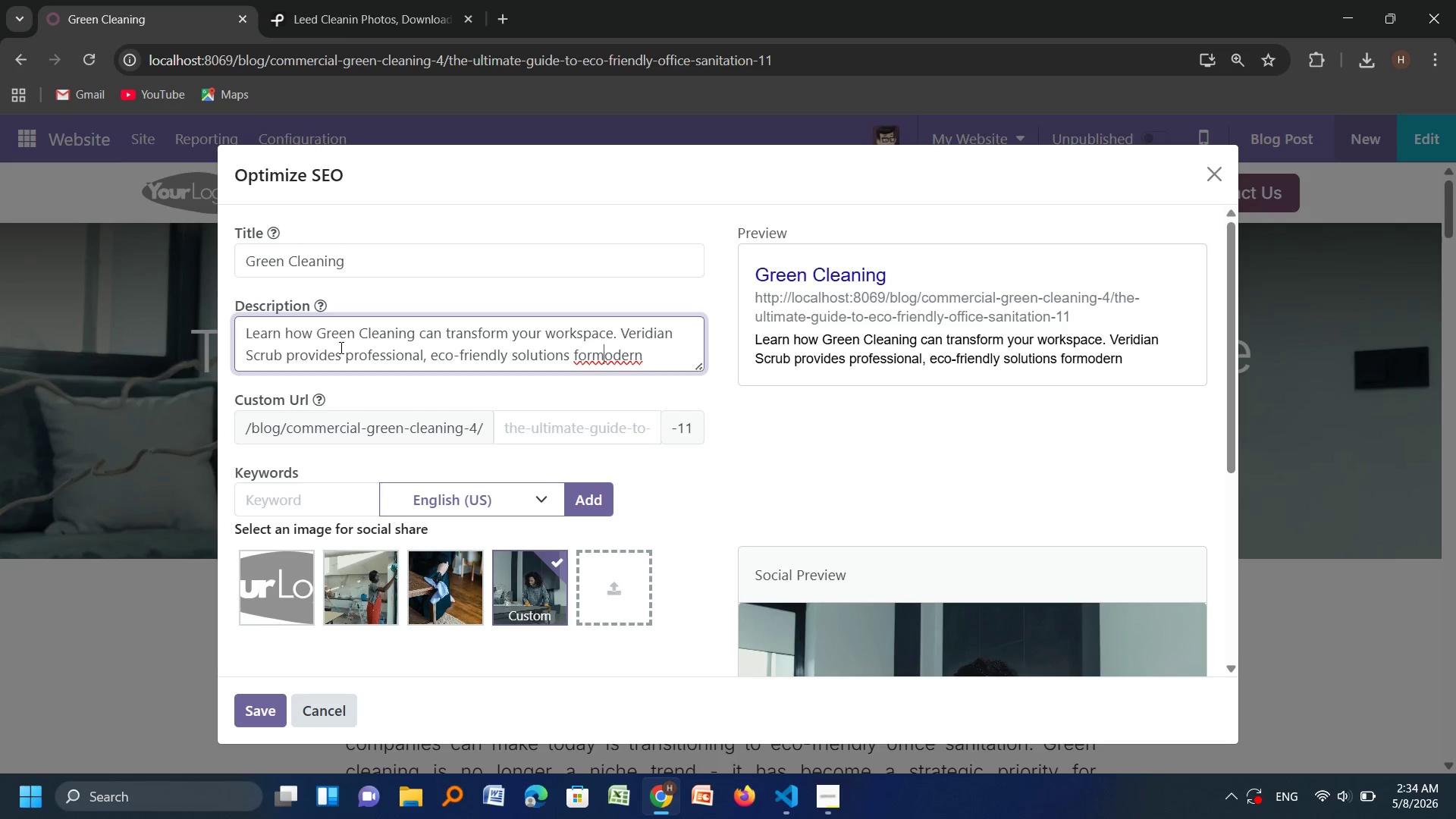 
key(ArrowLeft)
 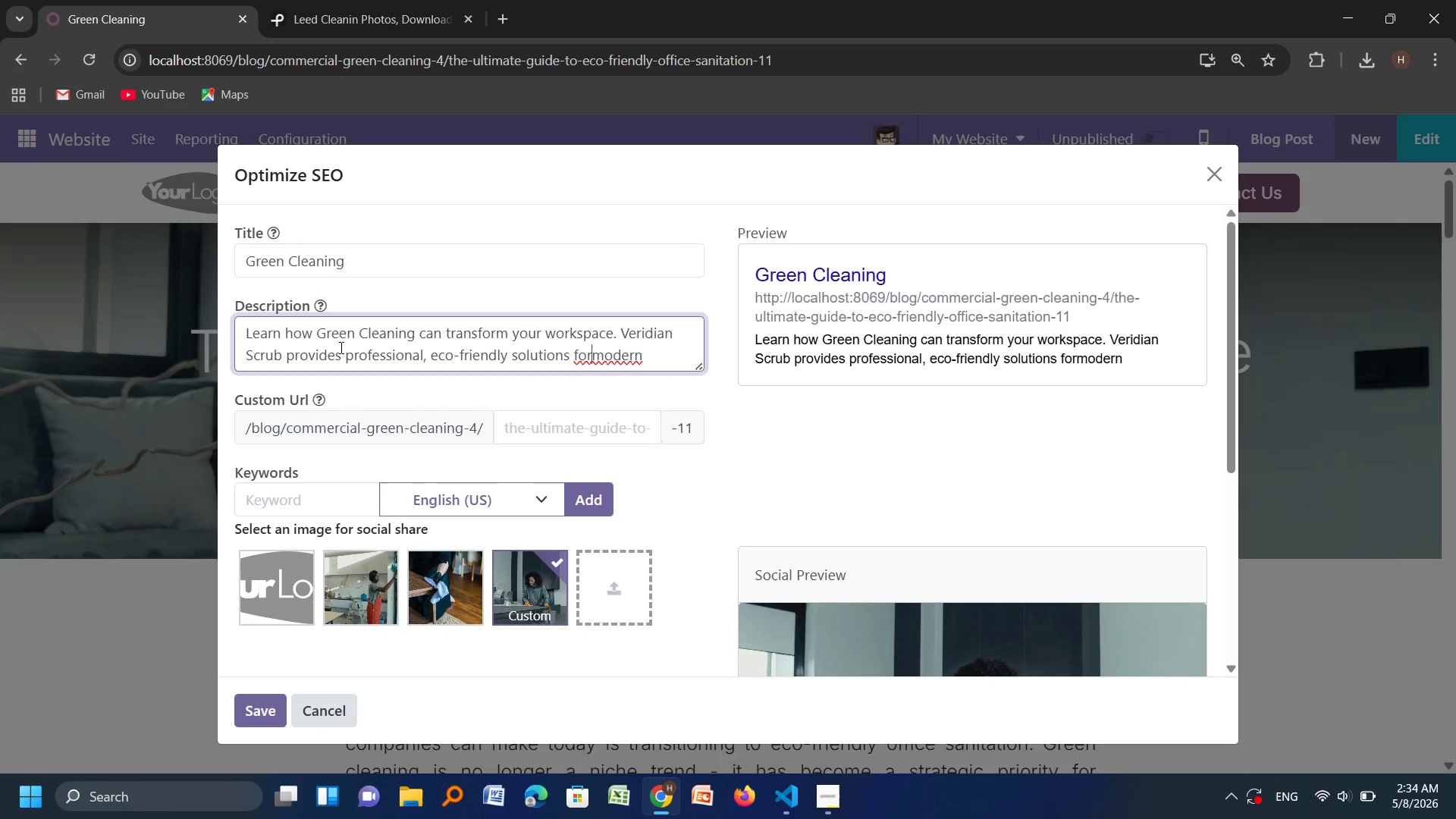 
key(Space)
 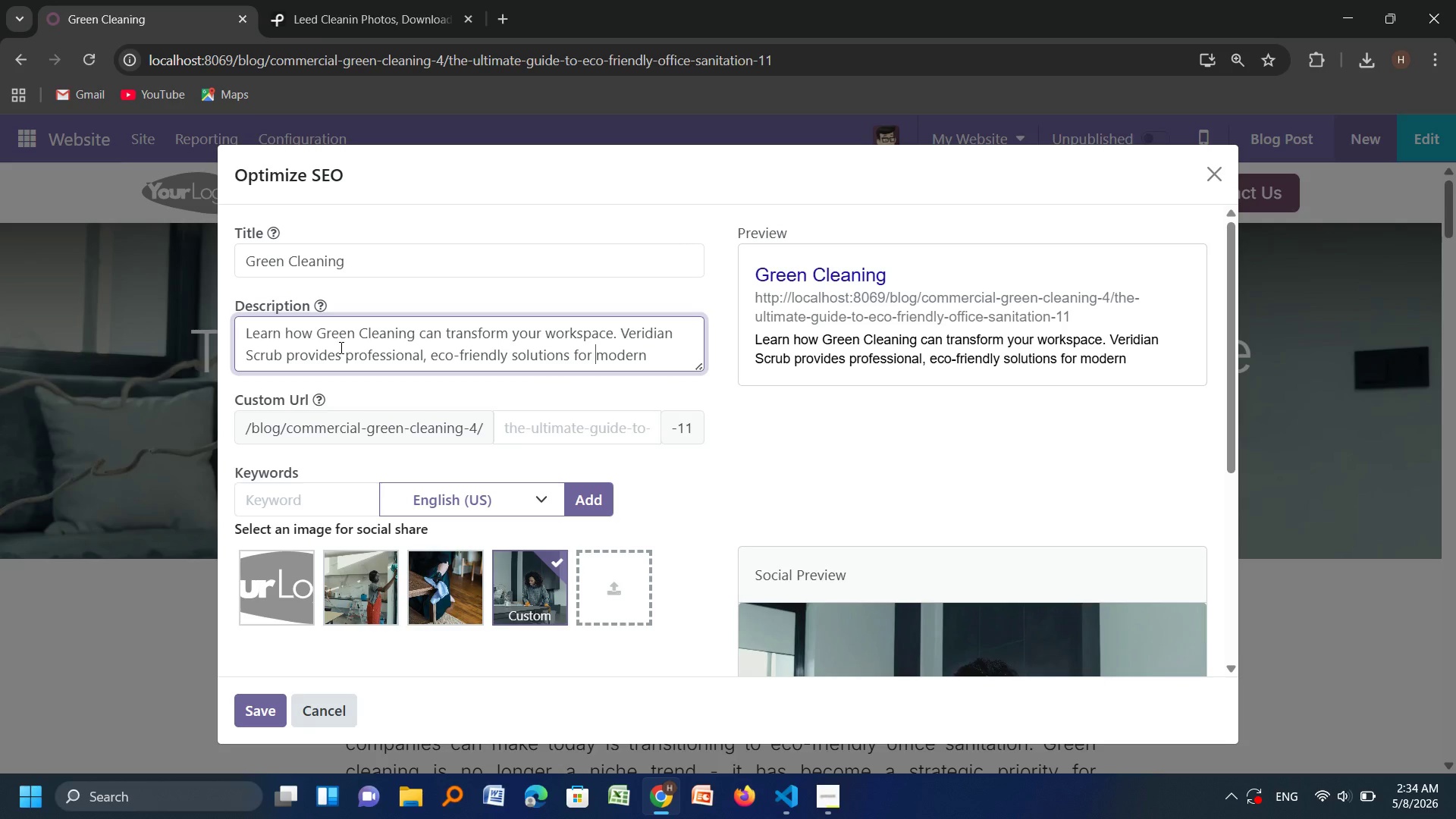 
key(ArrowRight)
 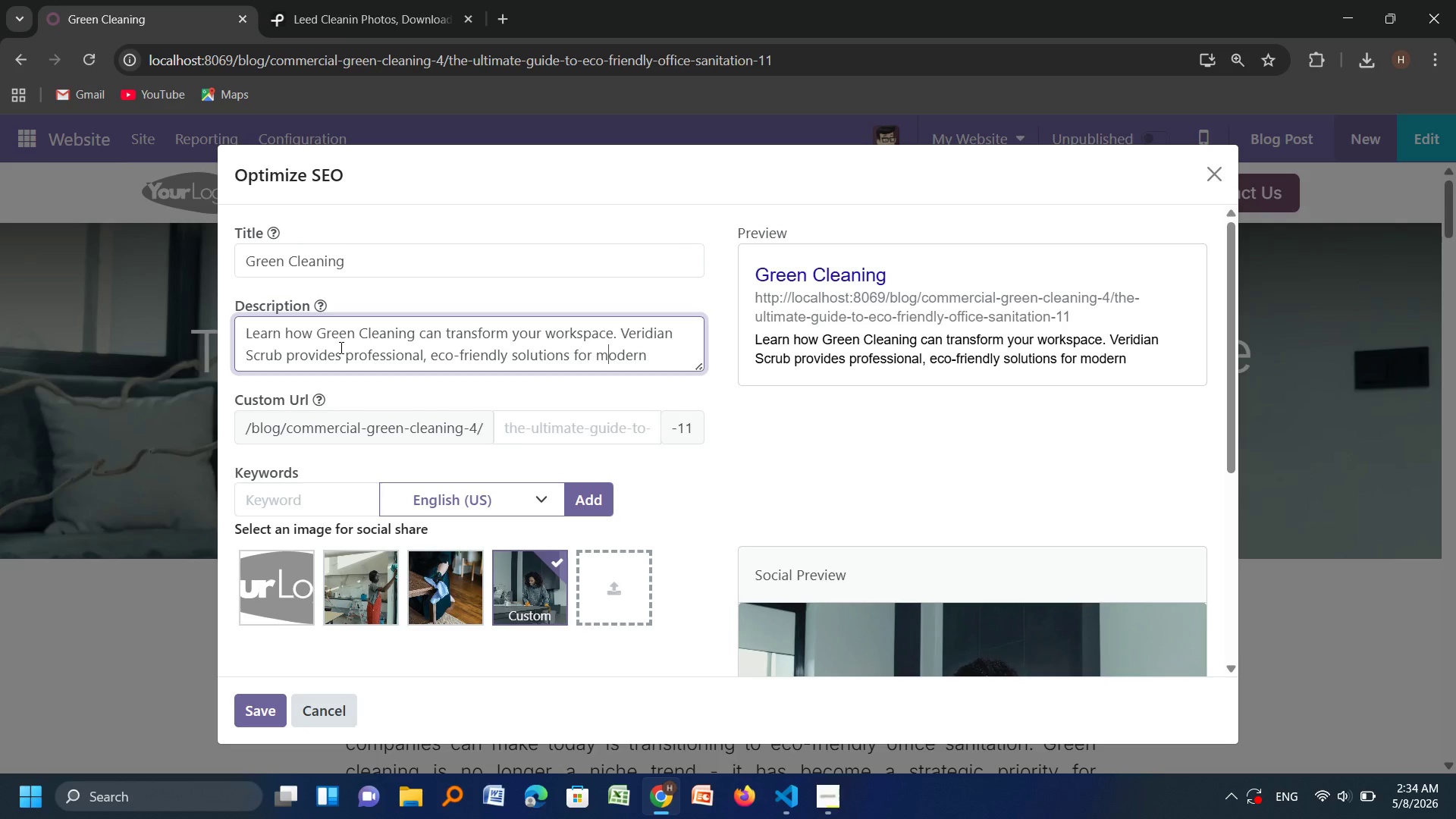 
key(ArrowRight)
 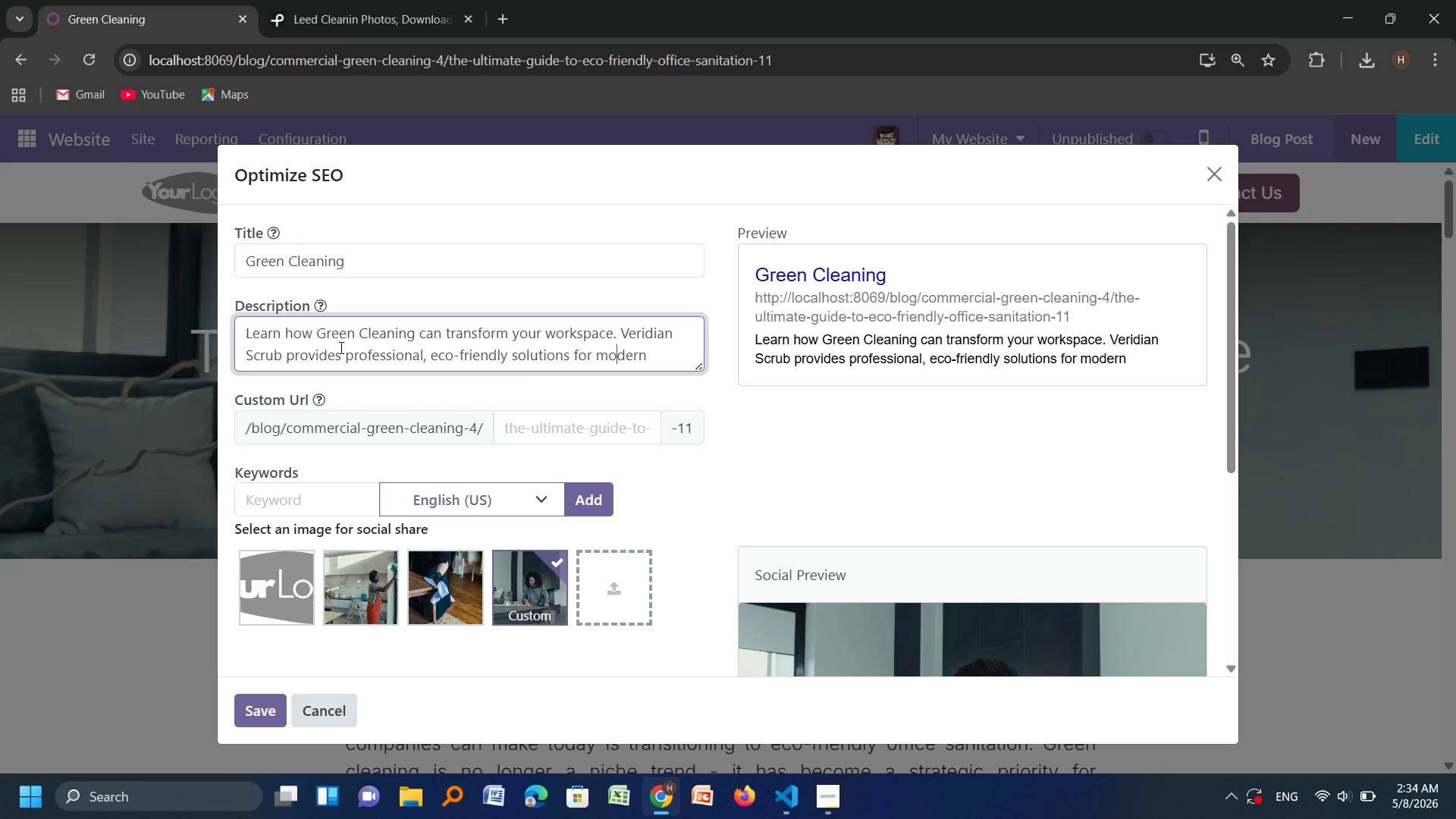 
key(ArrowRight)
 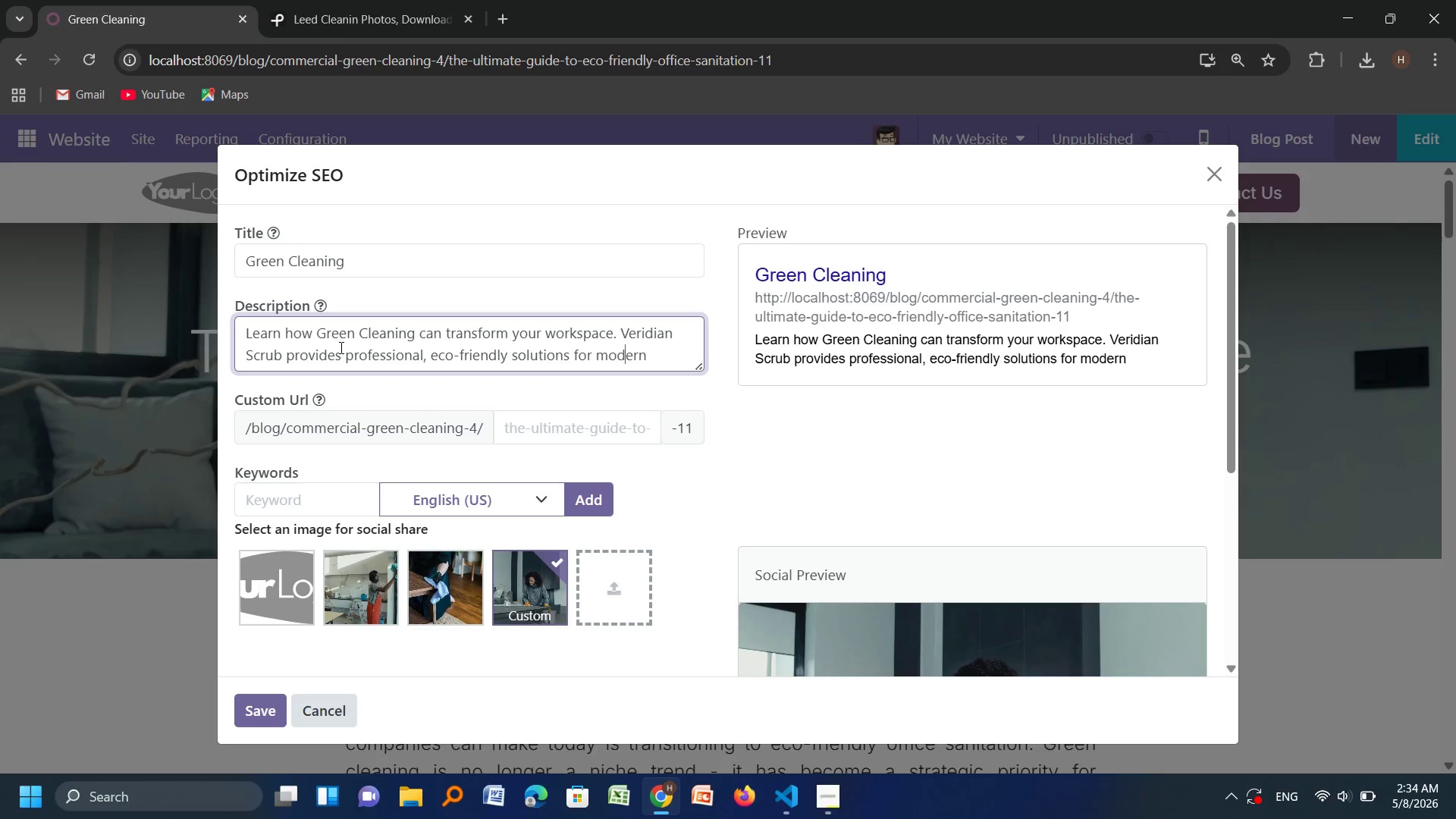 
key(ArrowRight)
 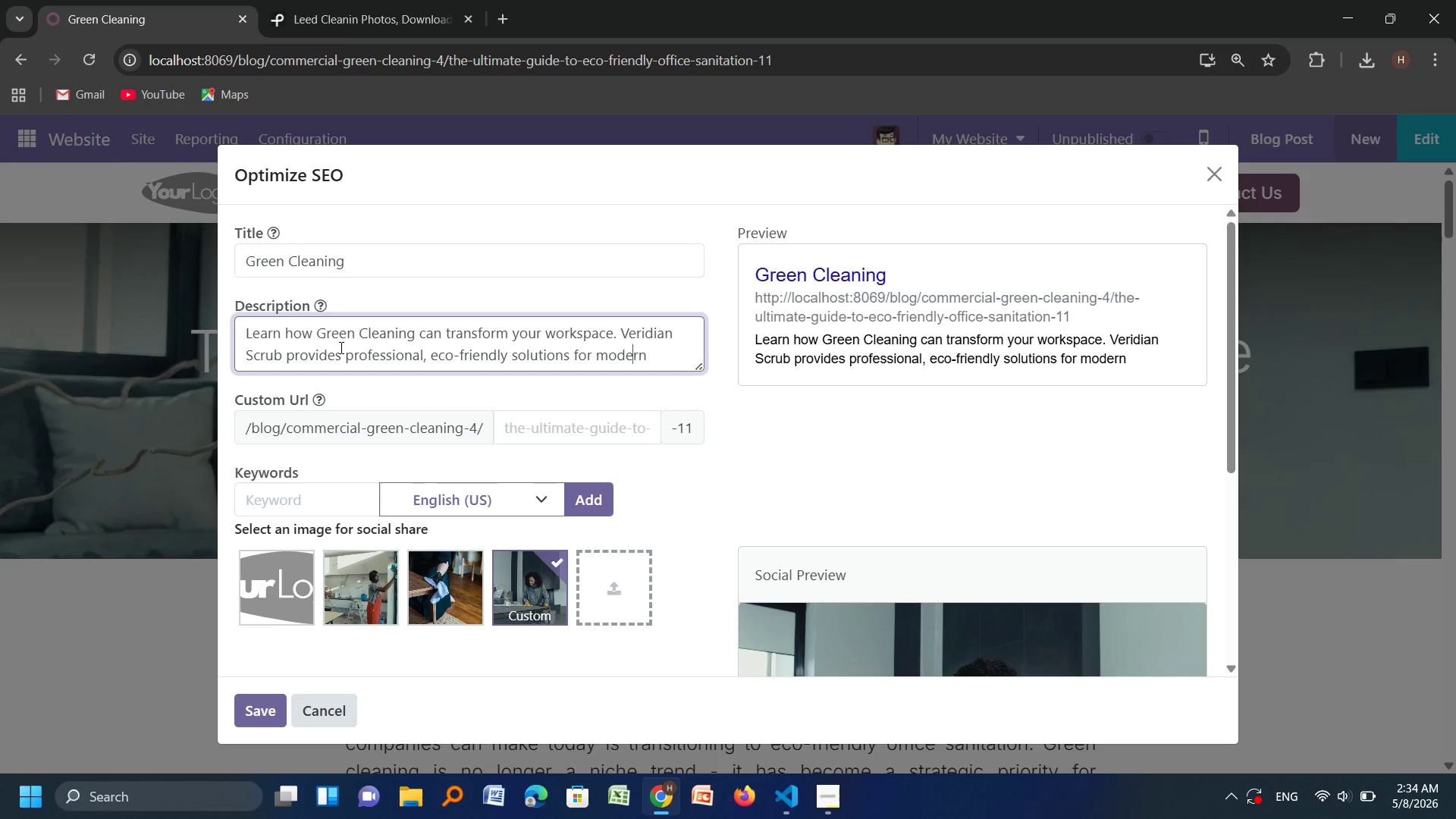 
key(ArrowRight)
 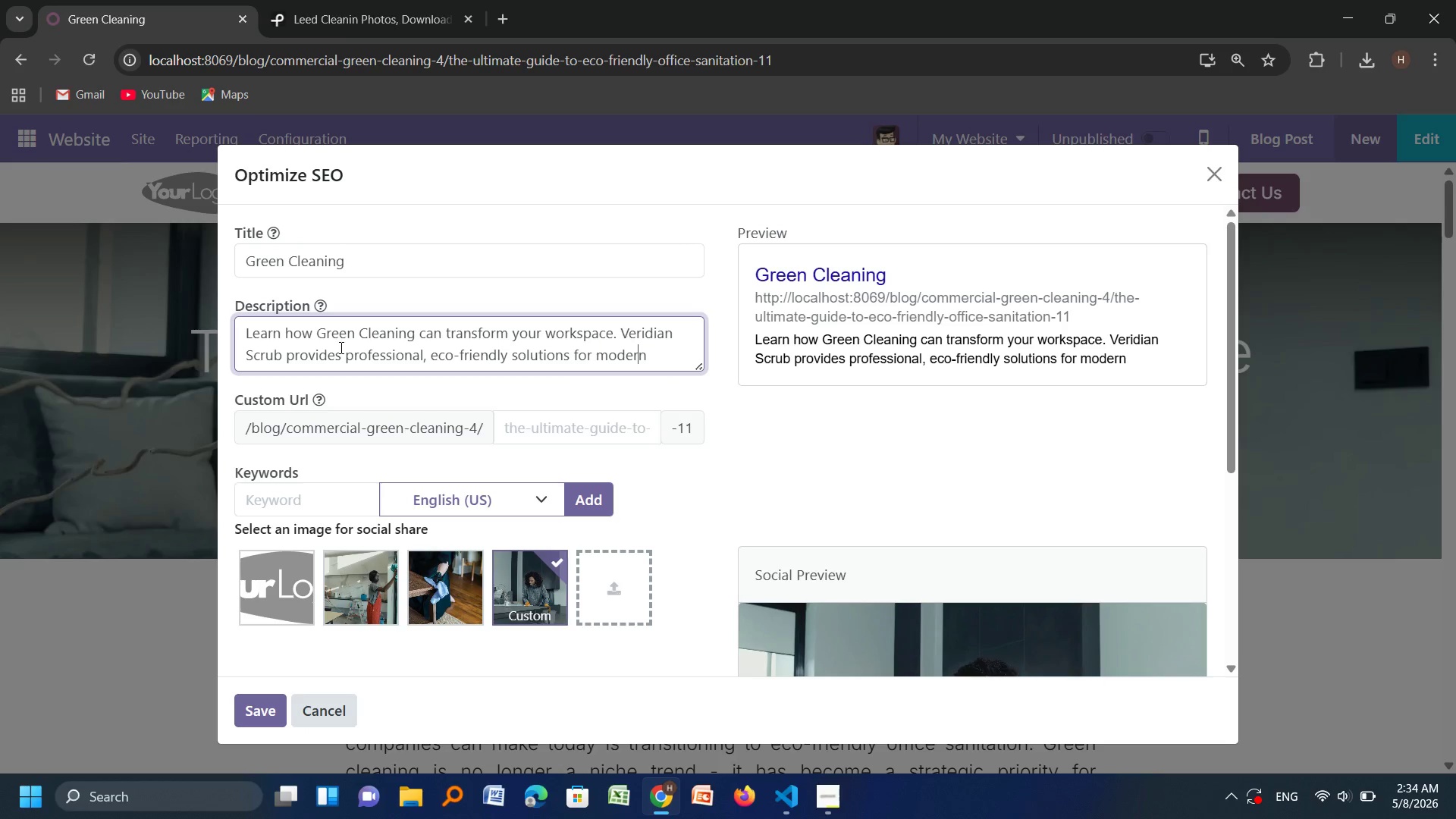 
key(ArrowRight)
 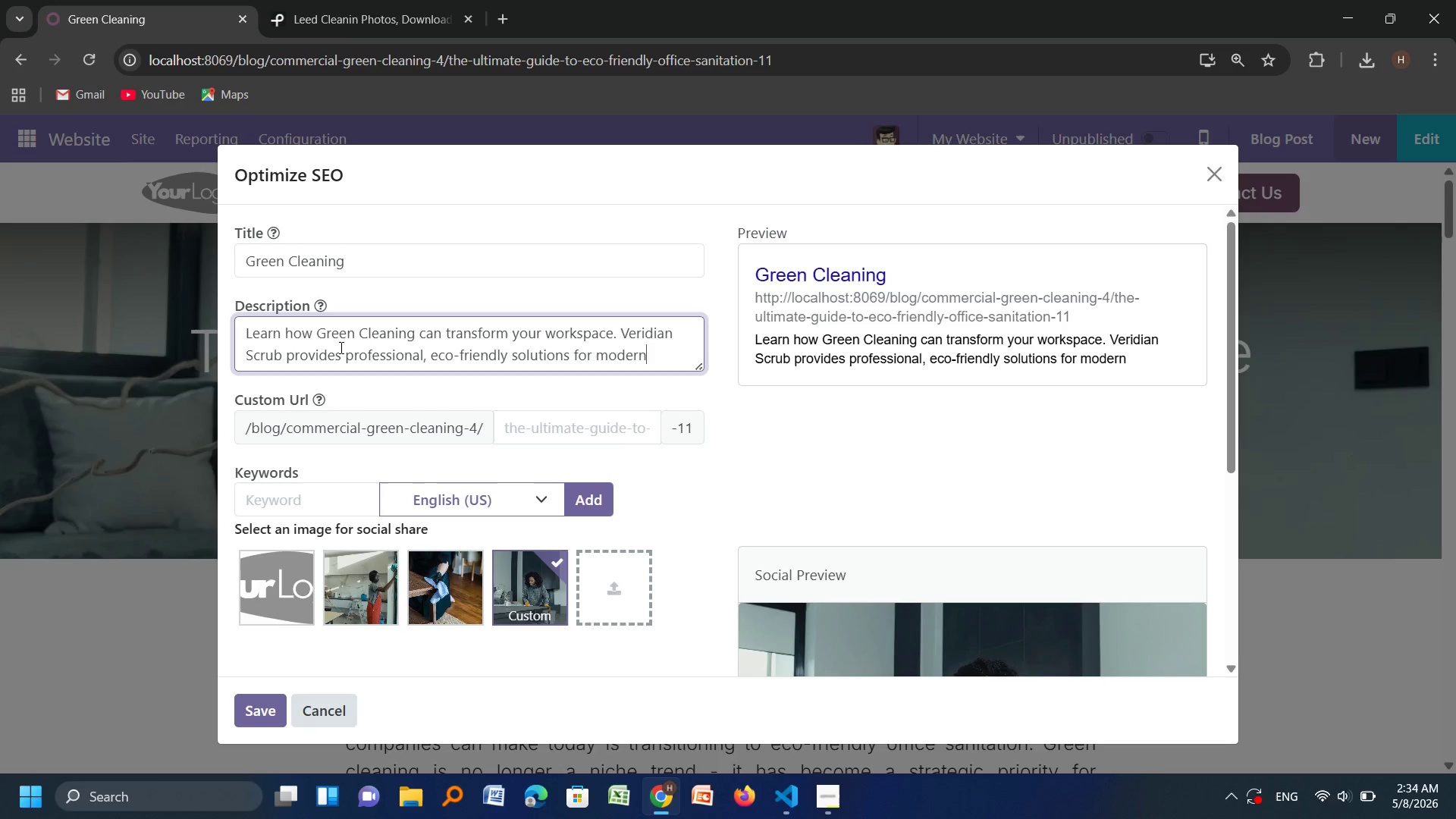 
key(Space)
 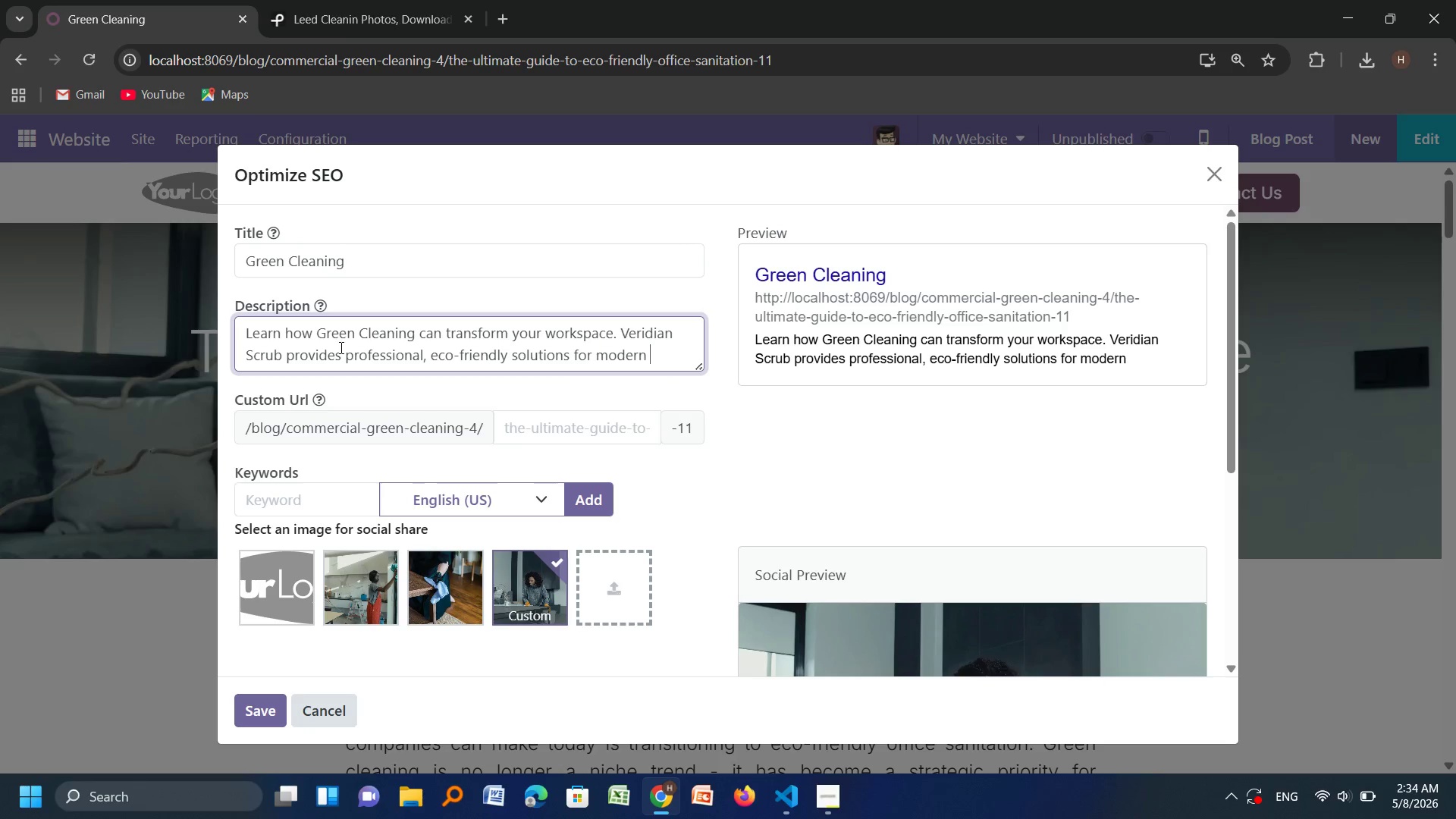 
type(corporate offices)
 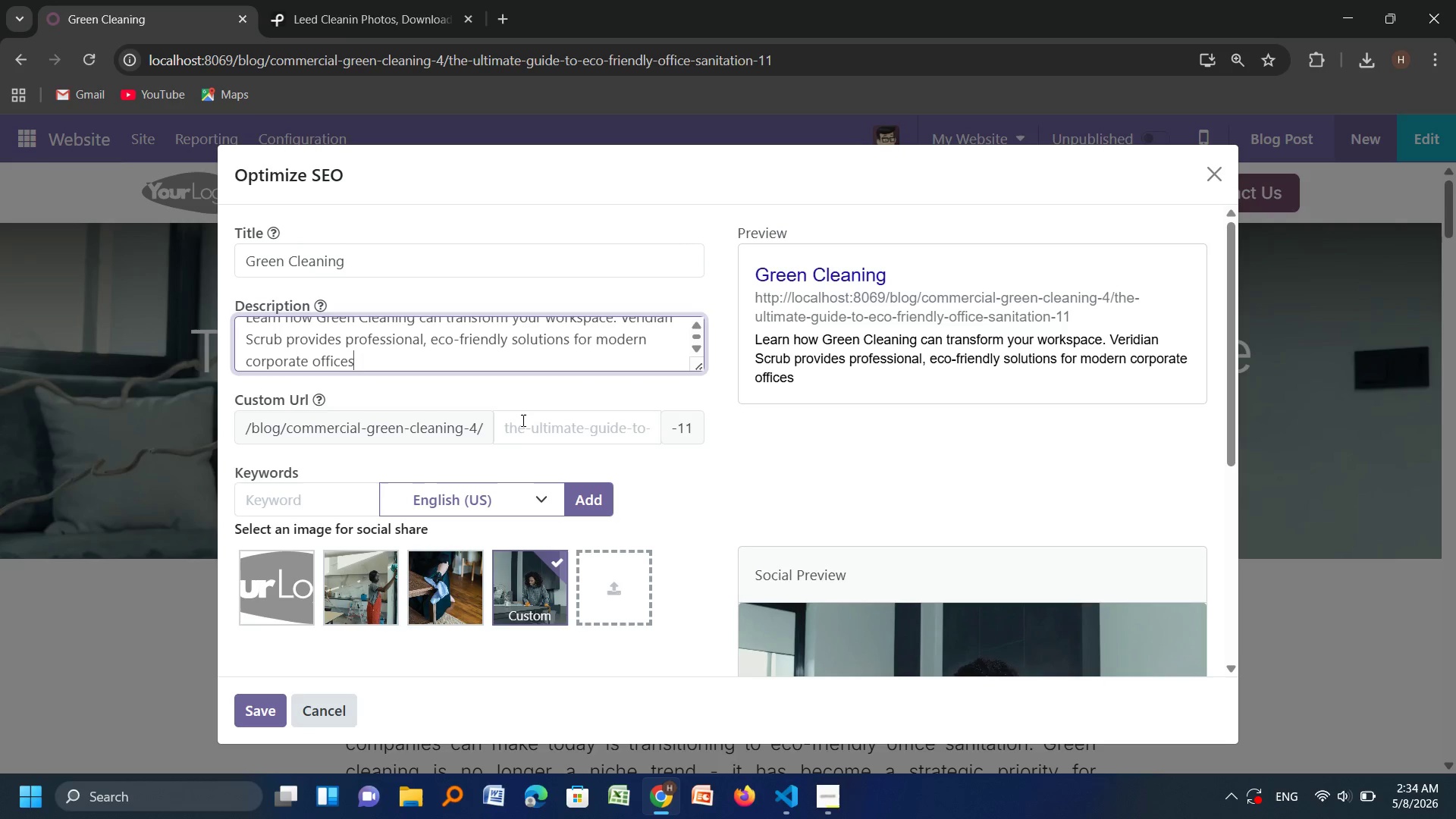 
left_click([522, 420])
 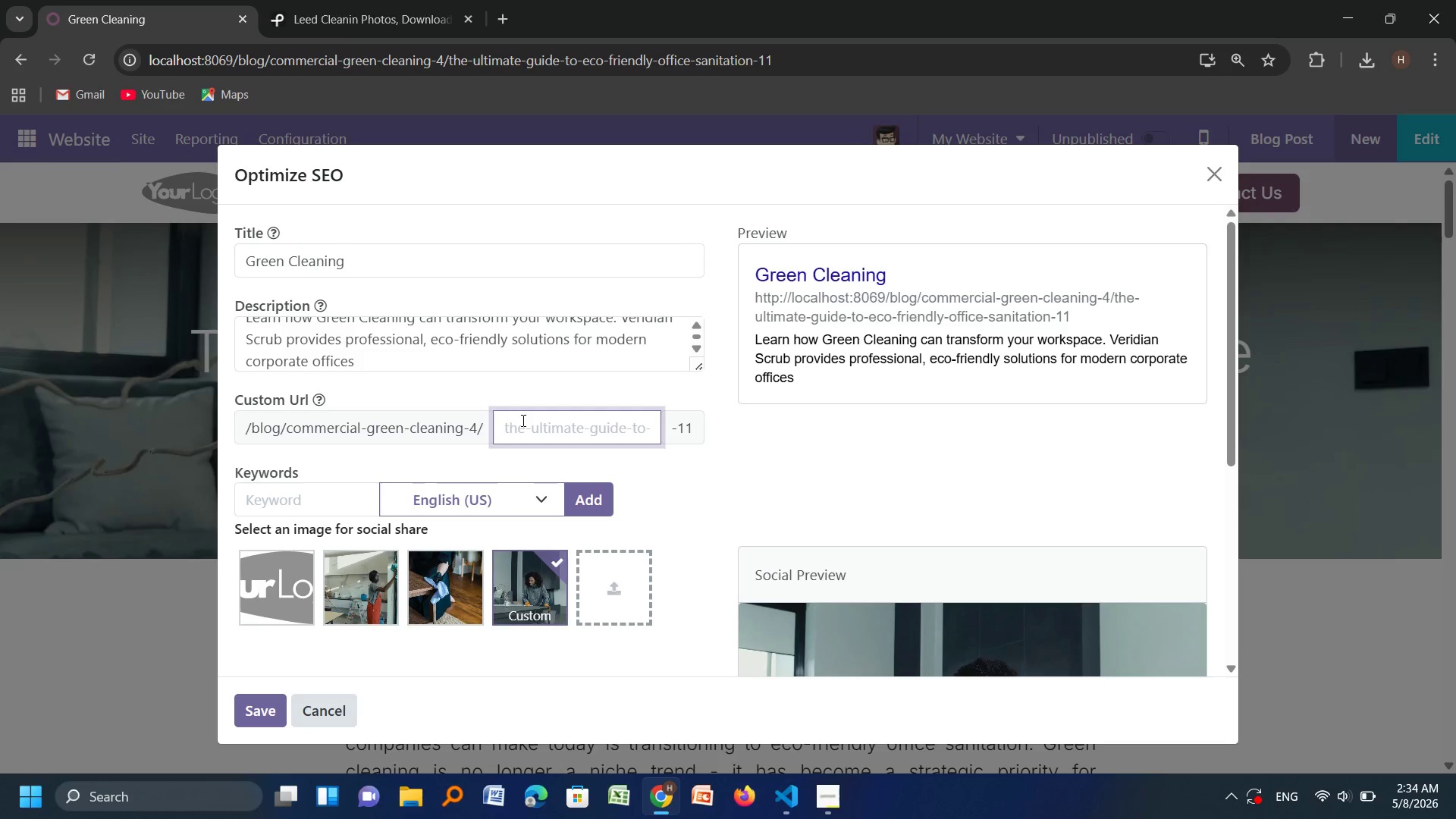 
type(green-office-)
 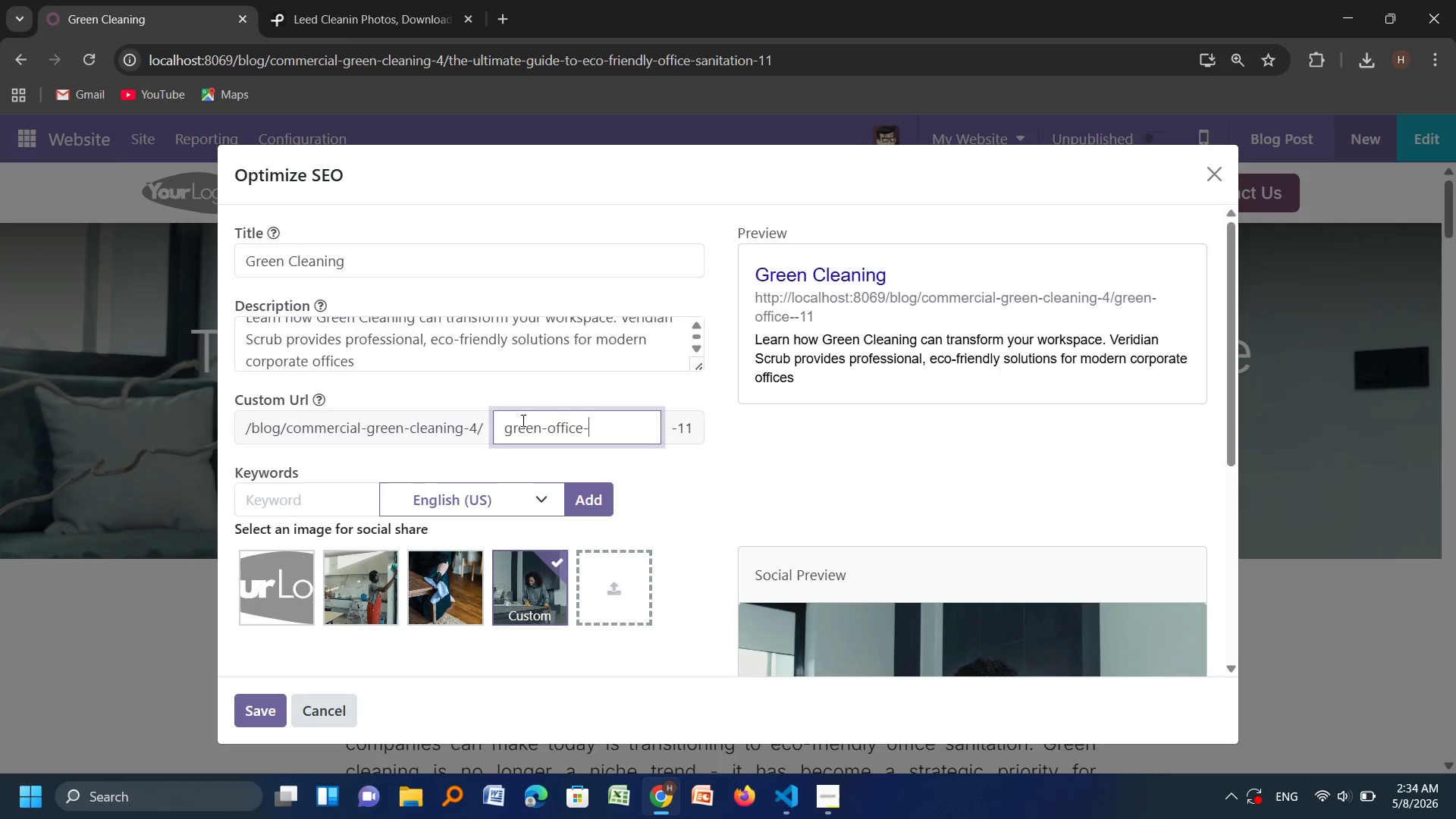 
type(sanitation)
 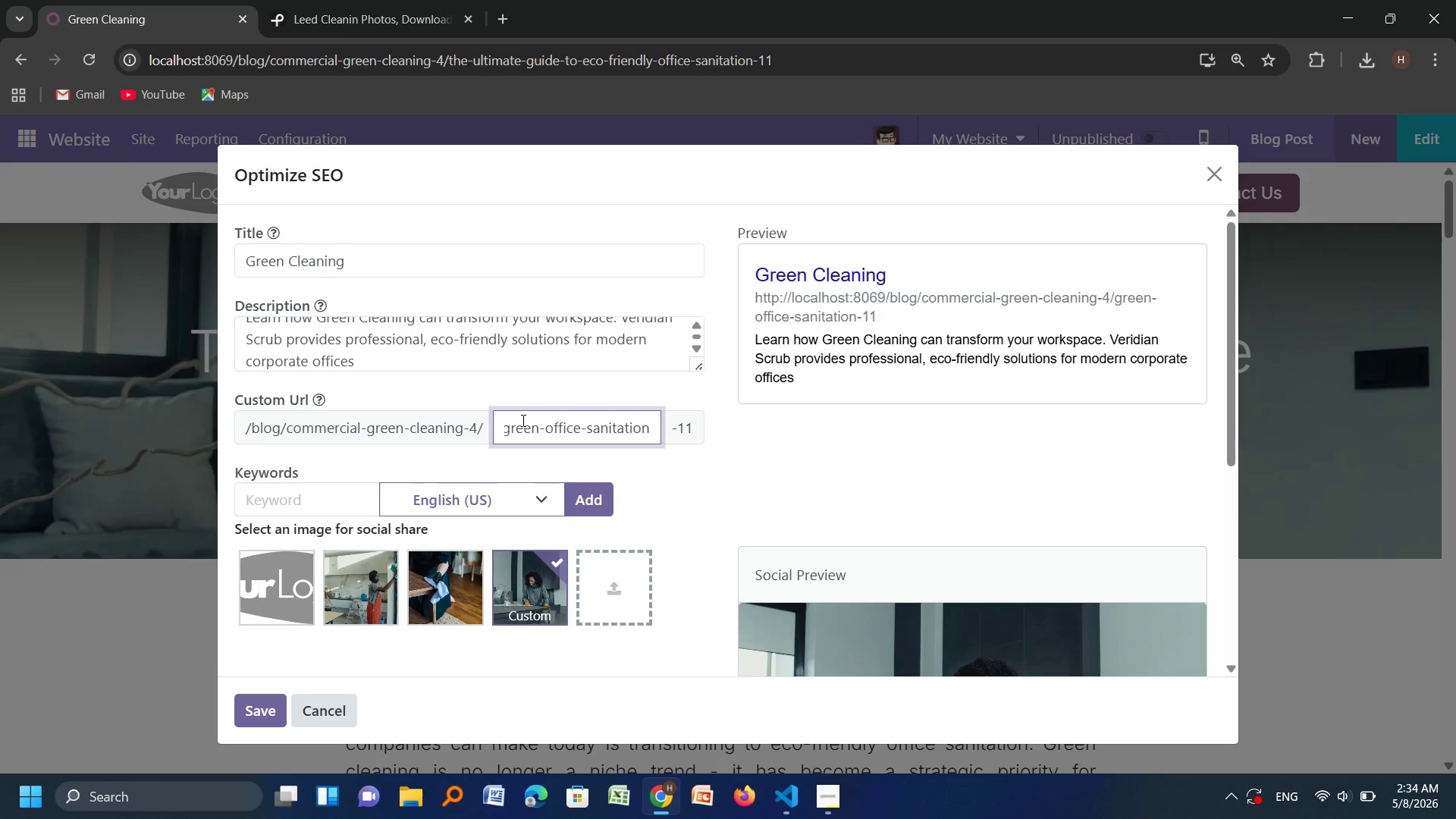 
type(-guide)
 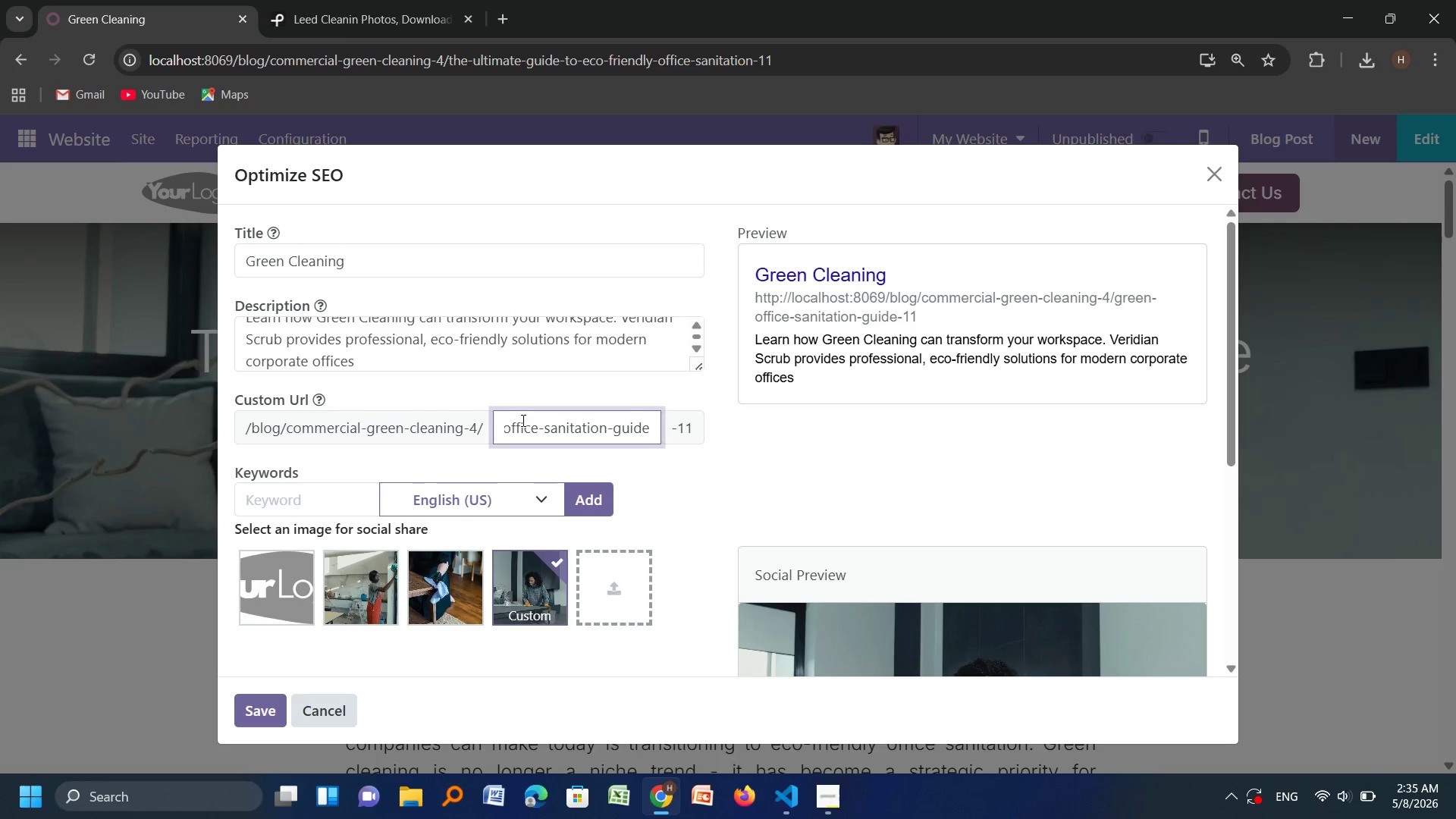 
wait(14.44)
 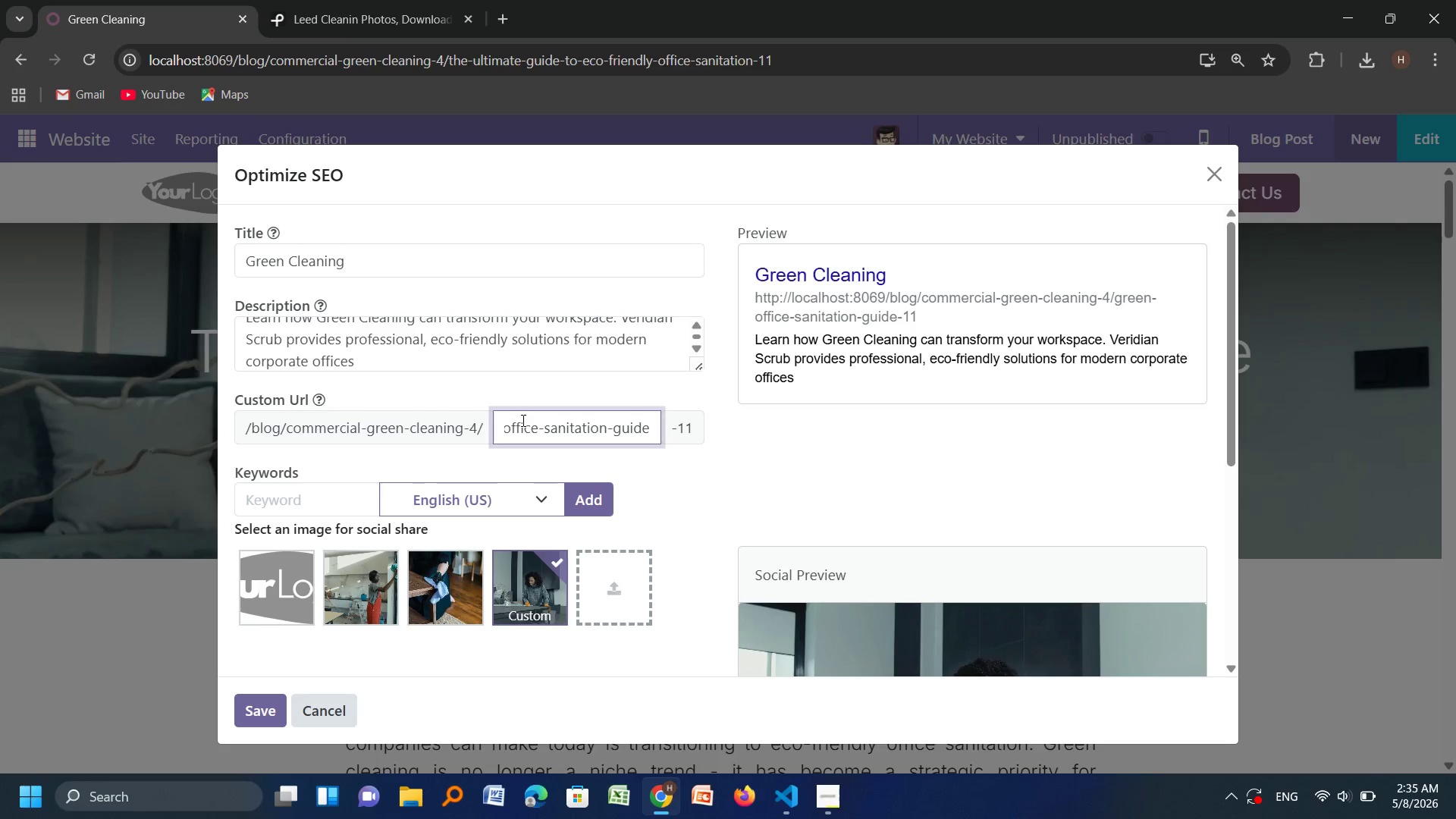 
left_click([292, 502])
 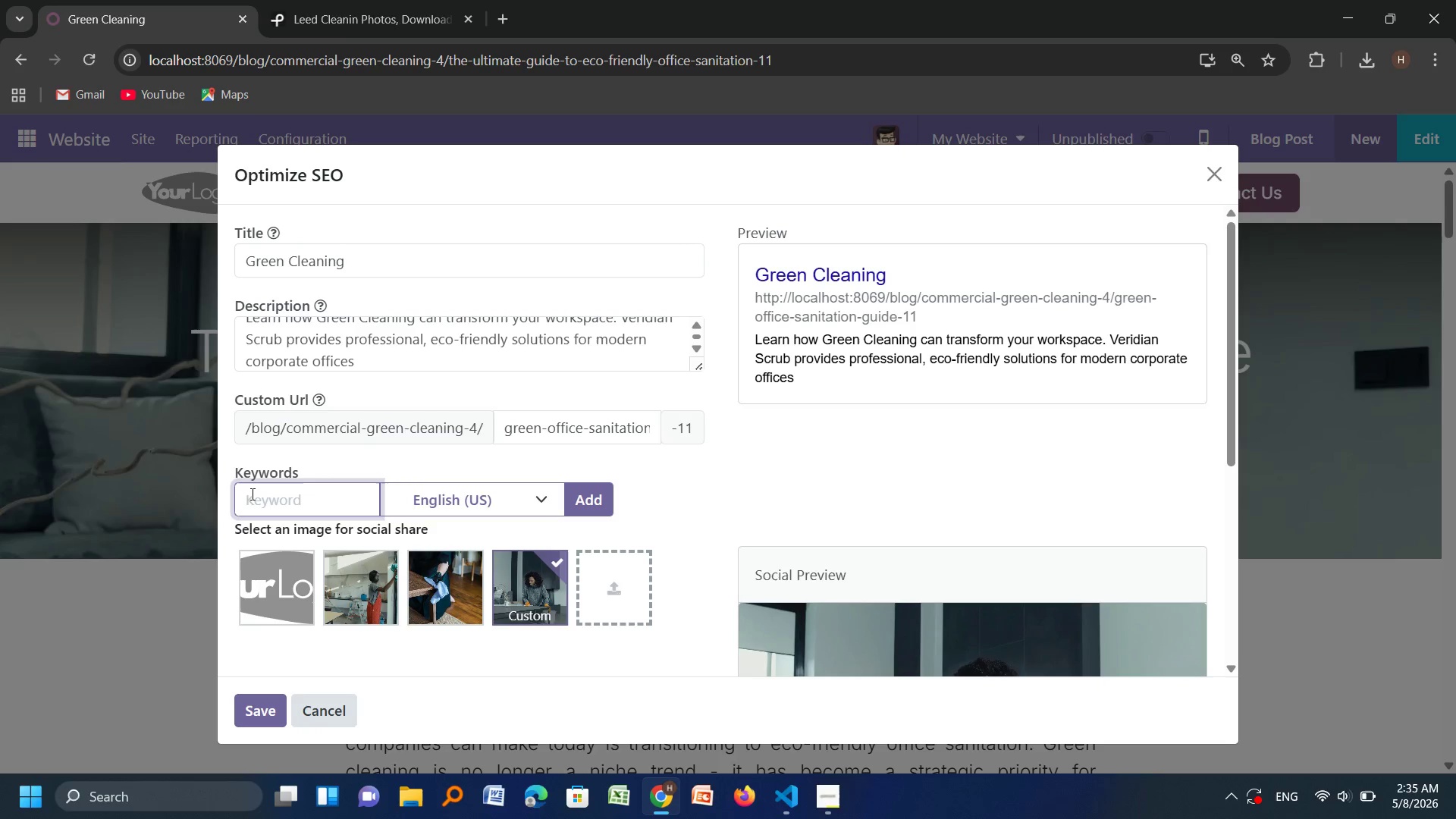 
type(Green=)
key(Backspace)
 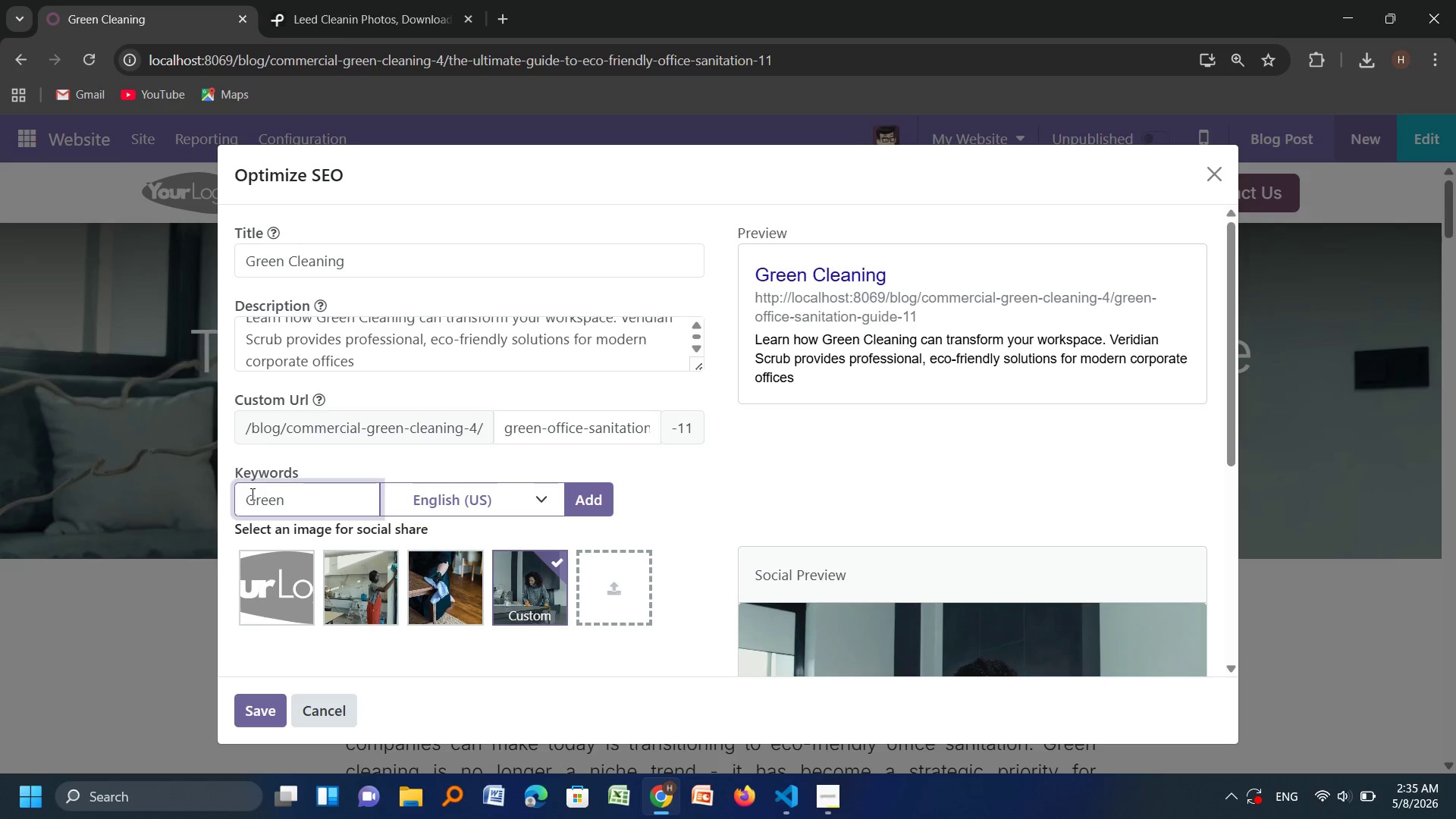 
type( Cleaning)
 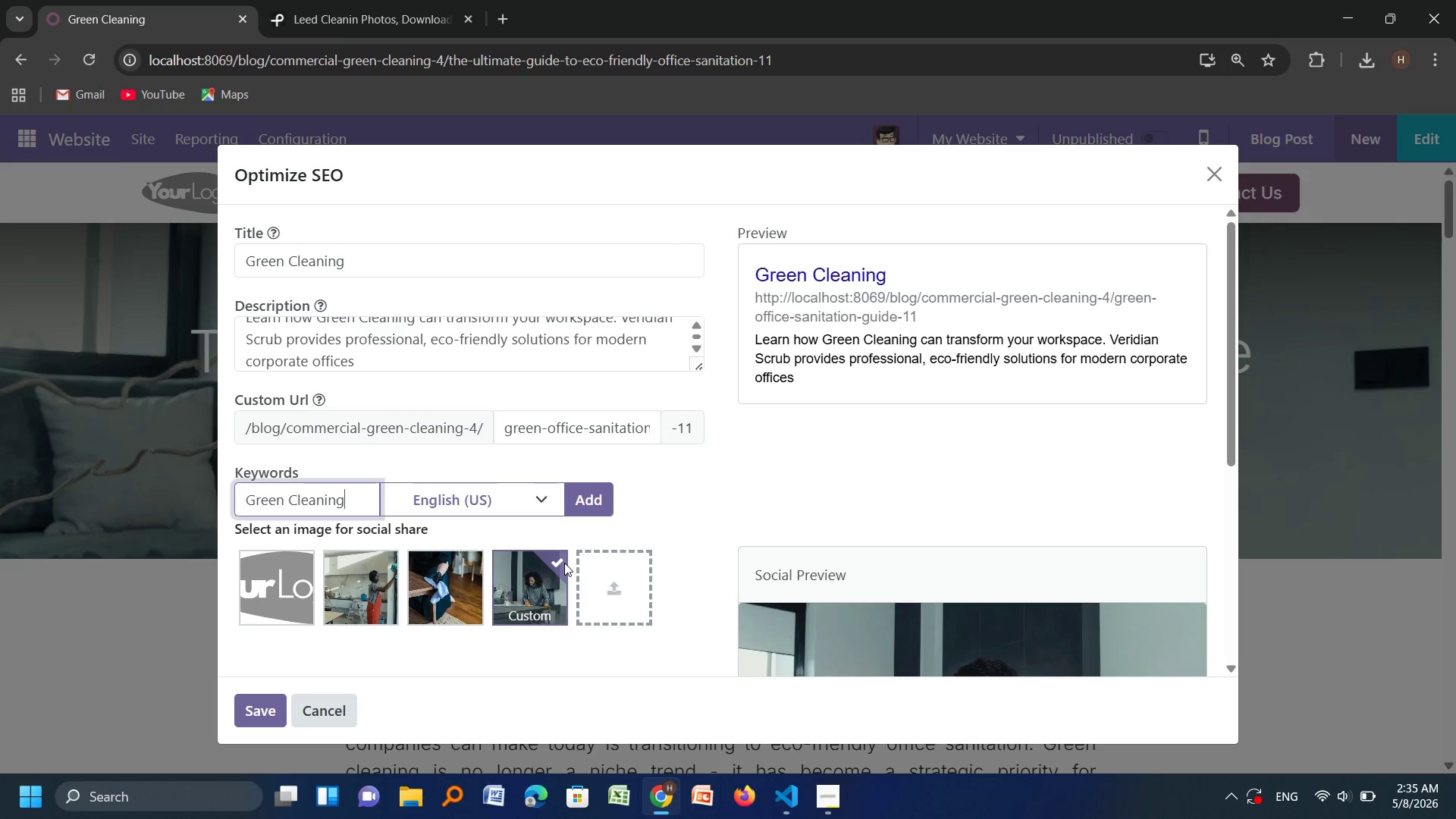 
wait(17.05)
 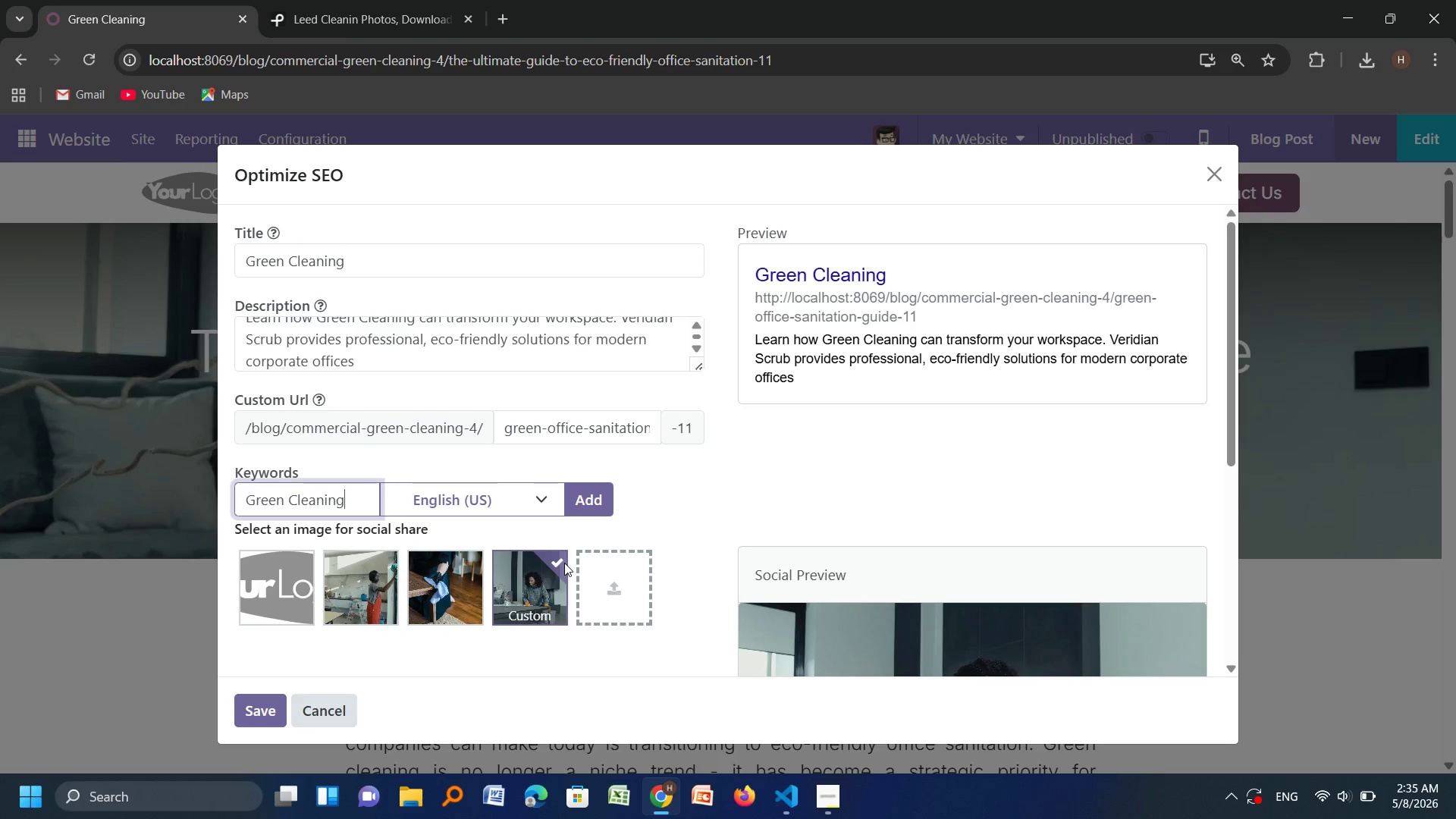 
left_click([601, 491])
 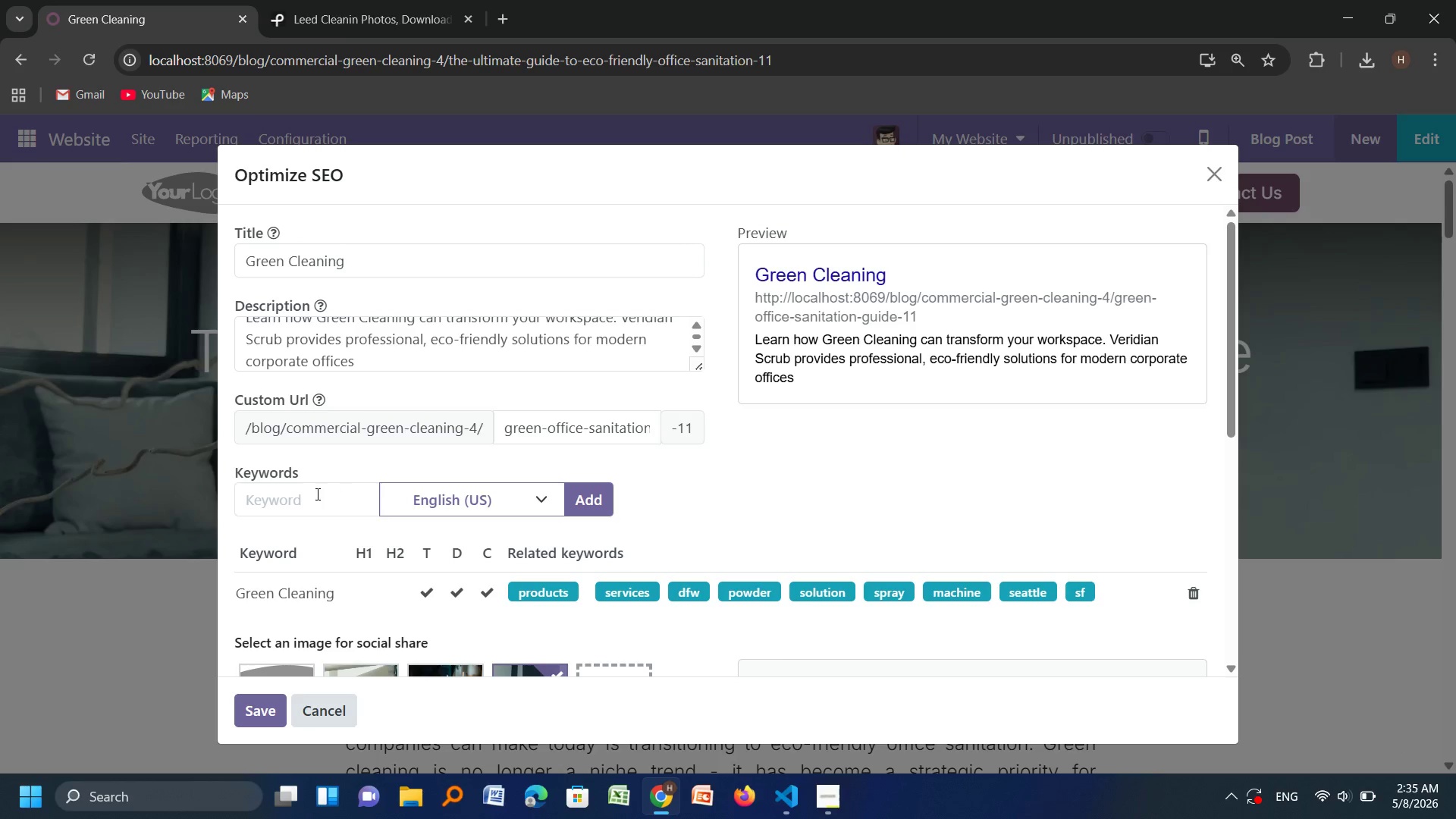 
left_click([316, 494])
 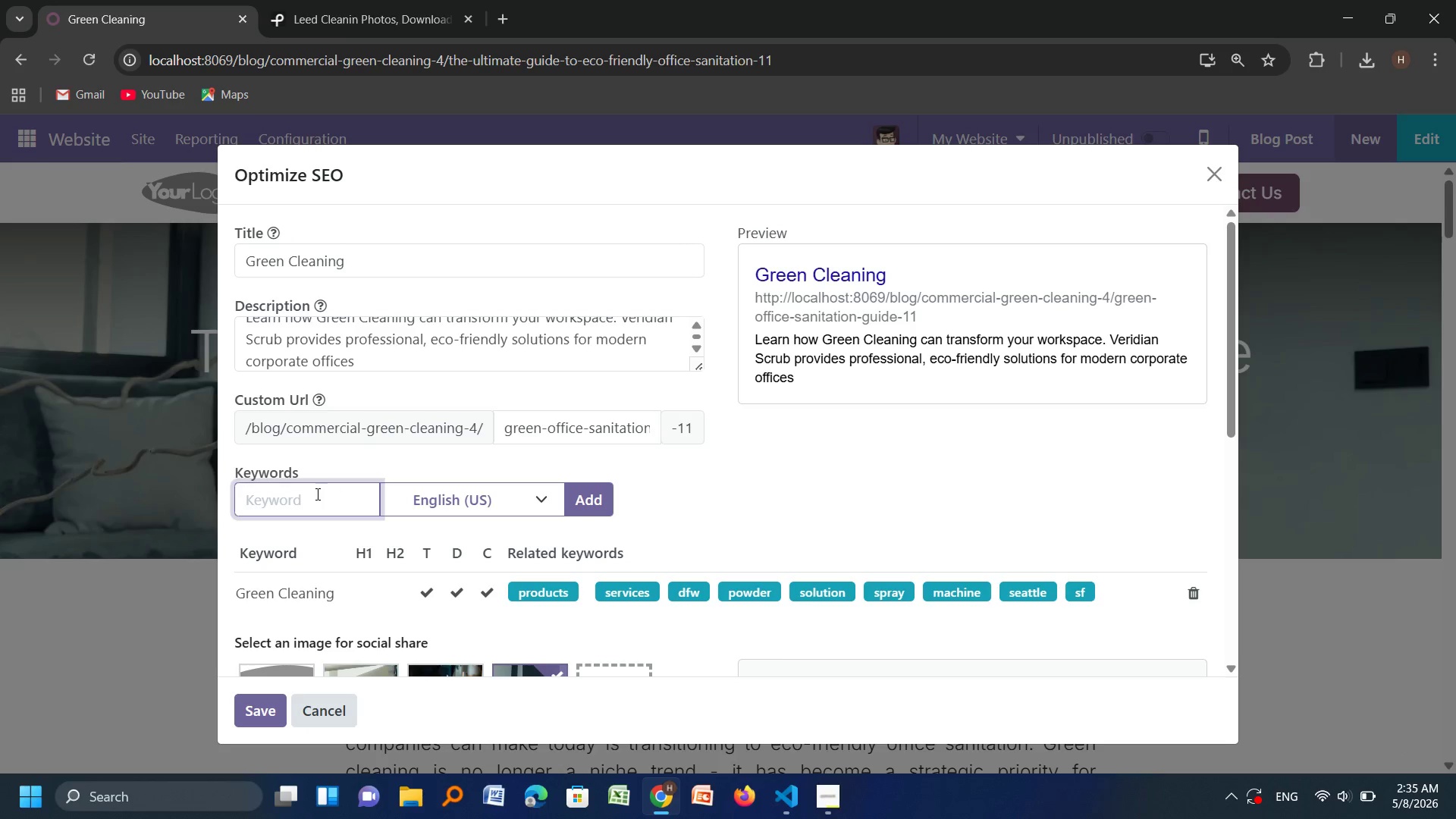 
type(Indoor)
 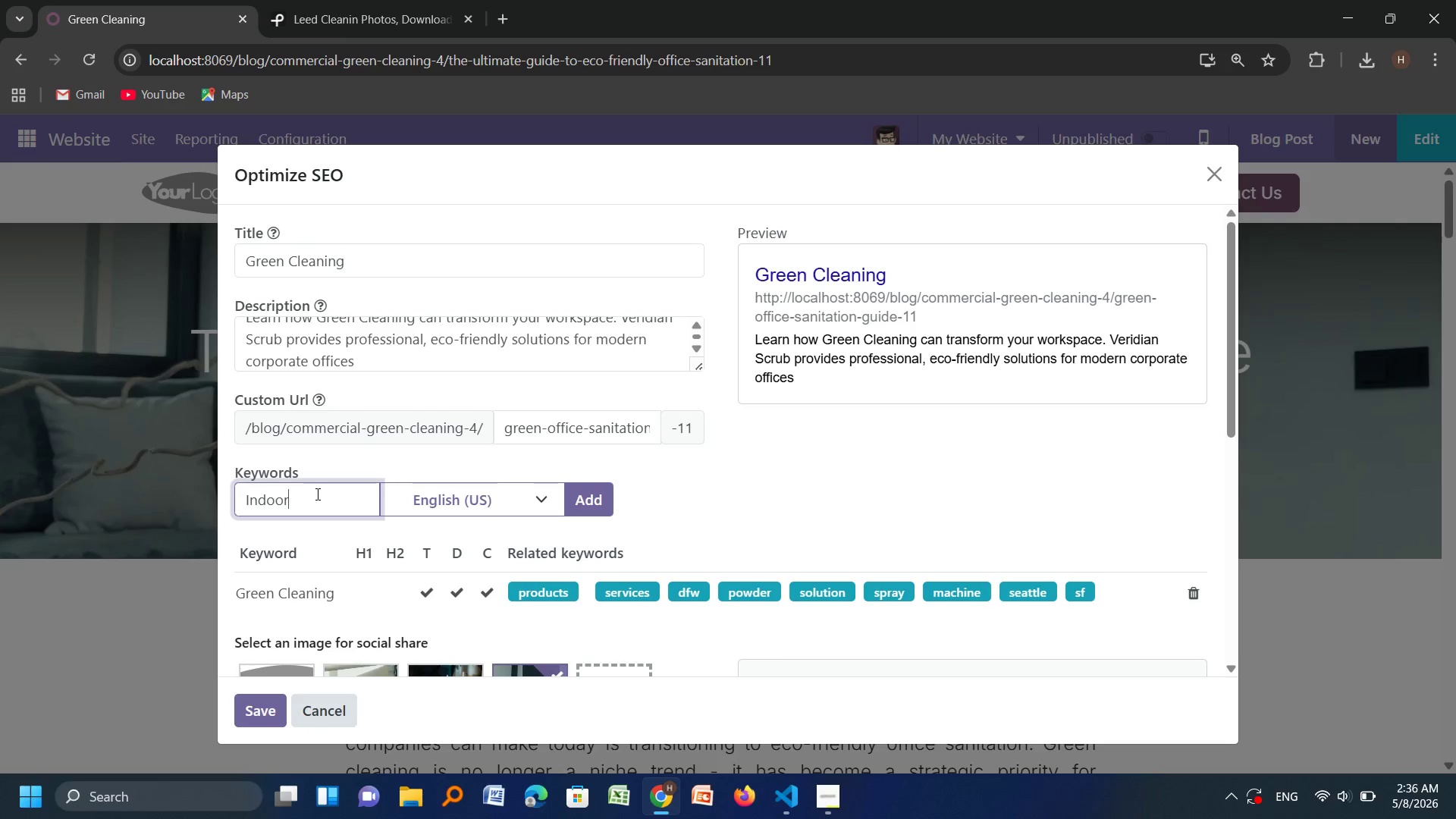 
wait(6.09)
 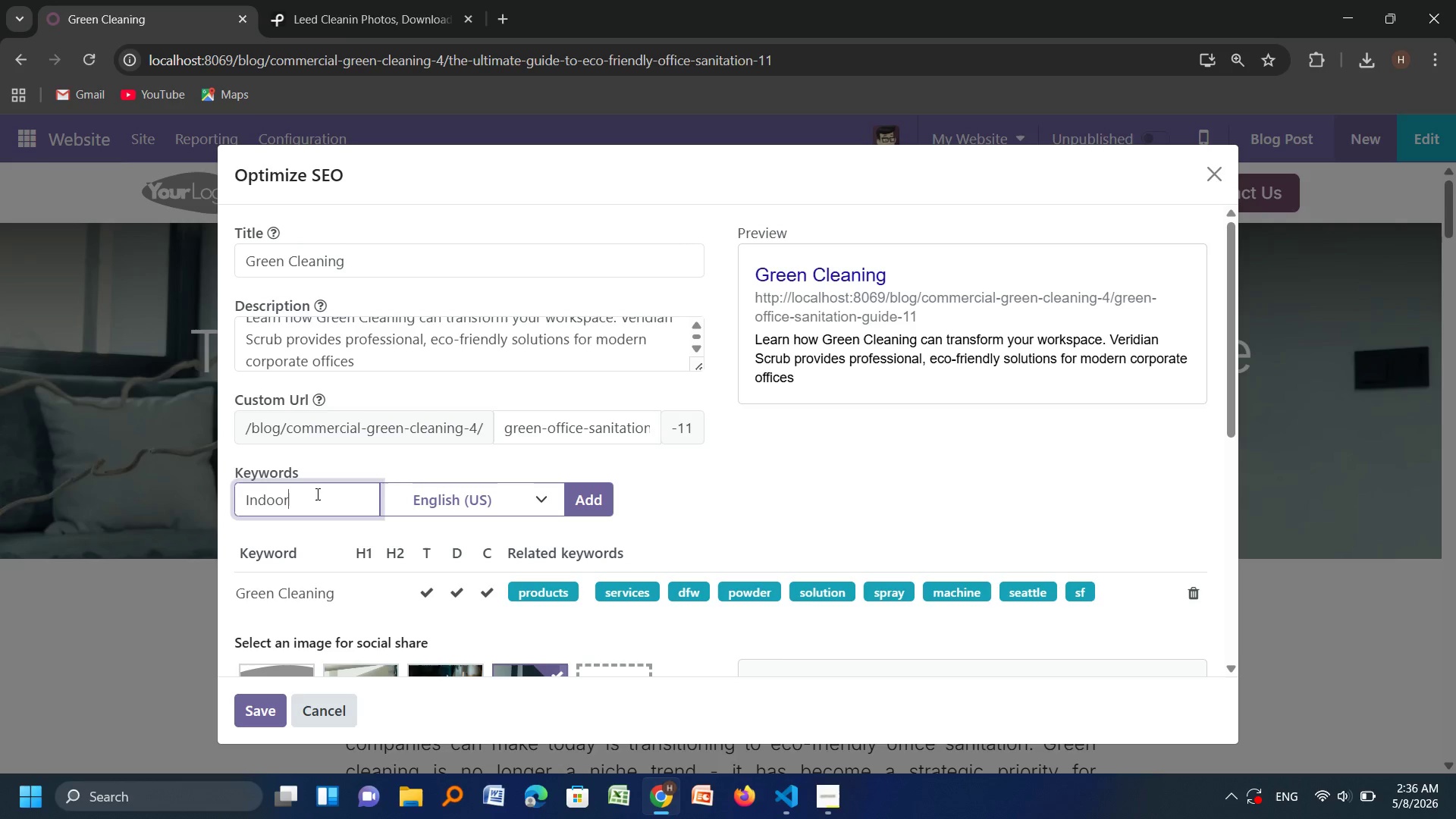 
type(a)
key(Backspace)
type( air quality)
 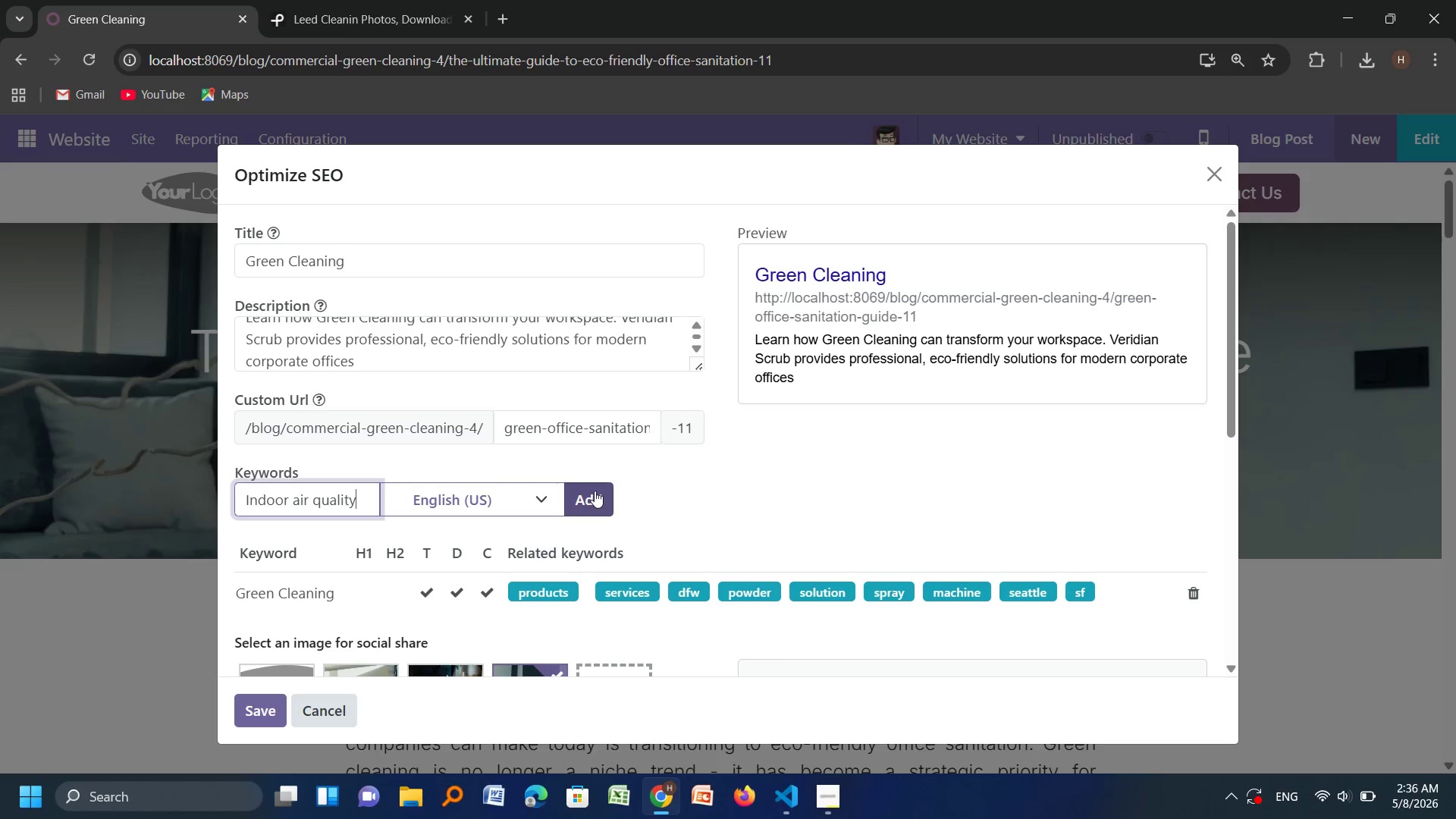 
left_click([594, 491])
 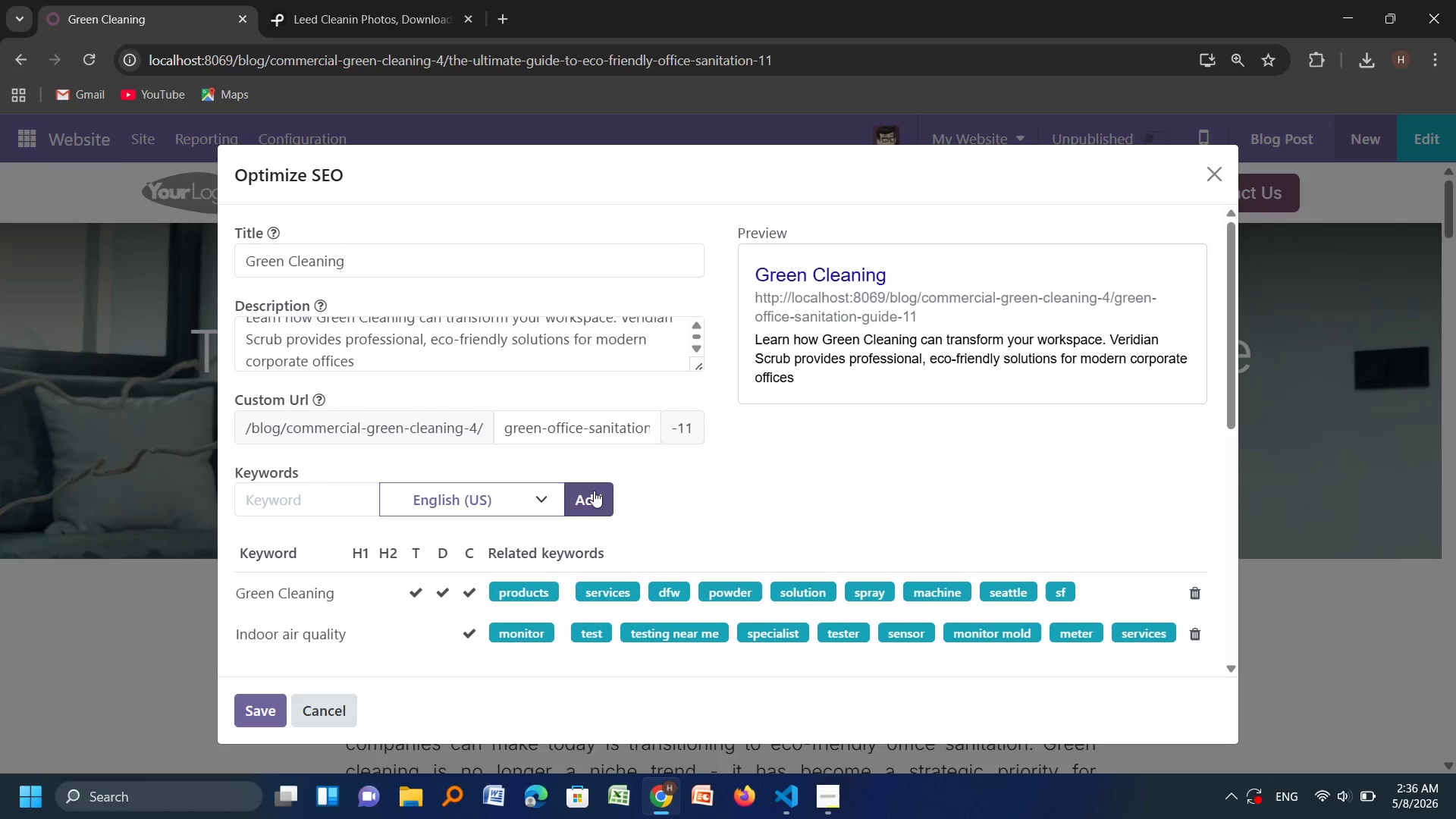 
wait(5.5)
 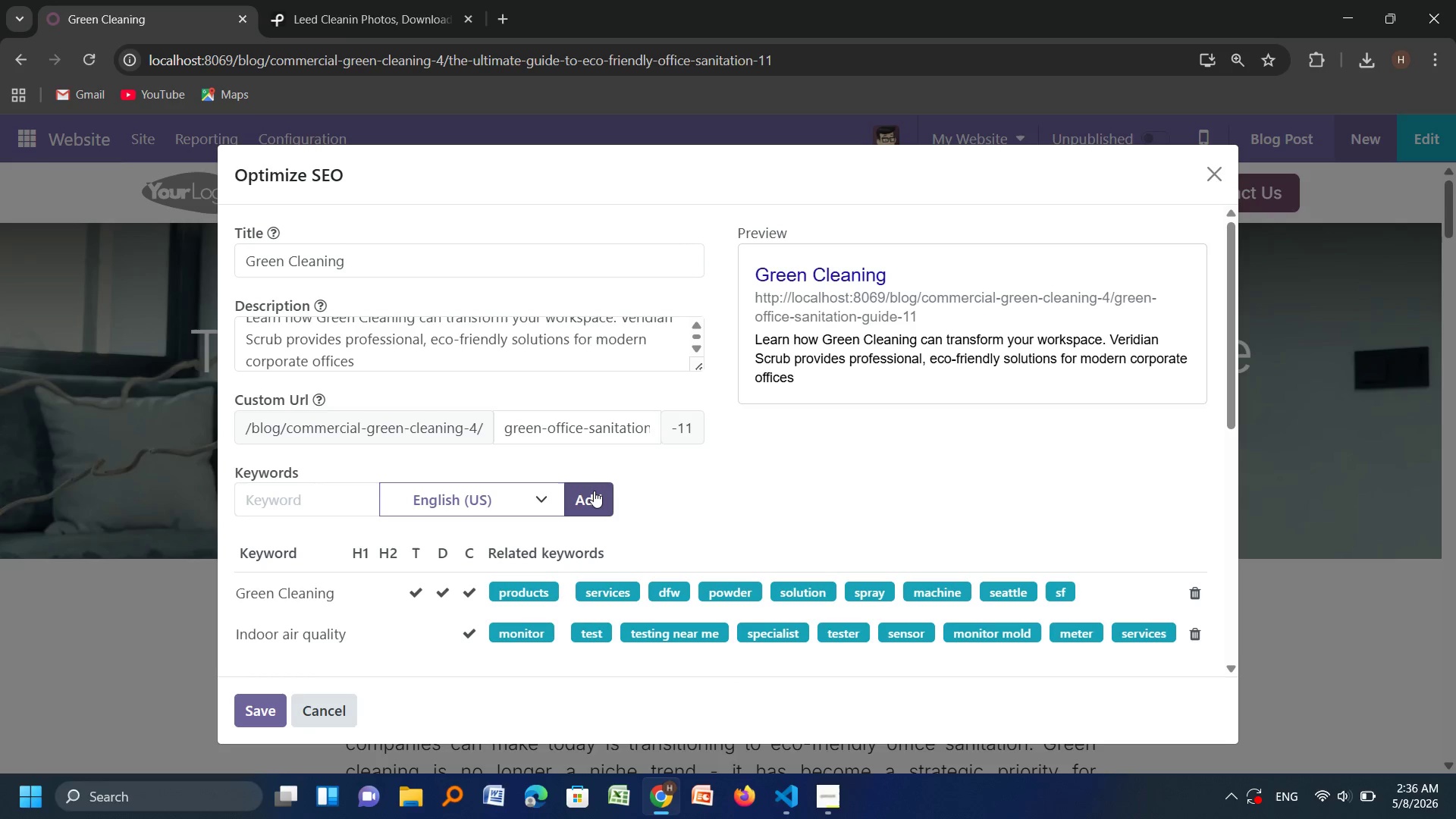 
left_click([284, 508])
 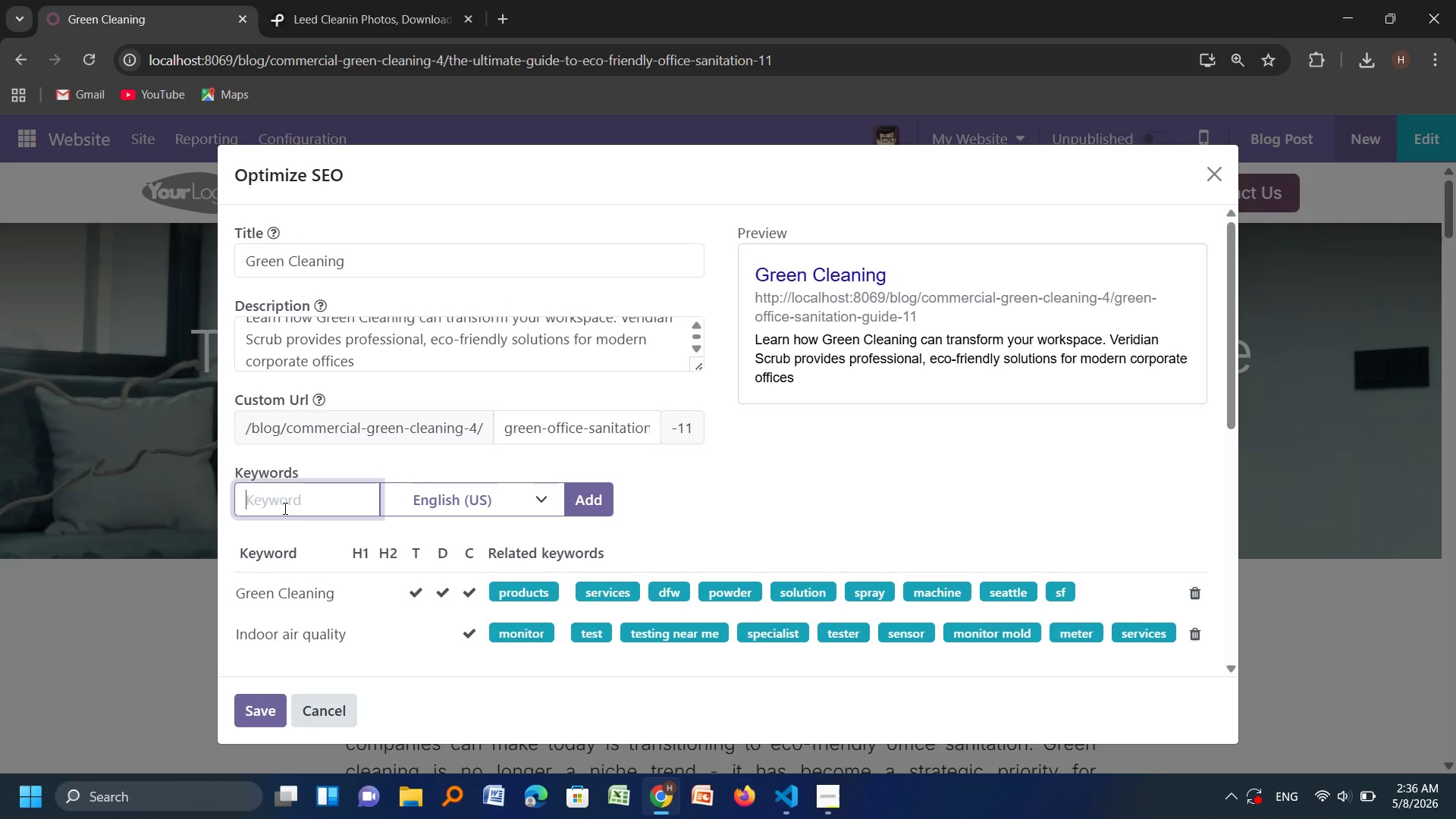 
type(HEPA)
 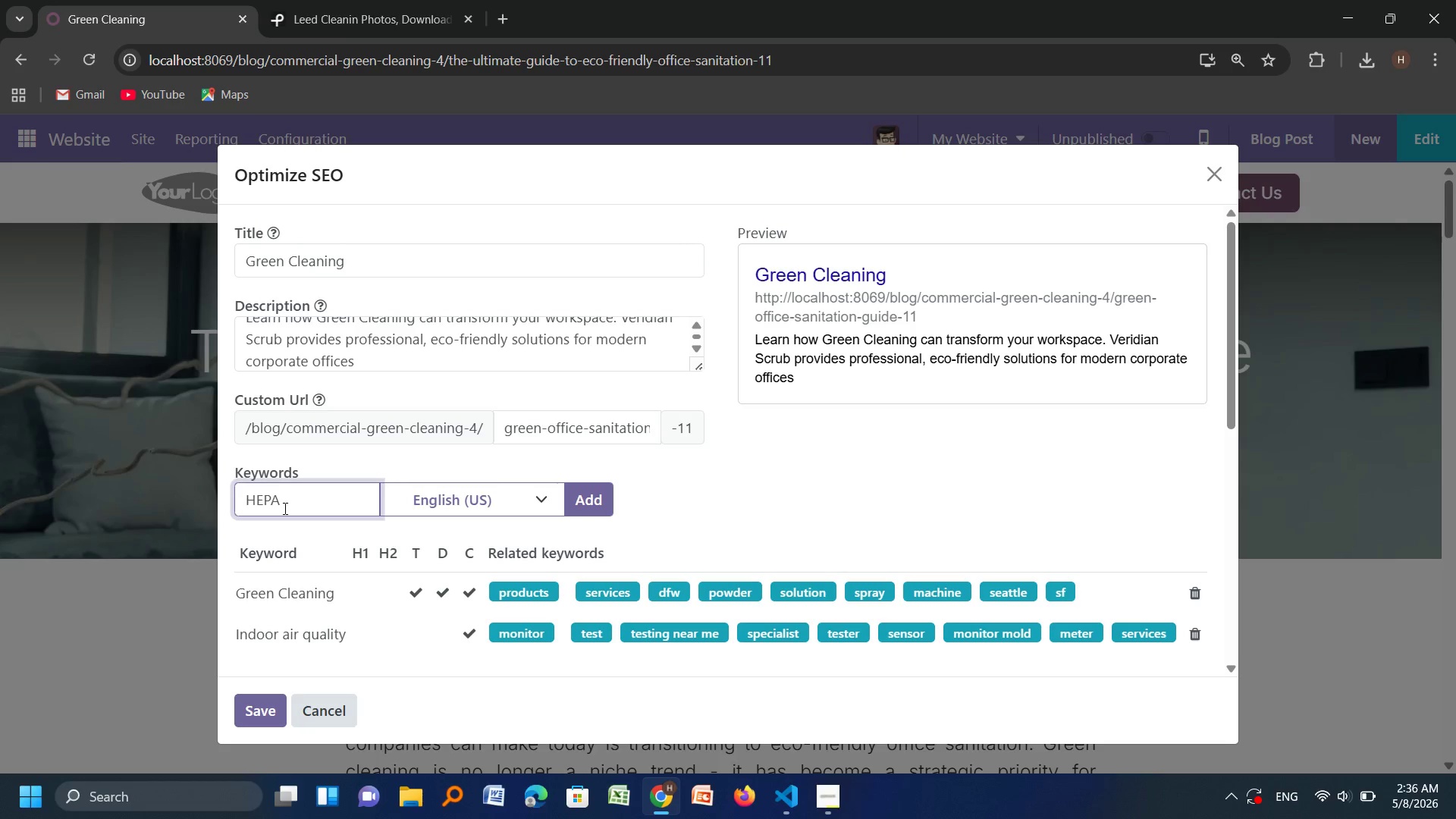 
type( filters)
 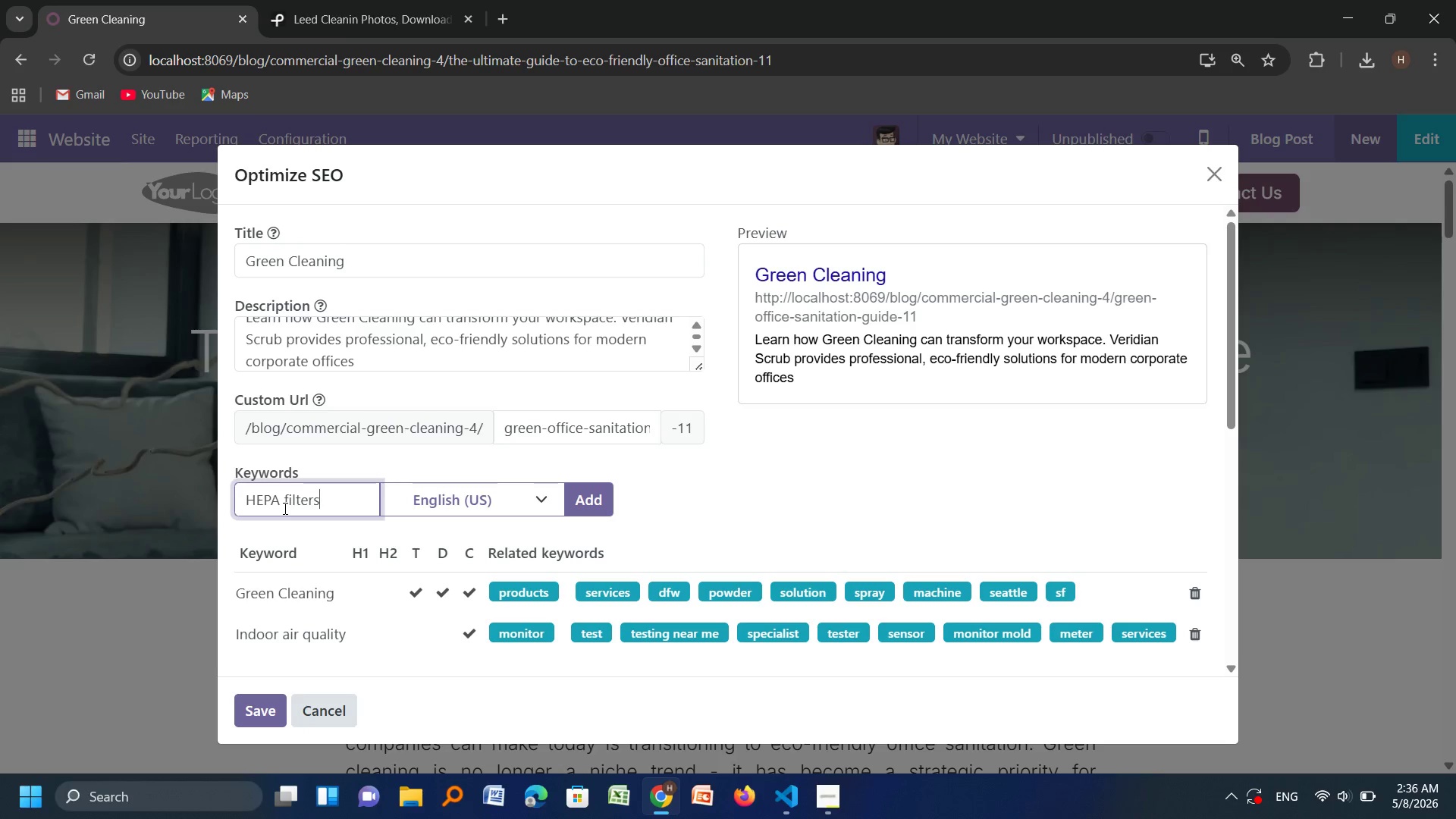 
wait(8.28)
 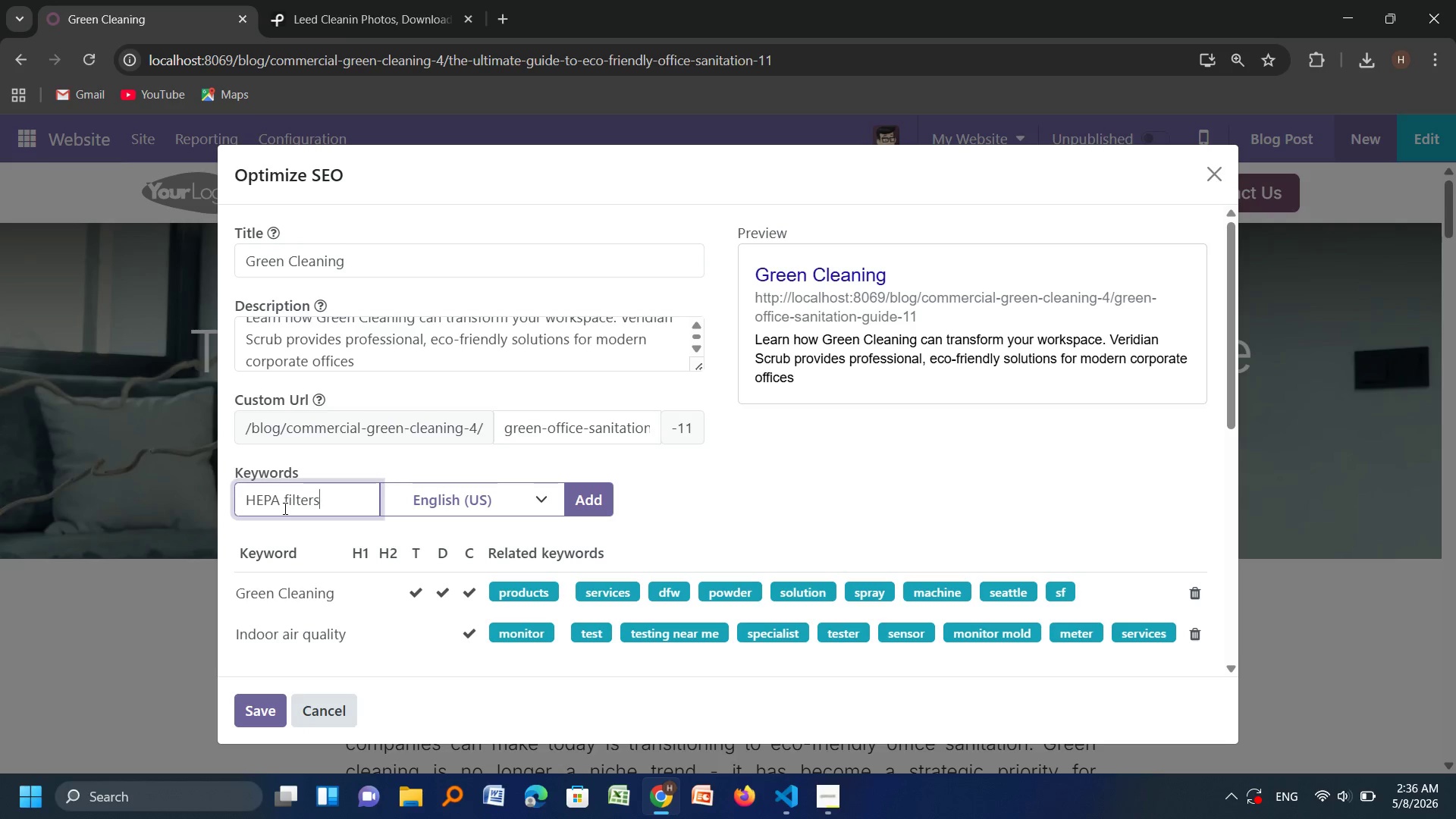 
left_click([586, 494])
 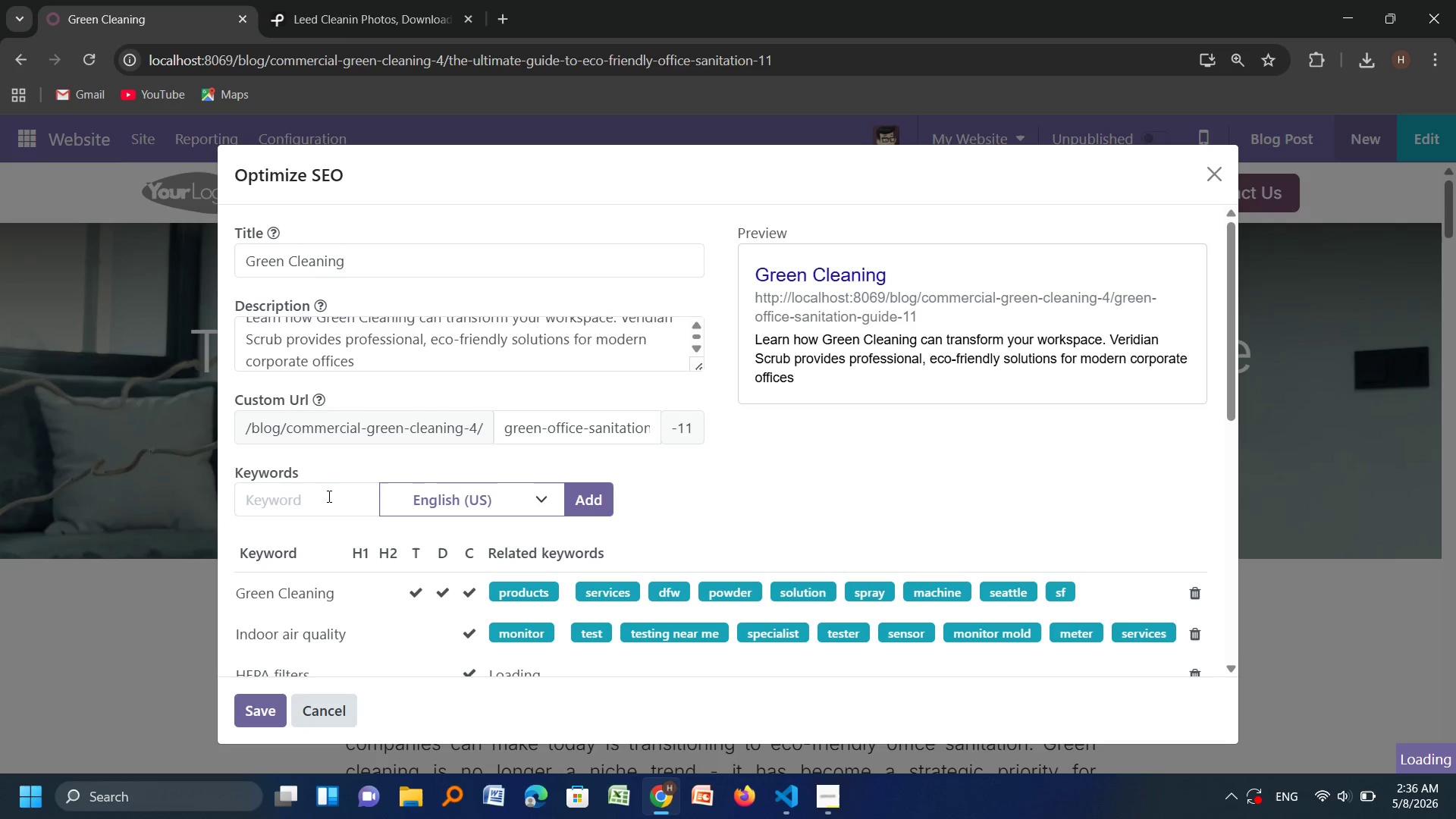 
left_click([327, 498])
 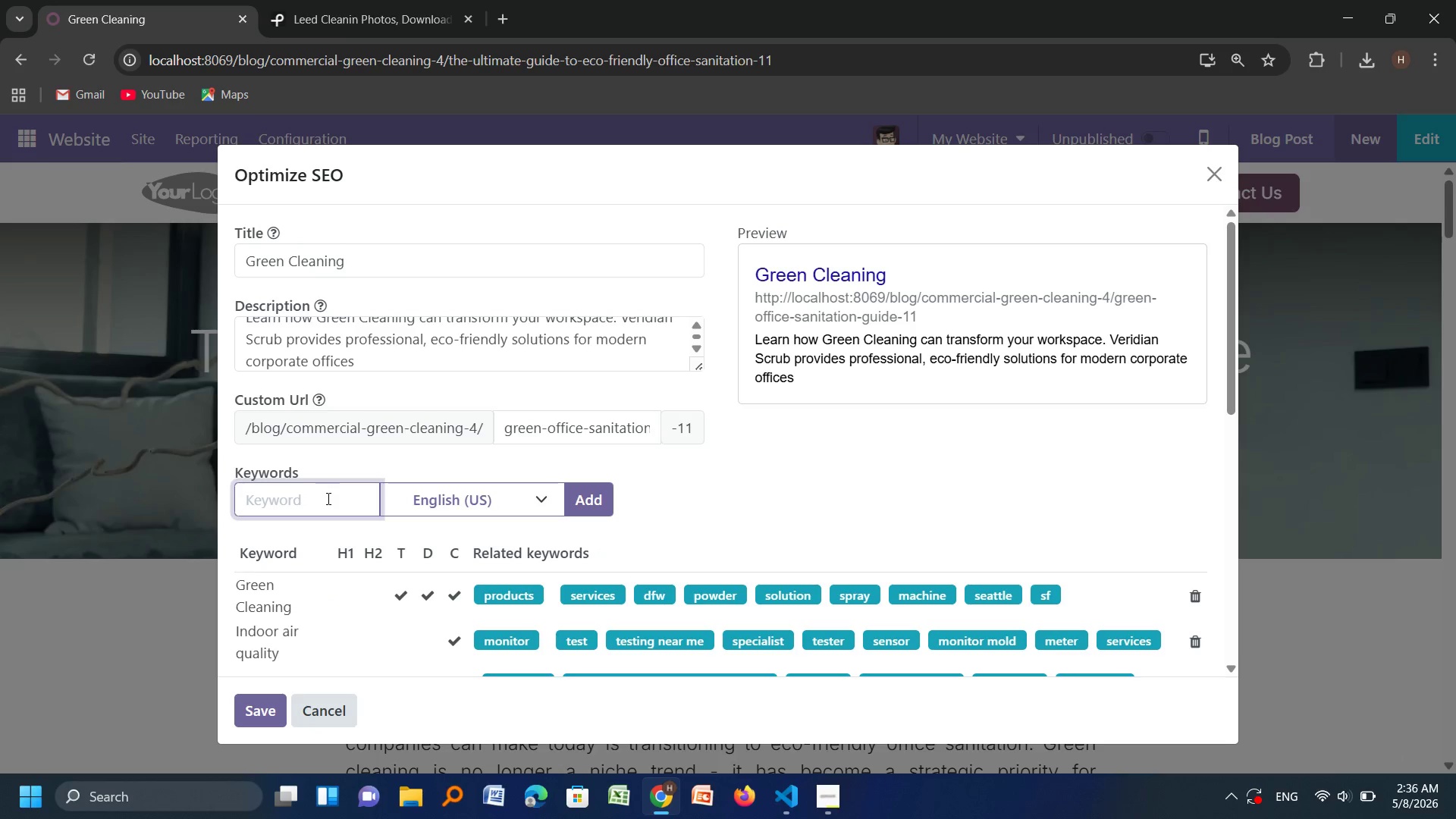 
type(workplace health)
 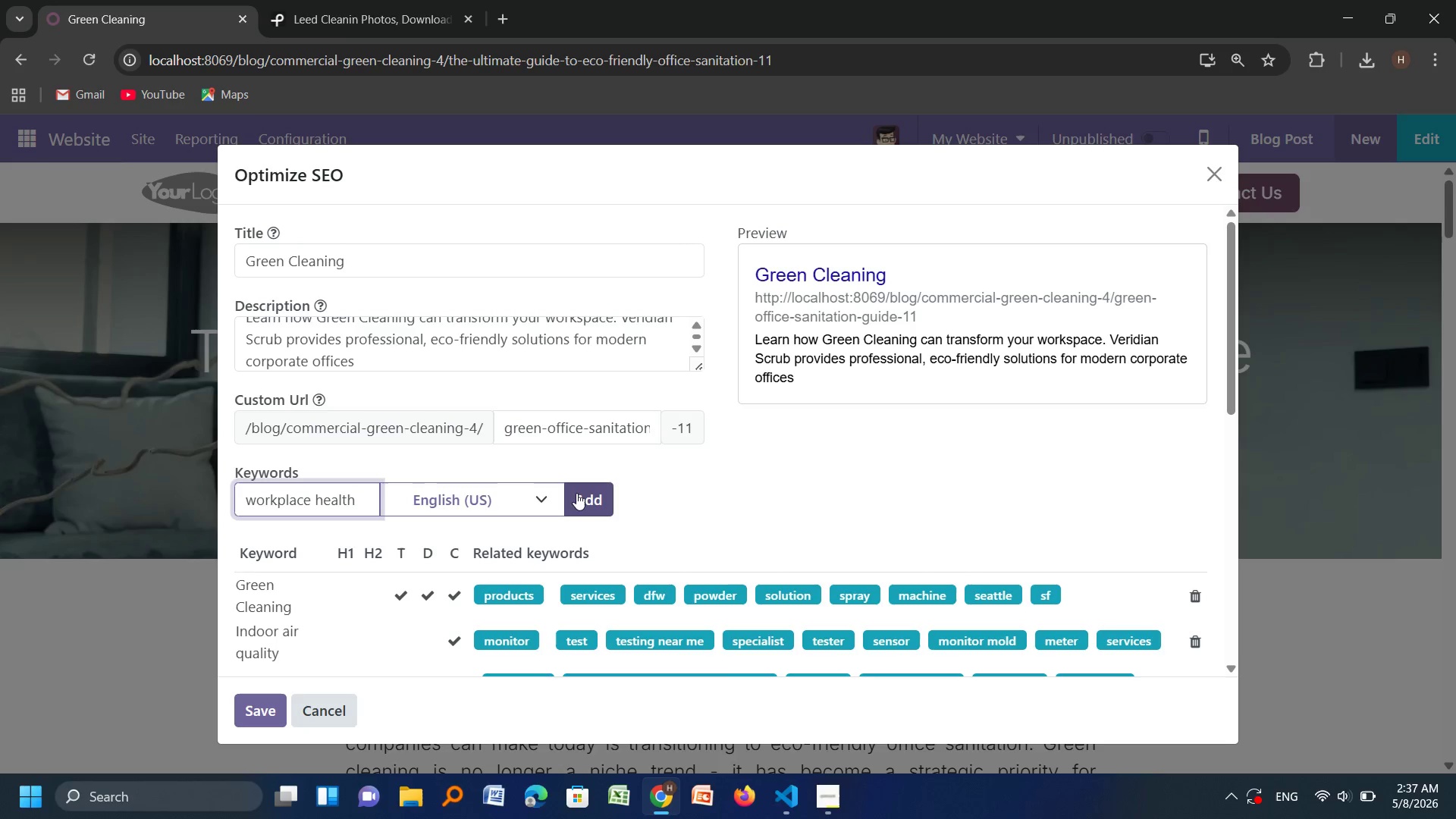 
left_click([576, 493])
 